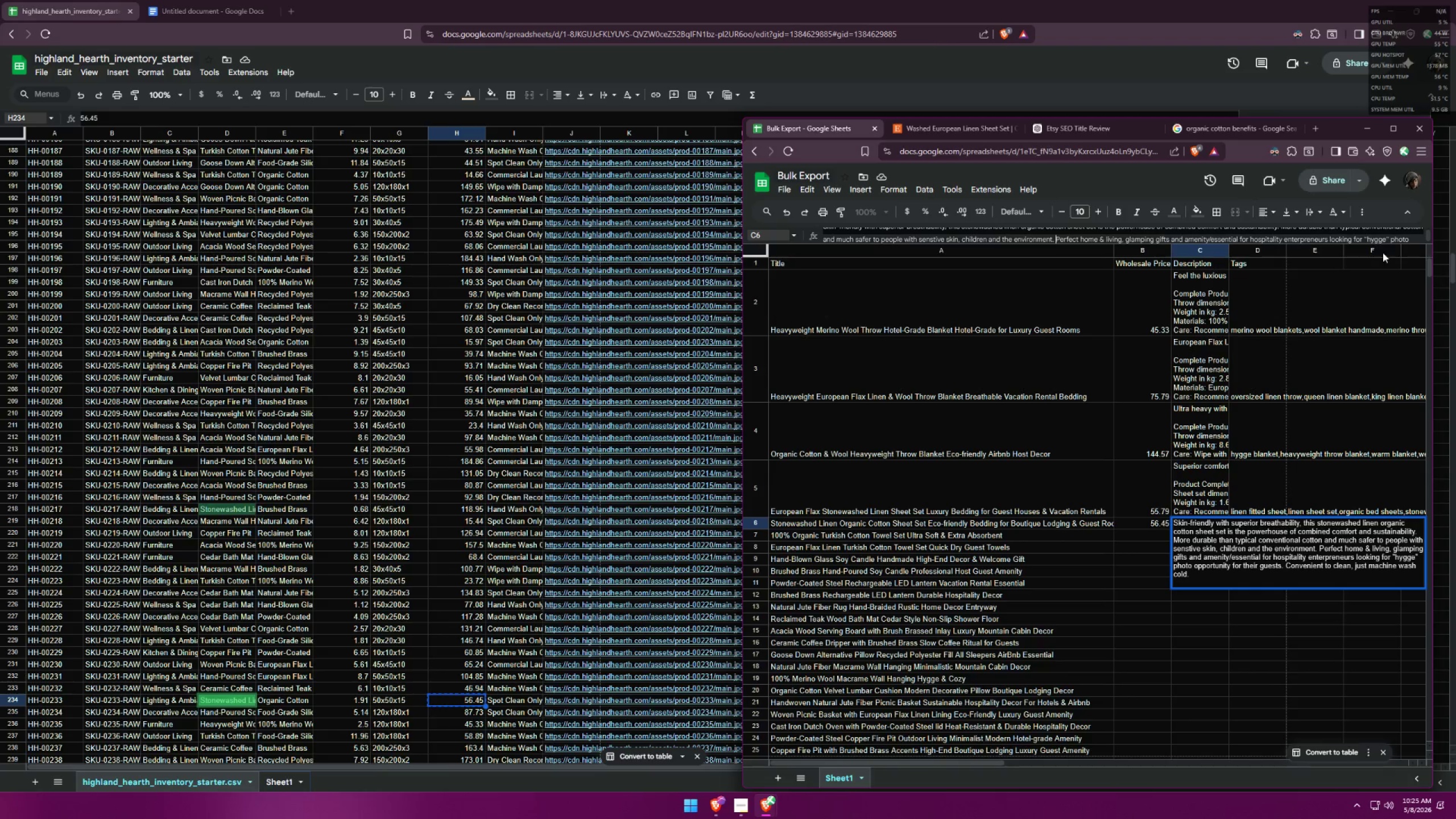 
left_click([239, 0])
 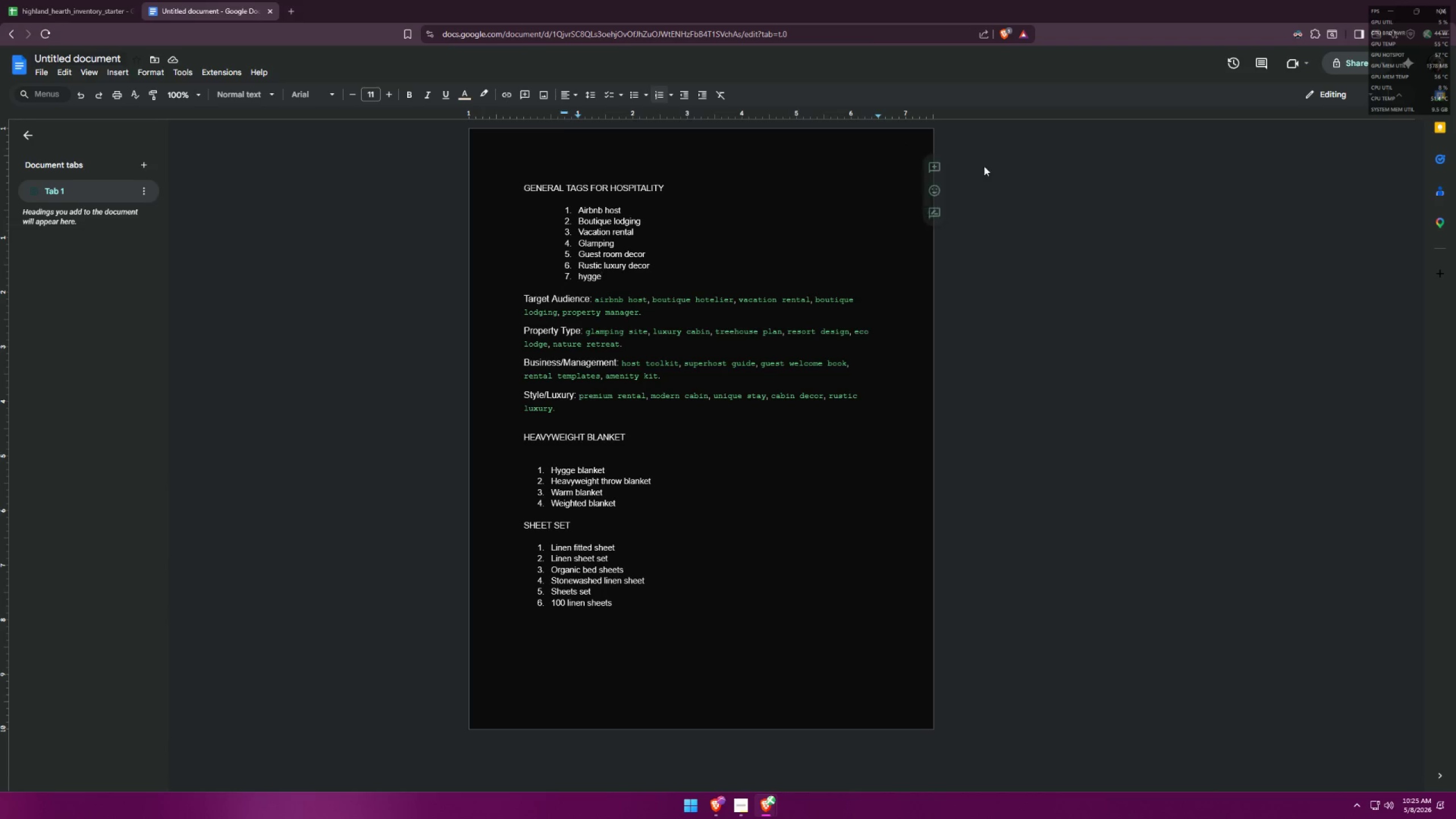 
key(Alt+AltLeft)
 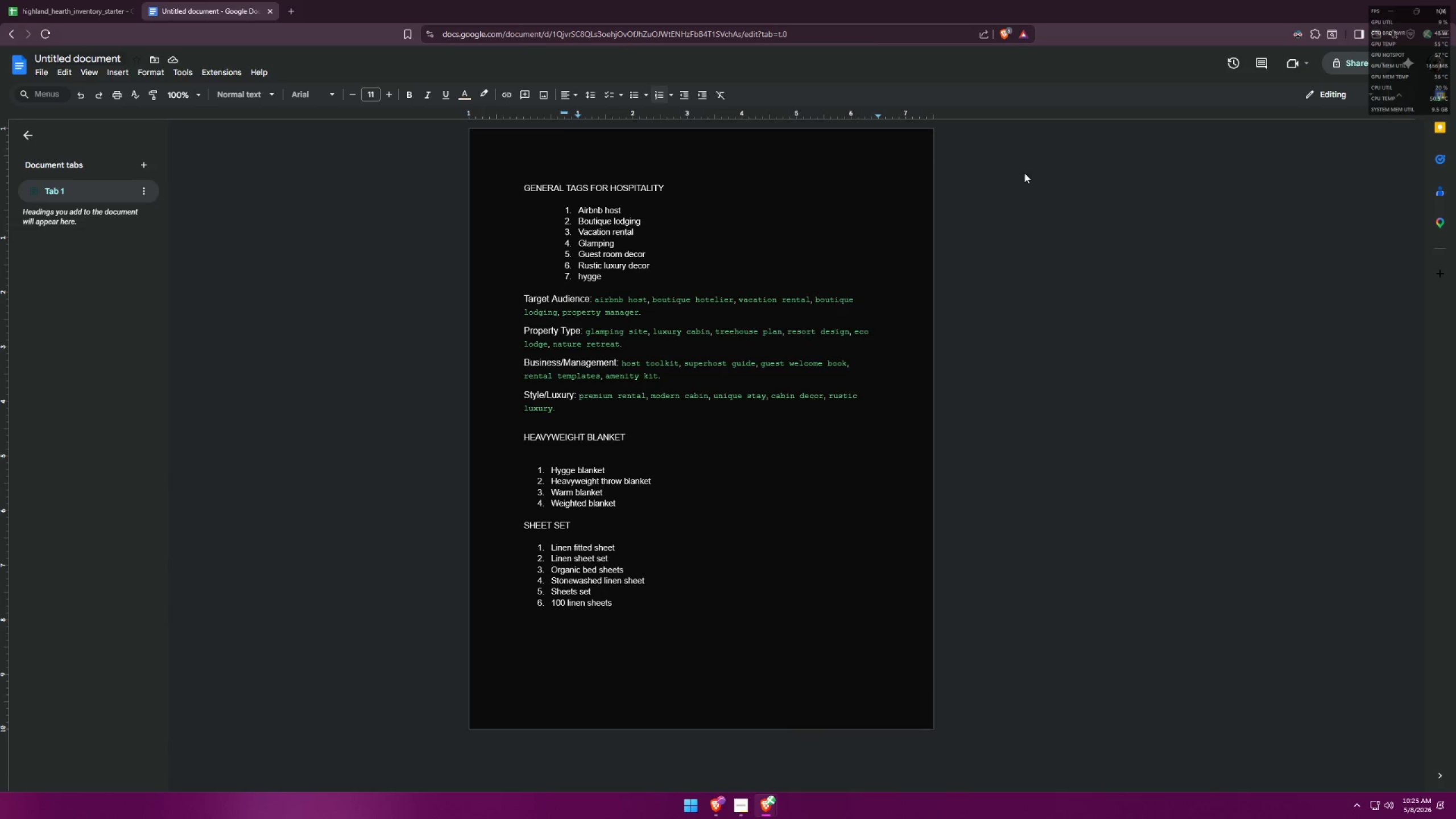 
key(Alt+Tab)
 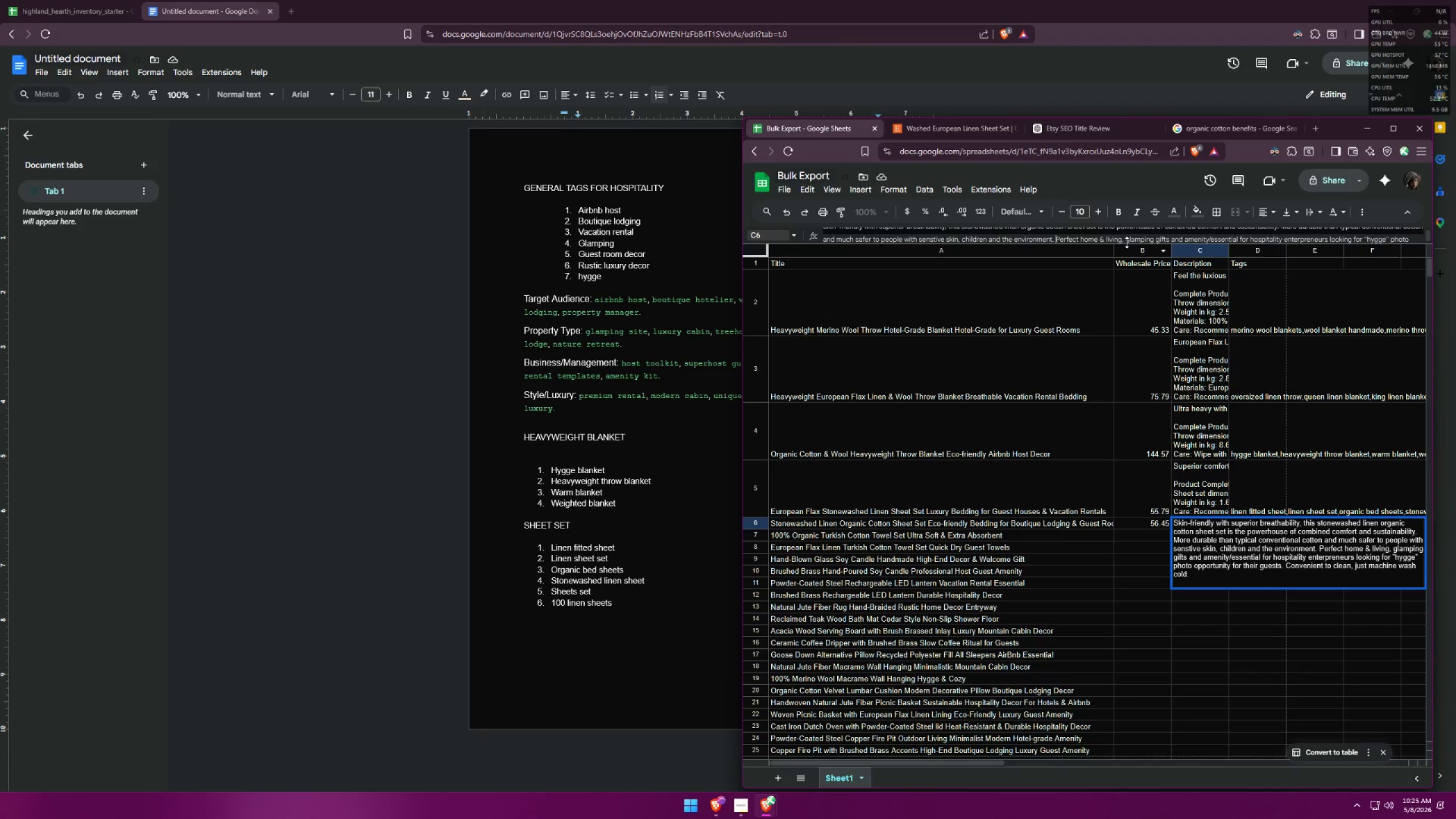 
wait(6.19)
 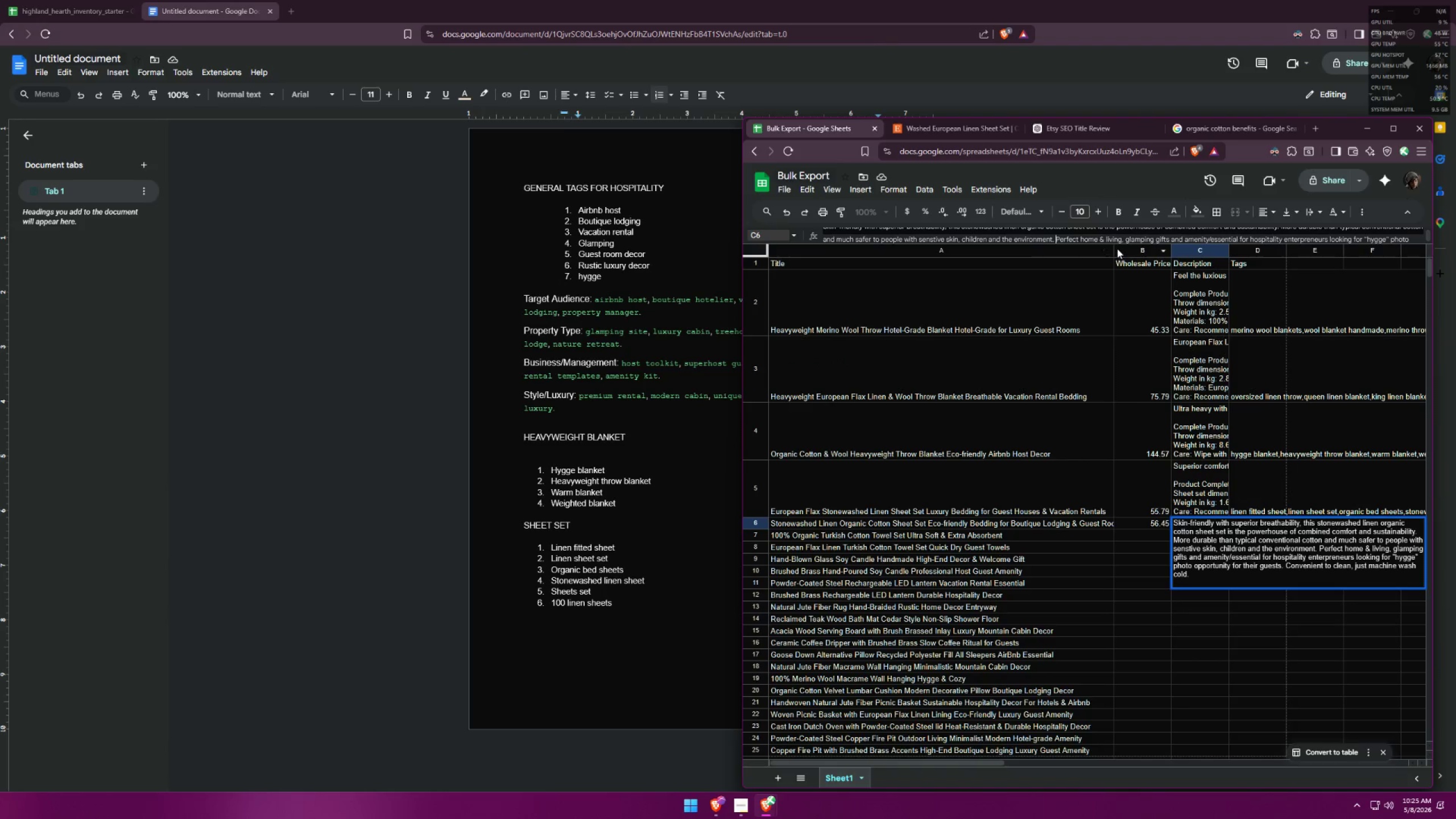 
left_click_drag(start_coordinate=[1127, 239], to_coordinate=[1141, 264])
 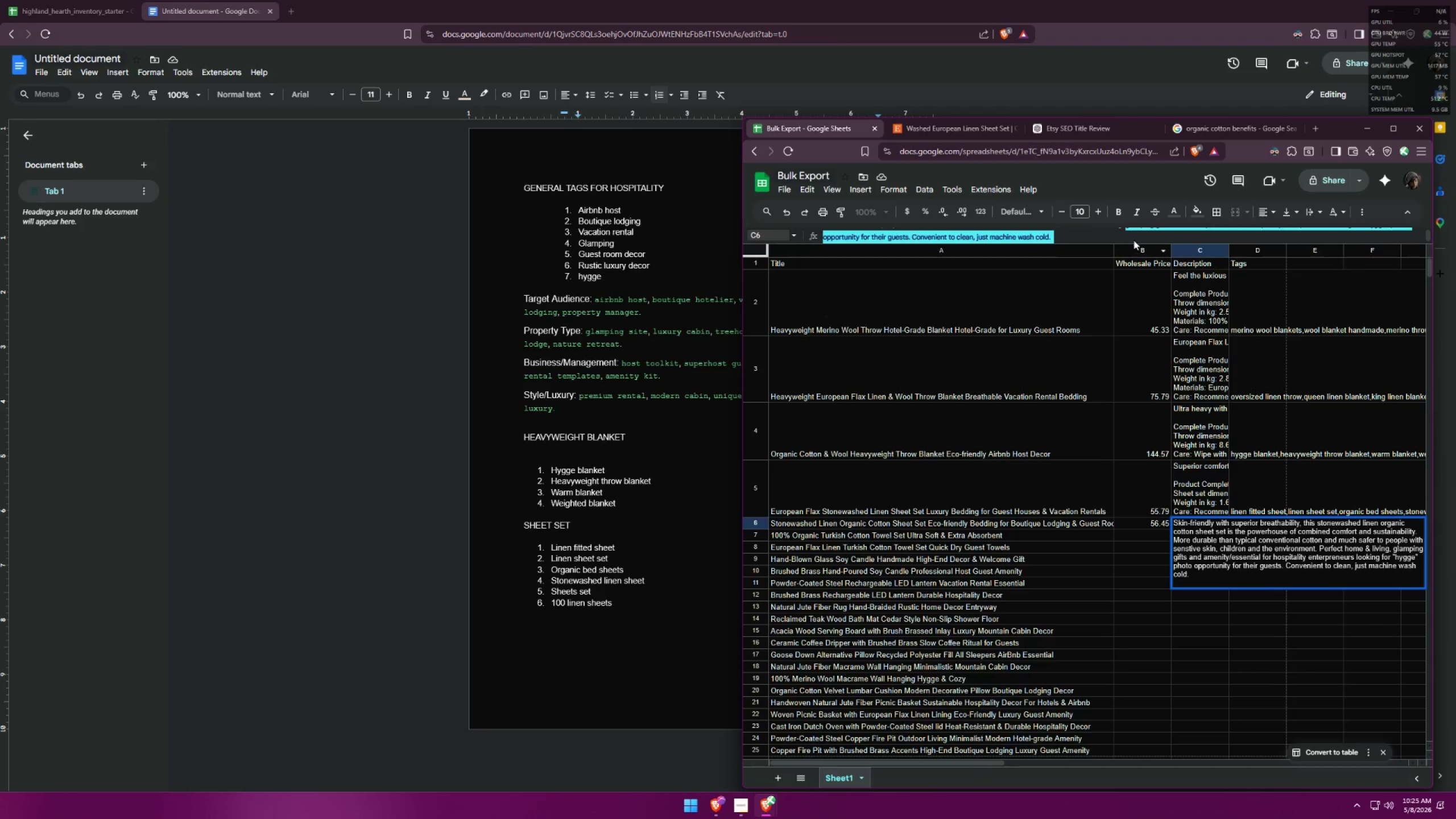 
left_click([1136, 235])
 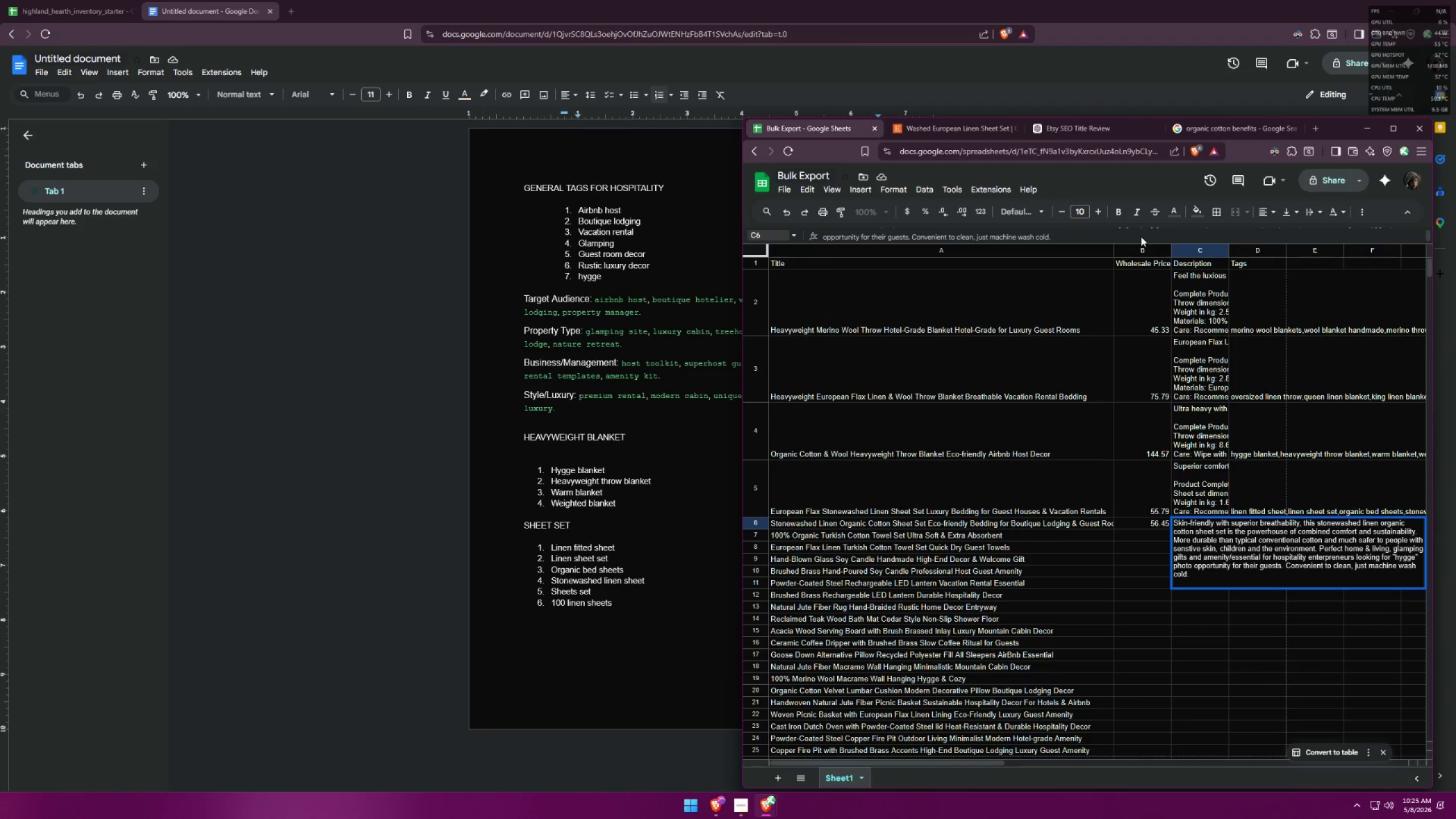 
scroll: coordinate [1147, 235], scroll_direction: up, amount: 2.0
 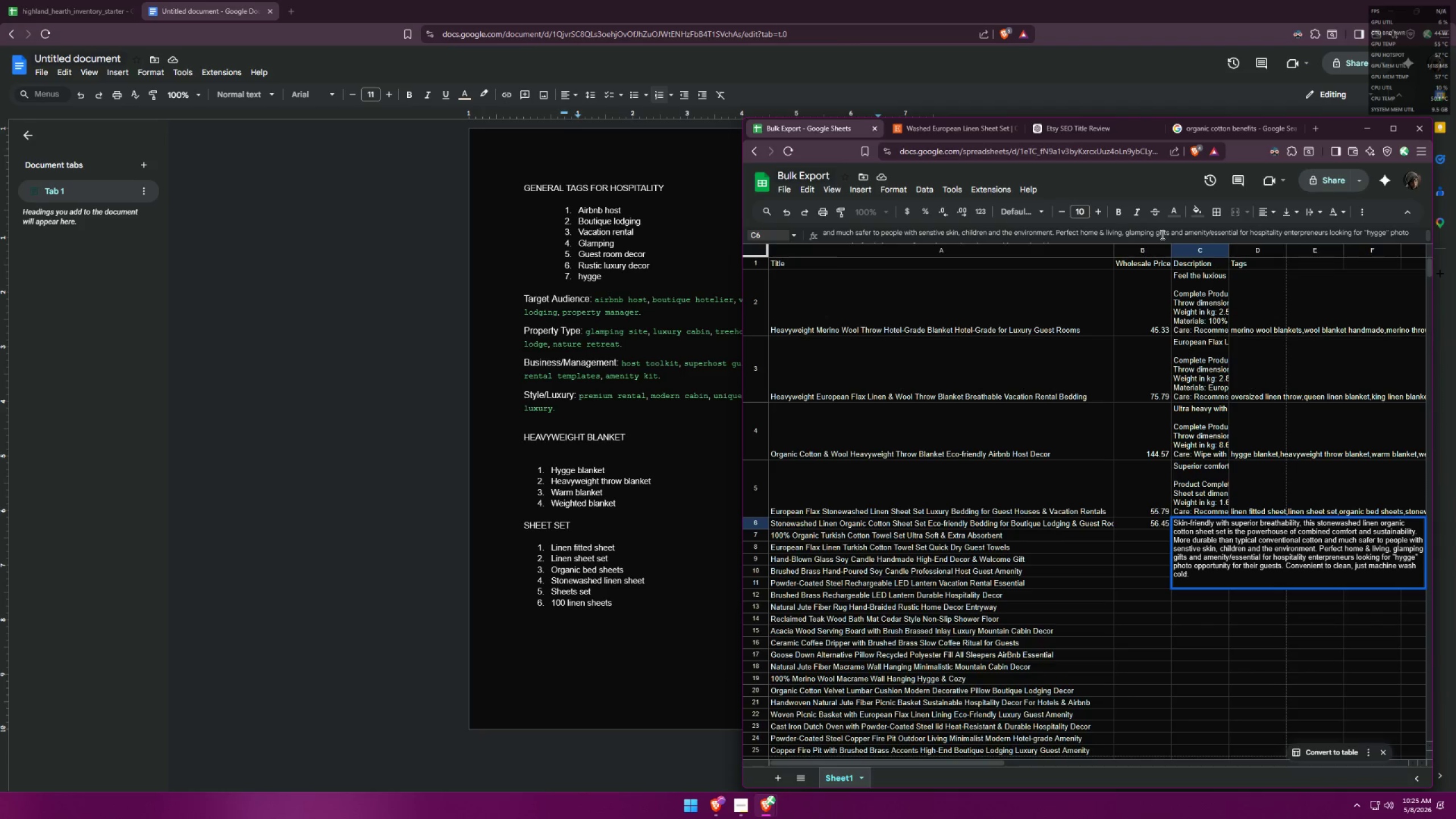 
scroll: coordinate [1161, 234], scroll_direction: down, amount: 1.0
 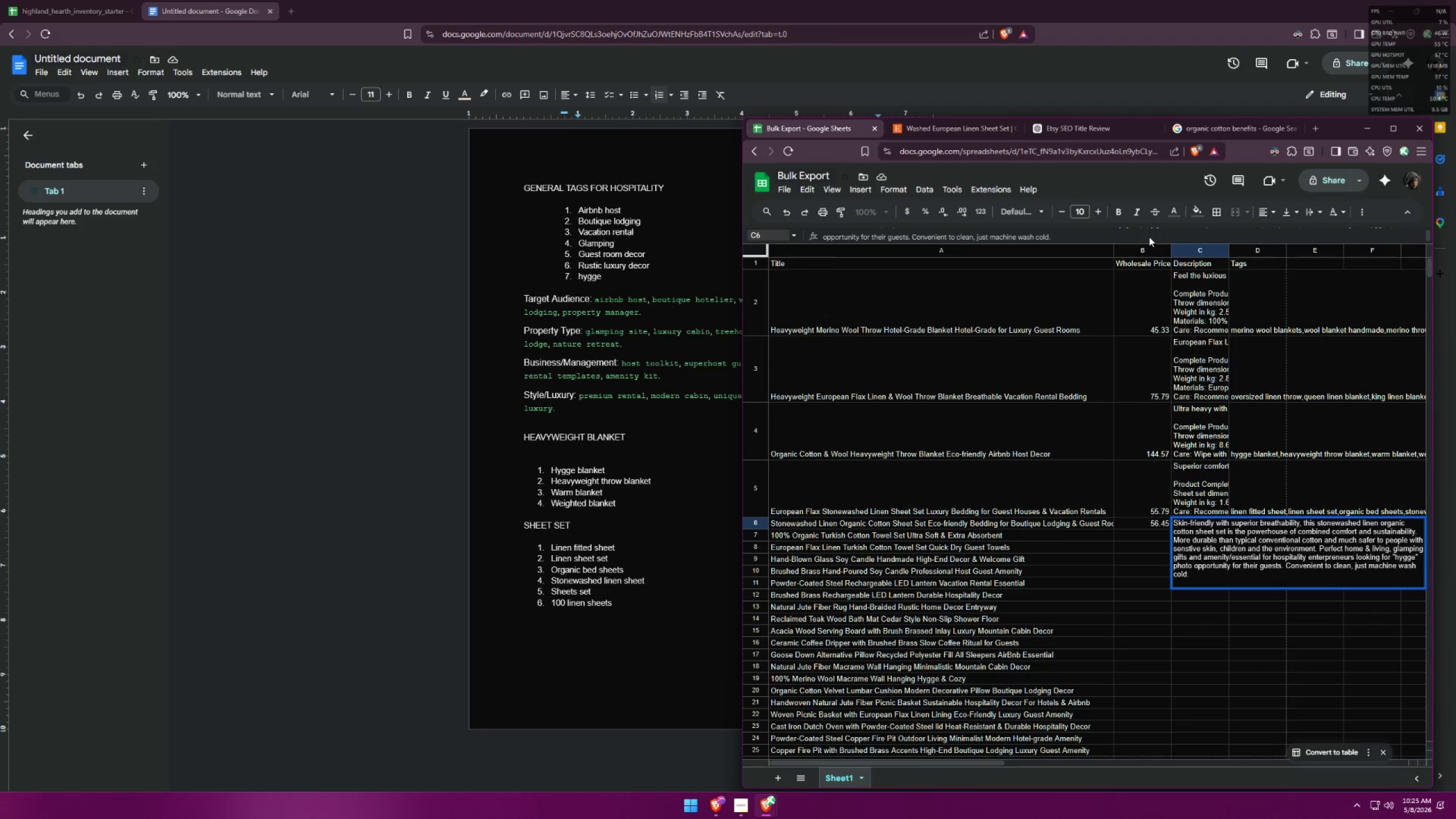 
left_click([1149, 237])
 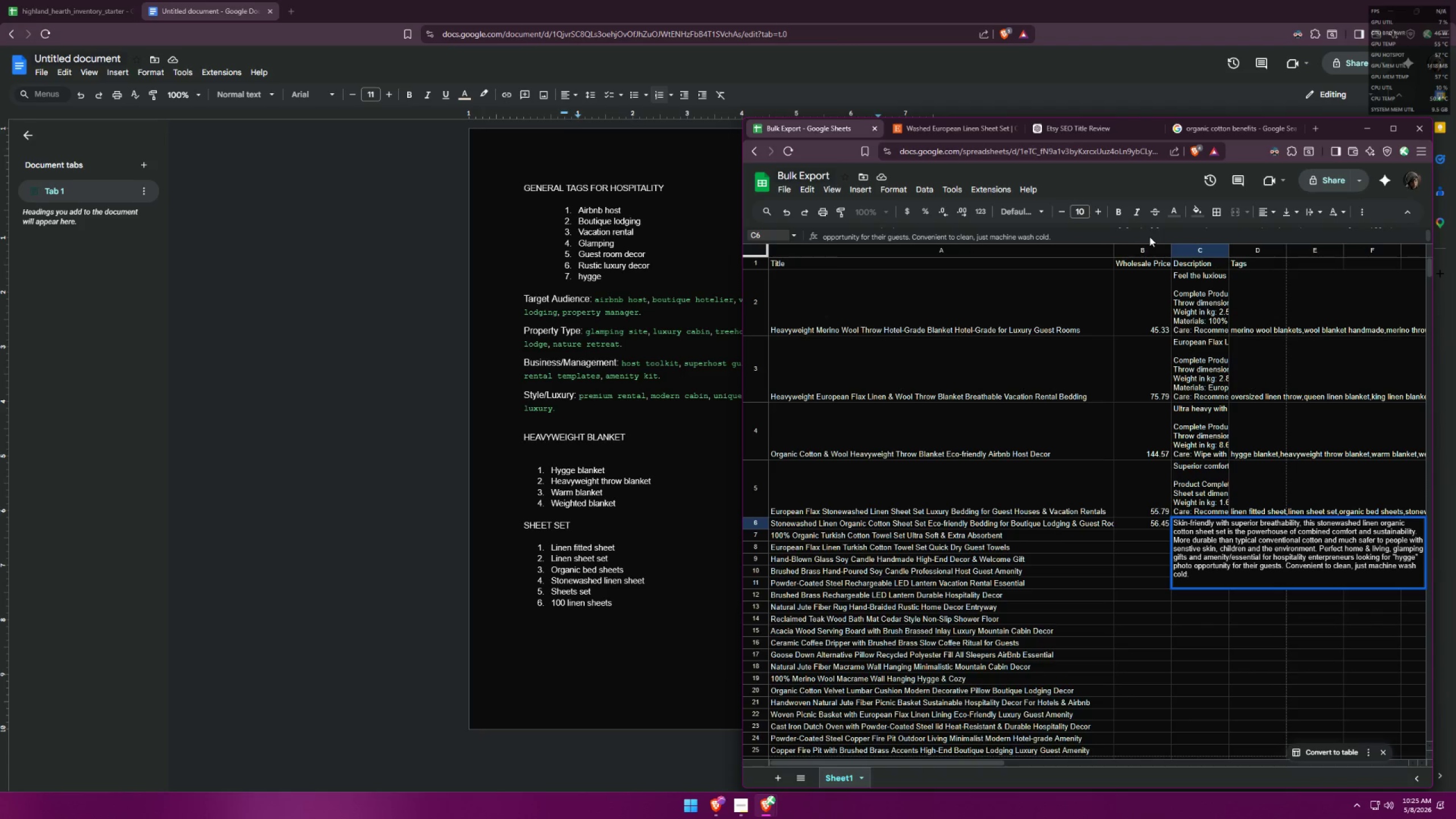 
key(Control+Z)
 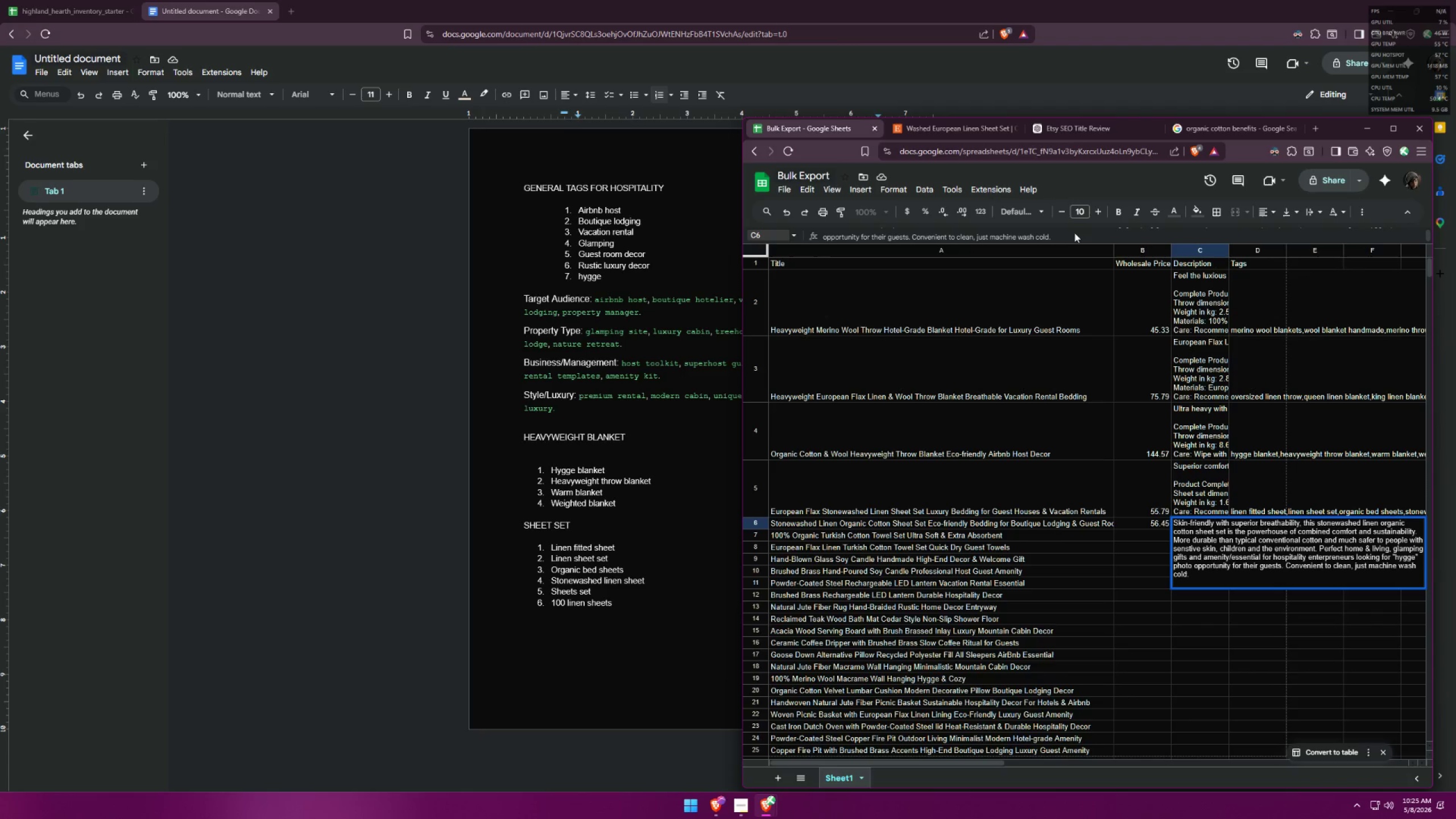 
double_click([1050, 237])
 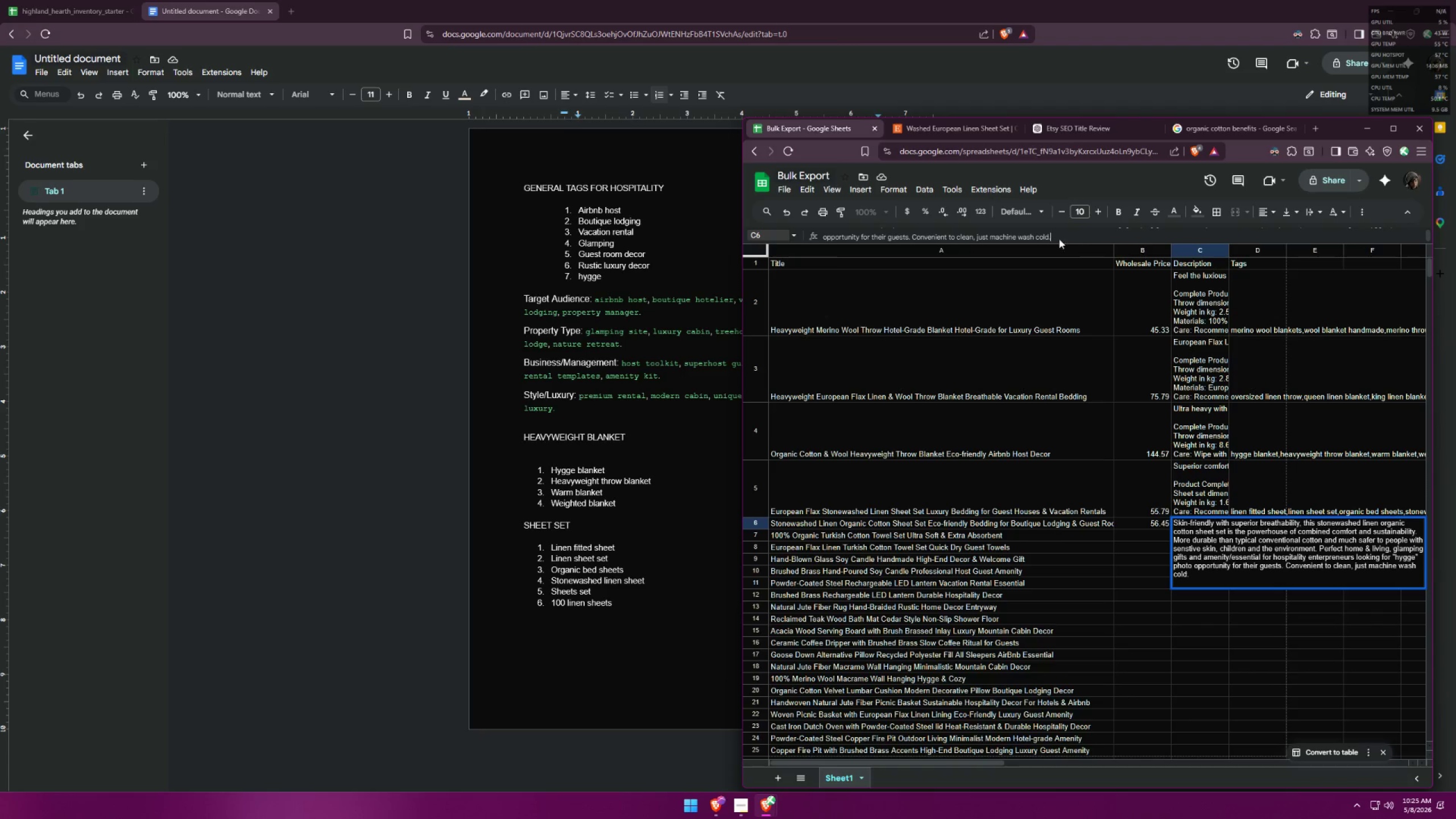 
key(Control+Z)
 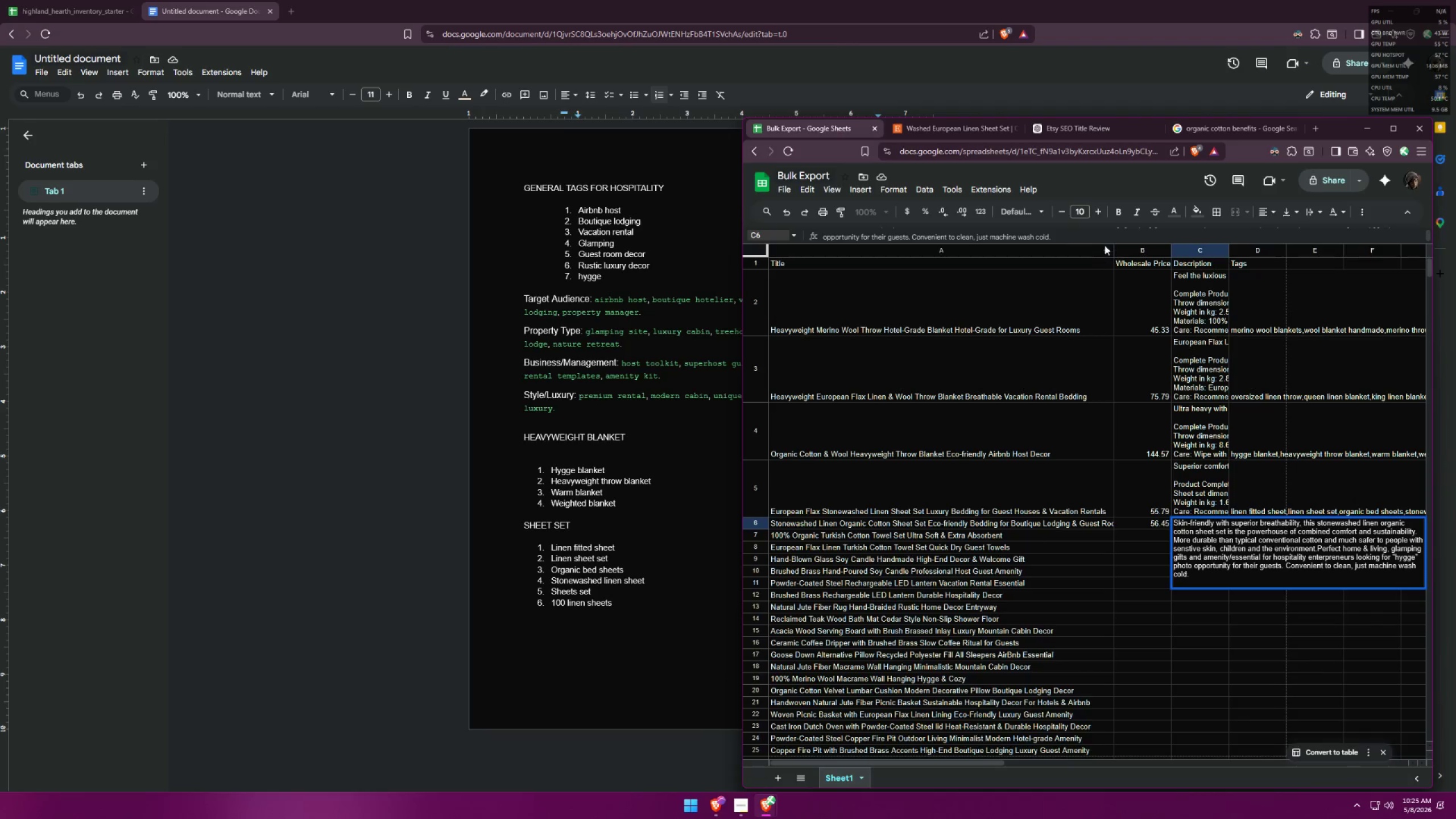 
scroll: coordinate [1110, 237], scroll_direction: up, amount: 2.0
 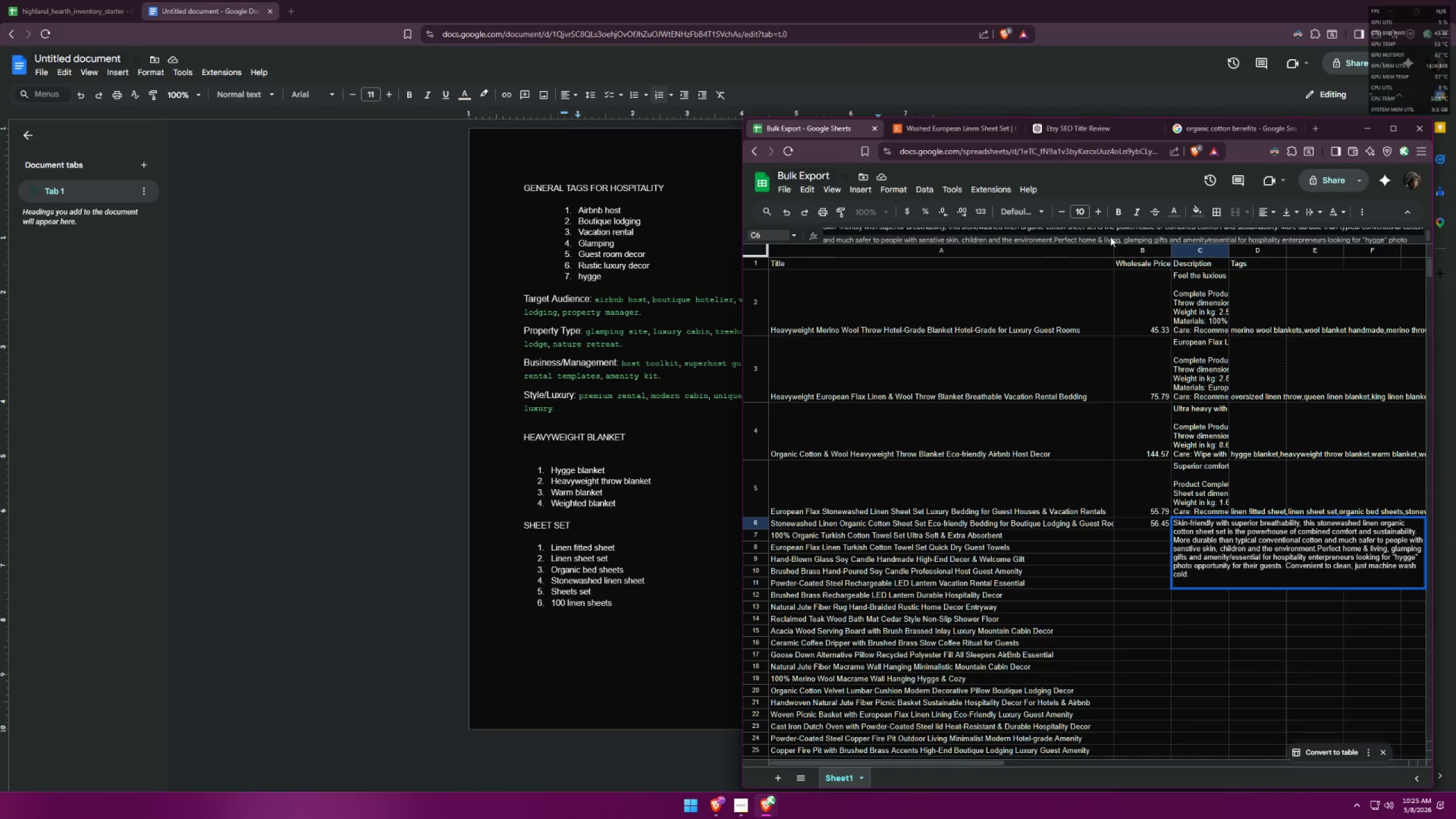 
key(Control+ControlLeft)
 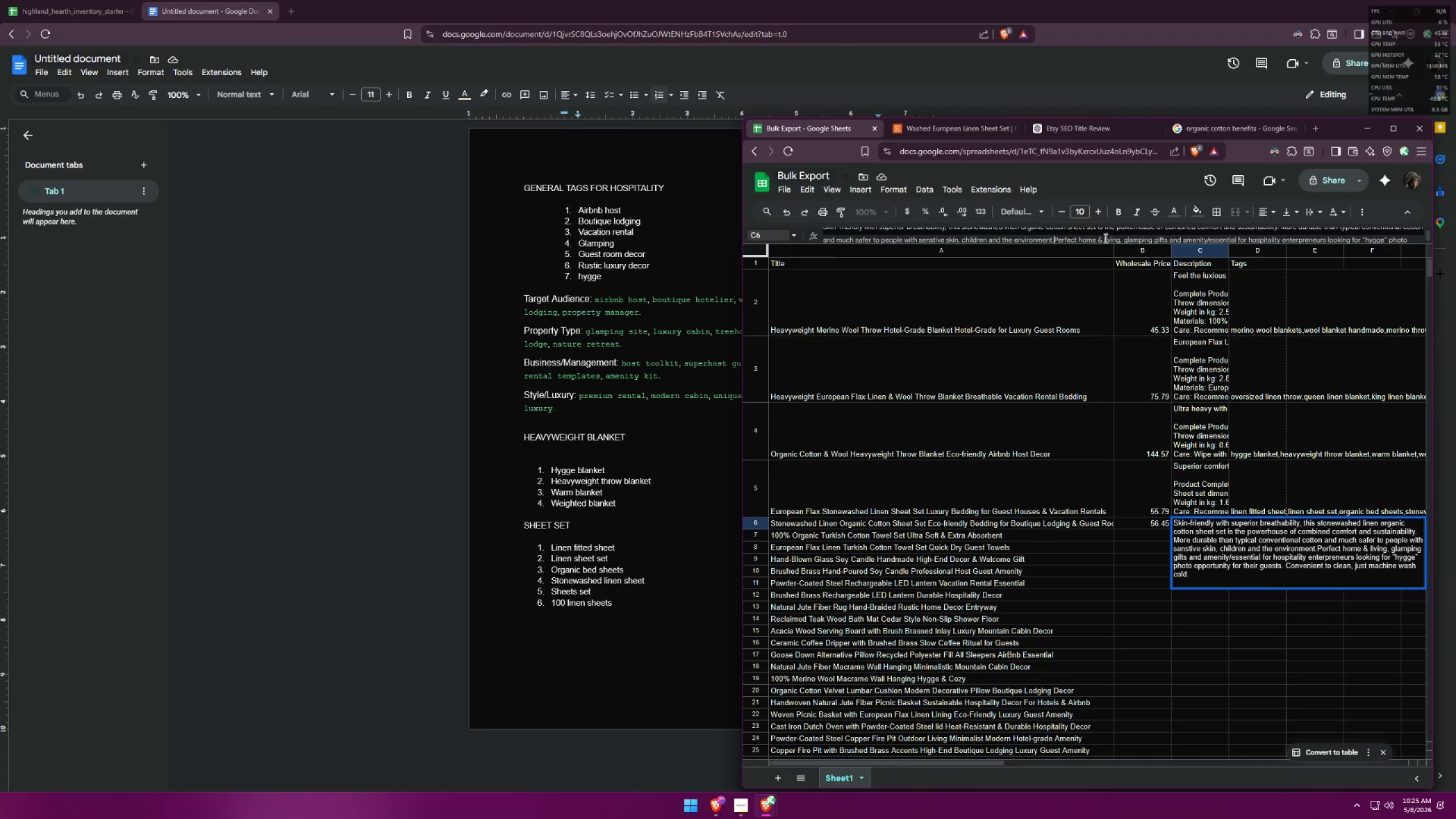 
key(Space)
 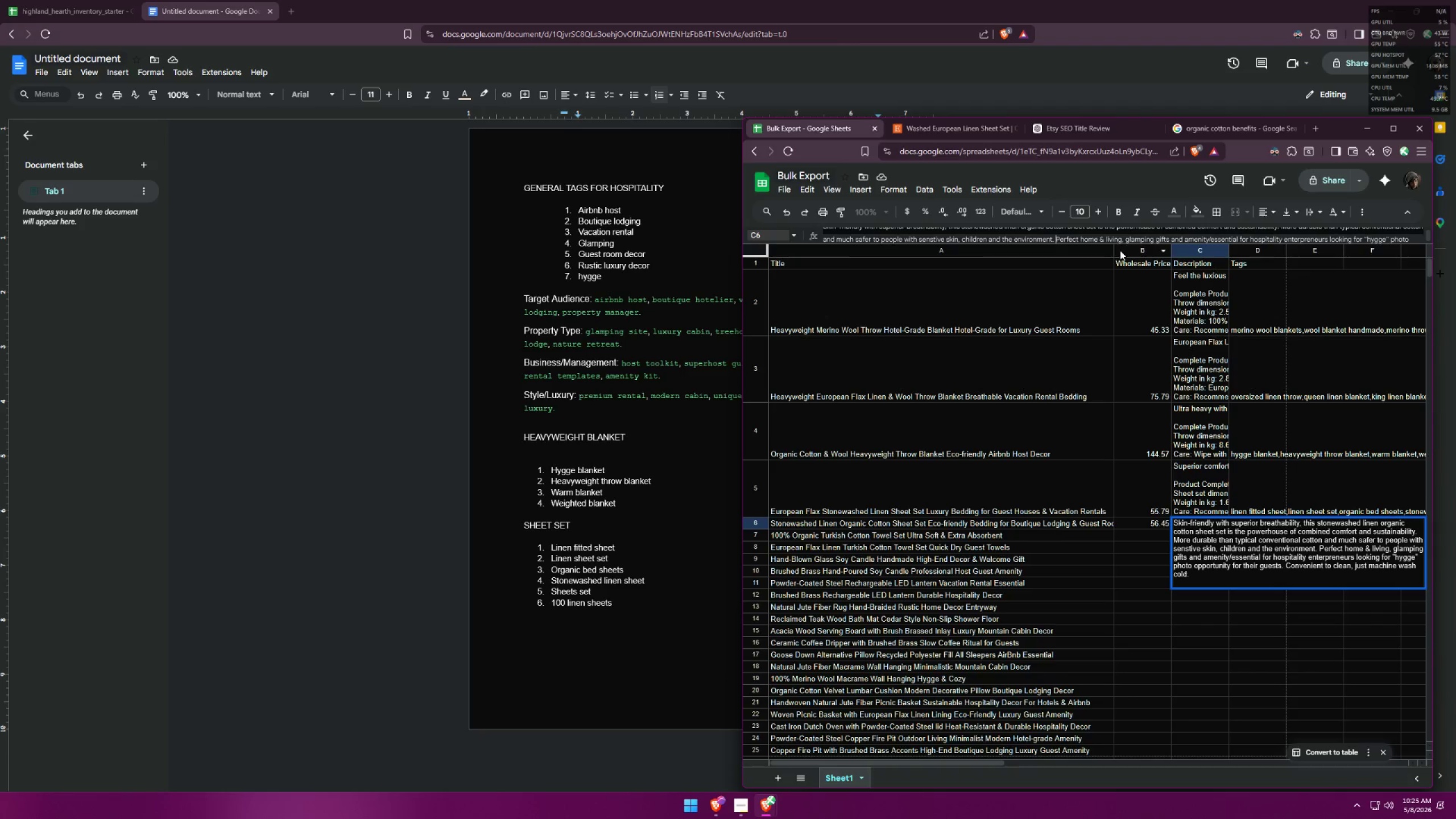 
wait(10.42)
 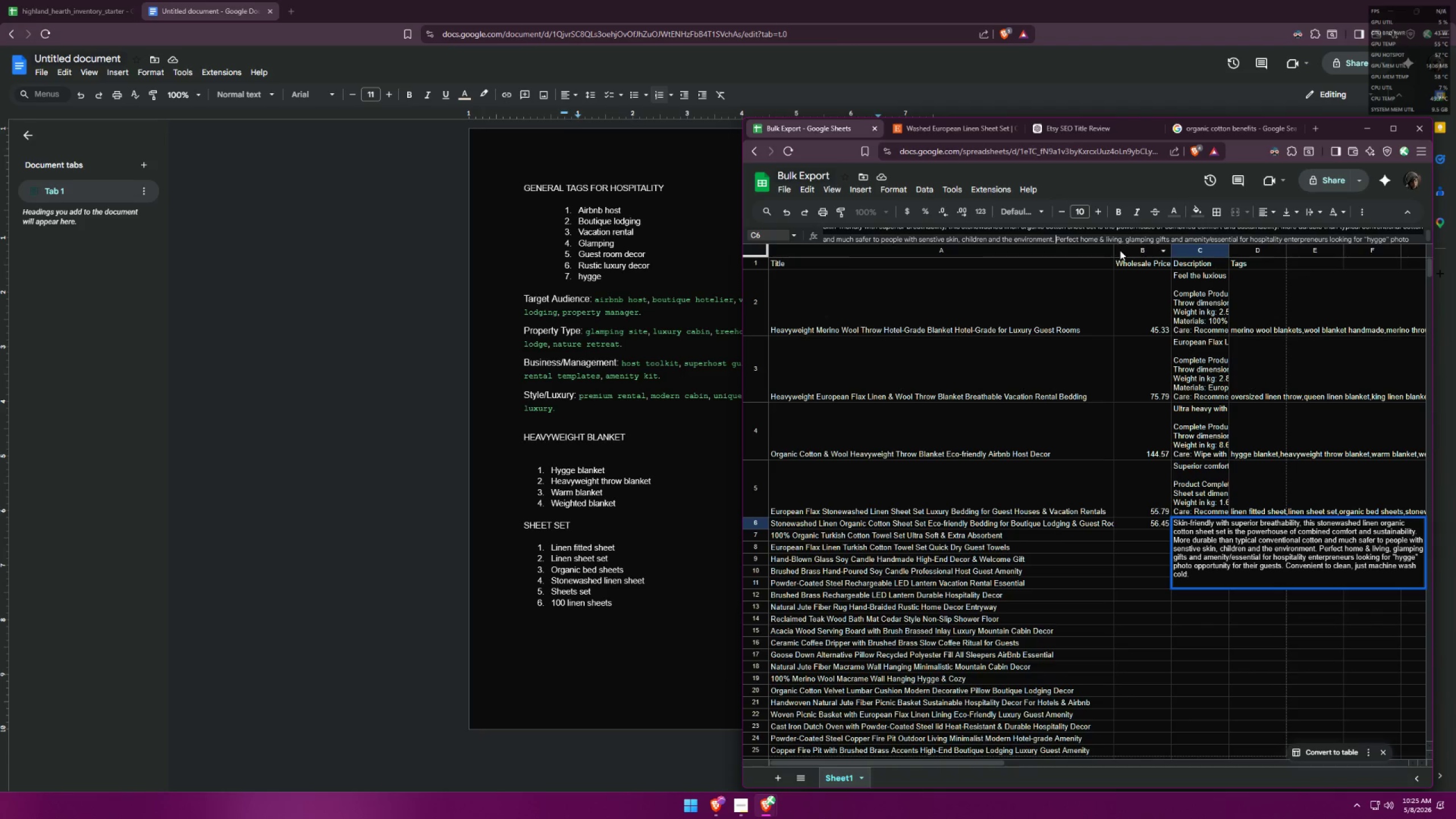 
left_click_drag(start_coordinate=[1326, 238], to_coordinate=[1185, 235])
 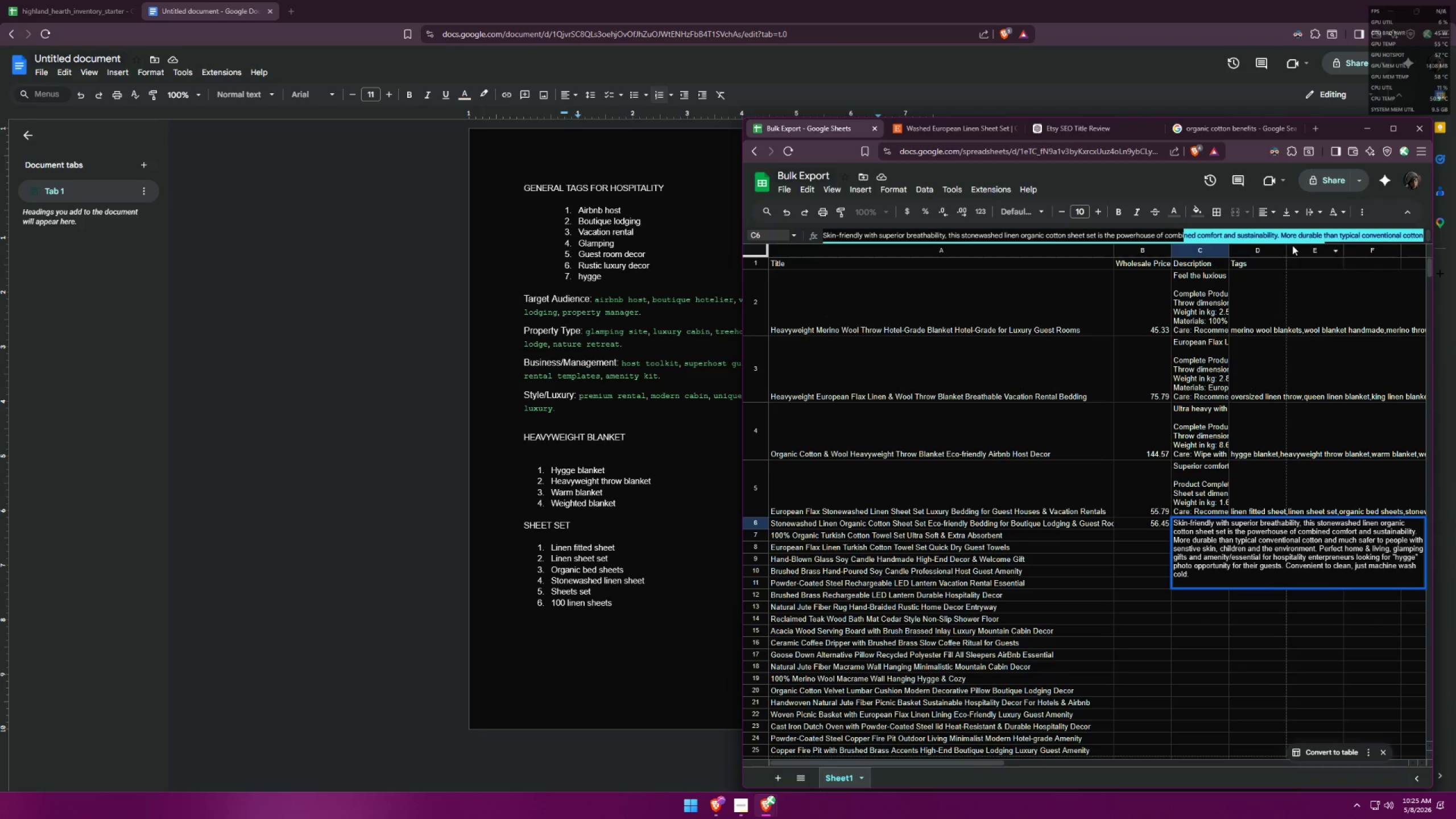 
scroll: coordinate [1294, 231], scroll_direction: down, amount: 1.0
 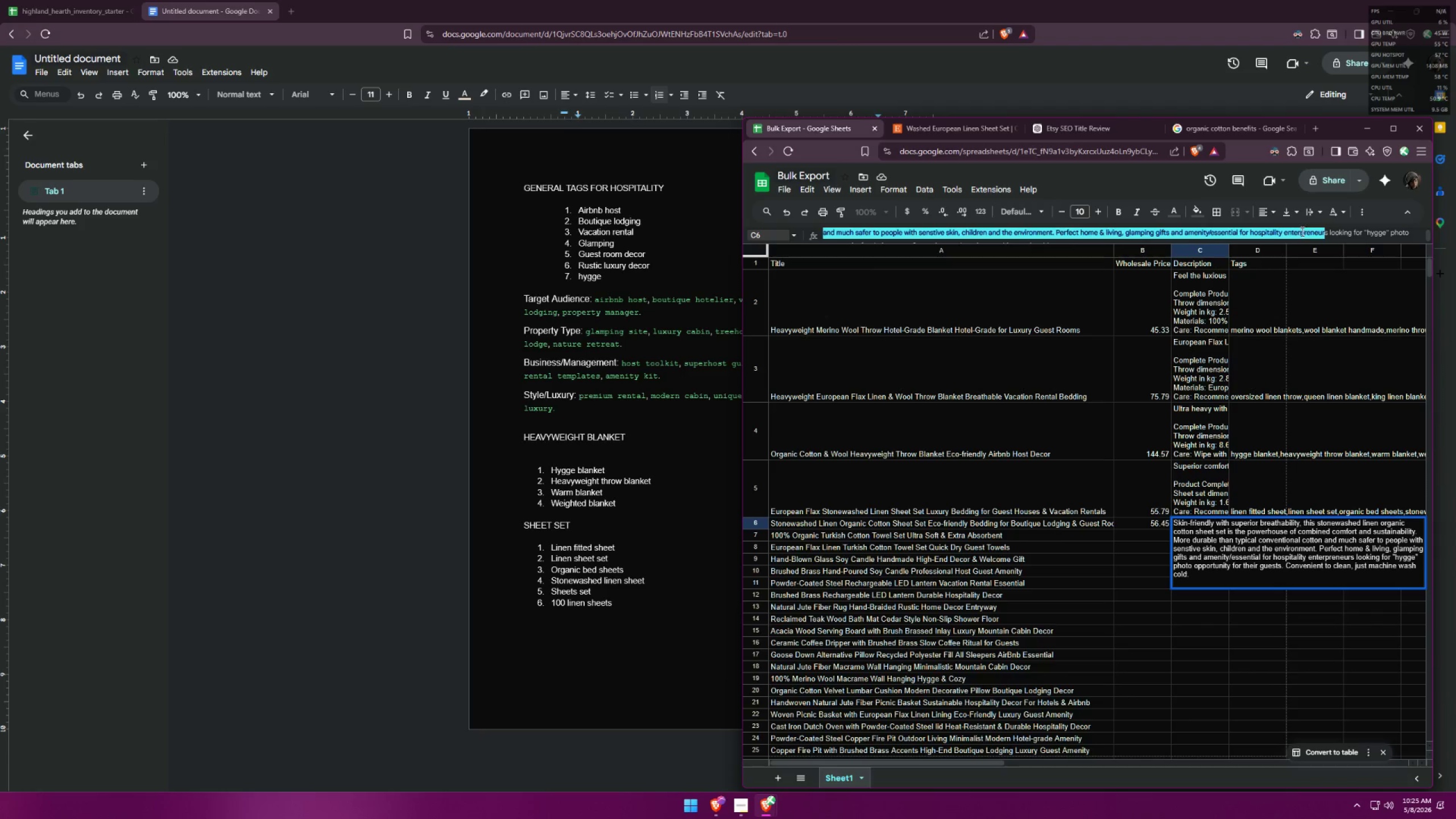 
left_click([1299, 233])
 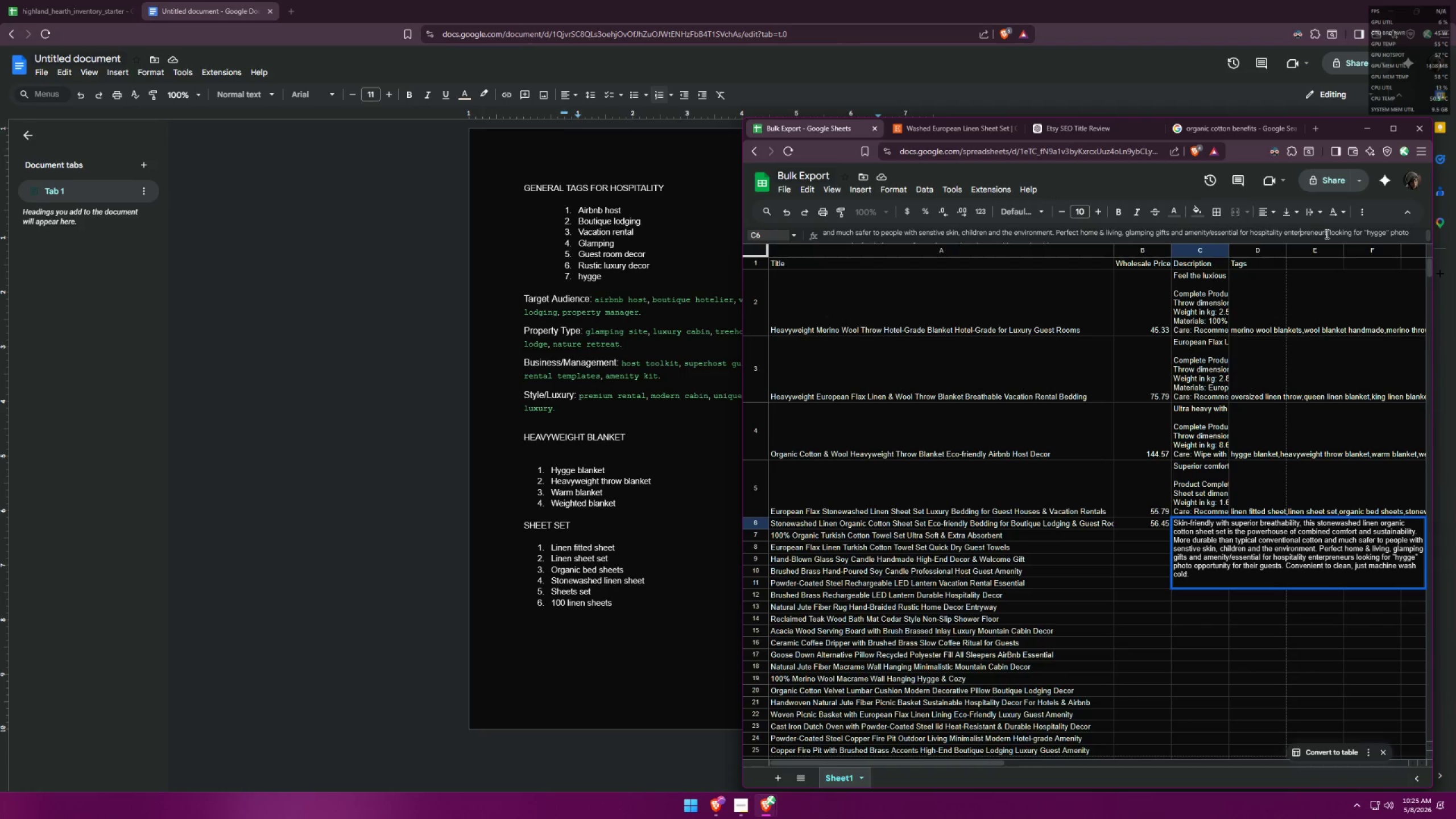 
left_click_drag(start_coordinate=[1326, 234], to_coordinate=[1314, 234])
 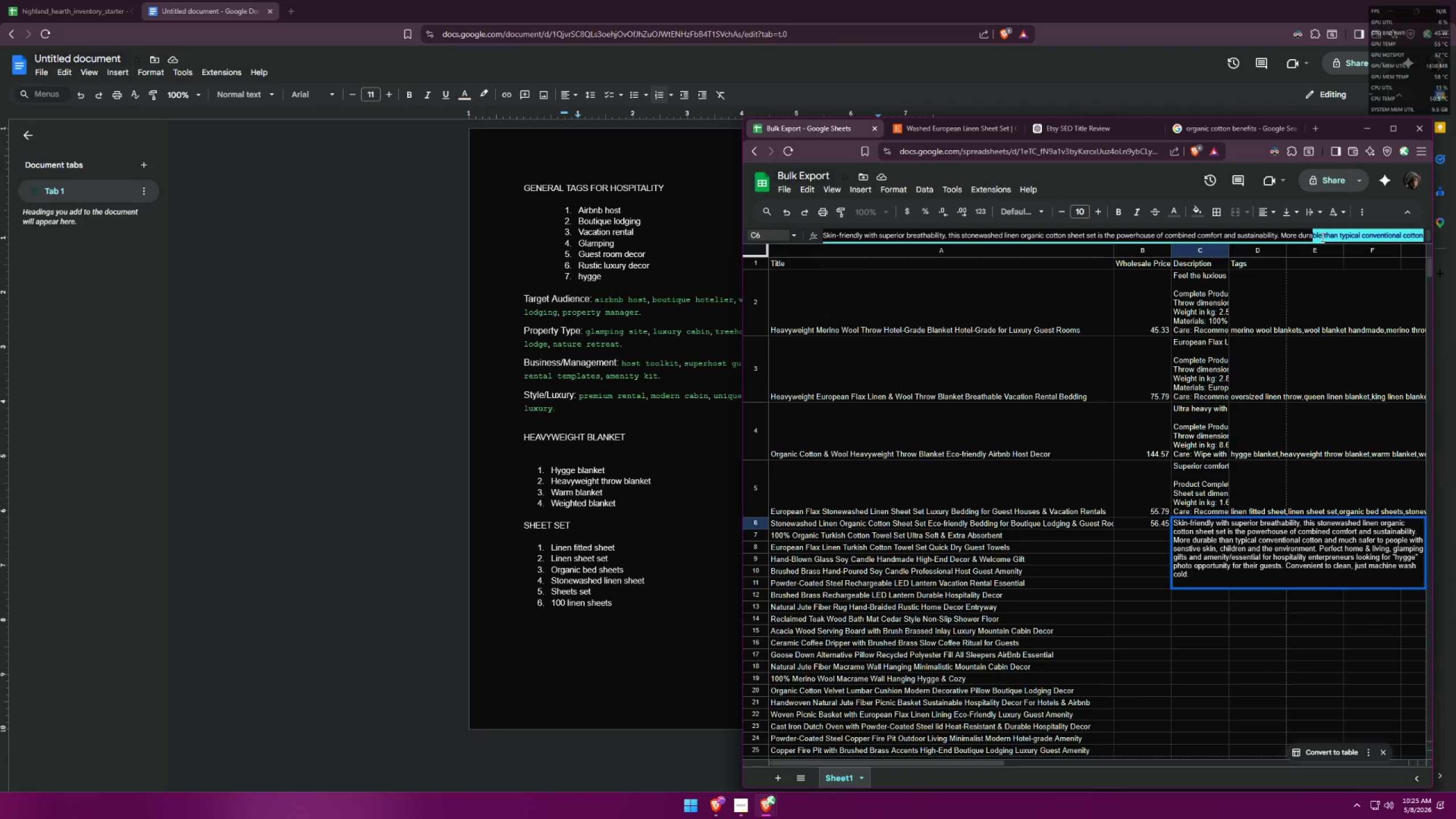 
left_click([1322, 231])
 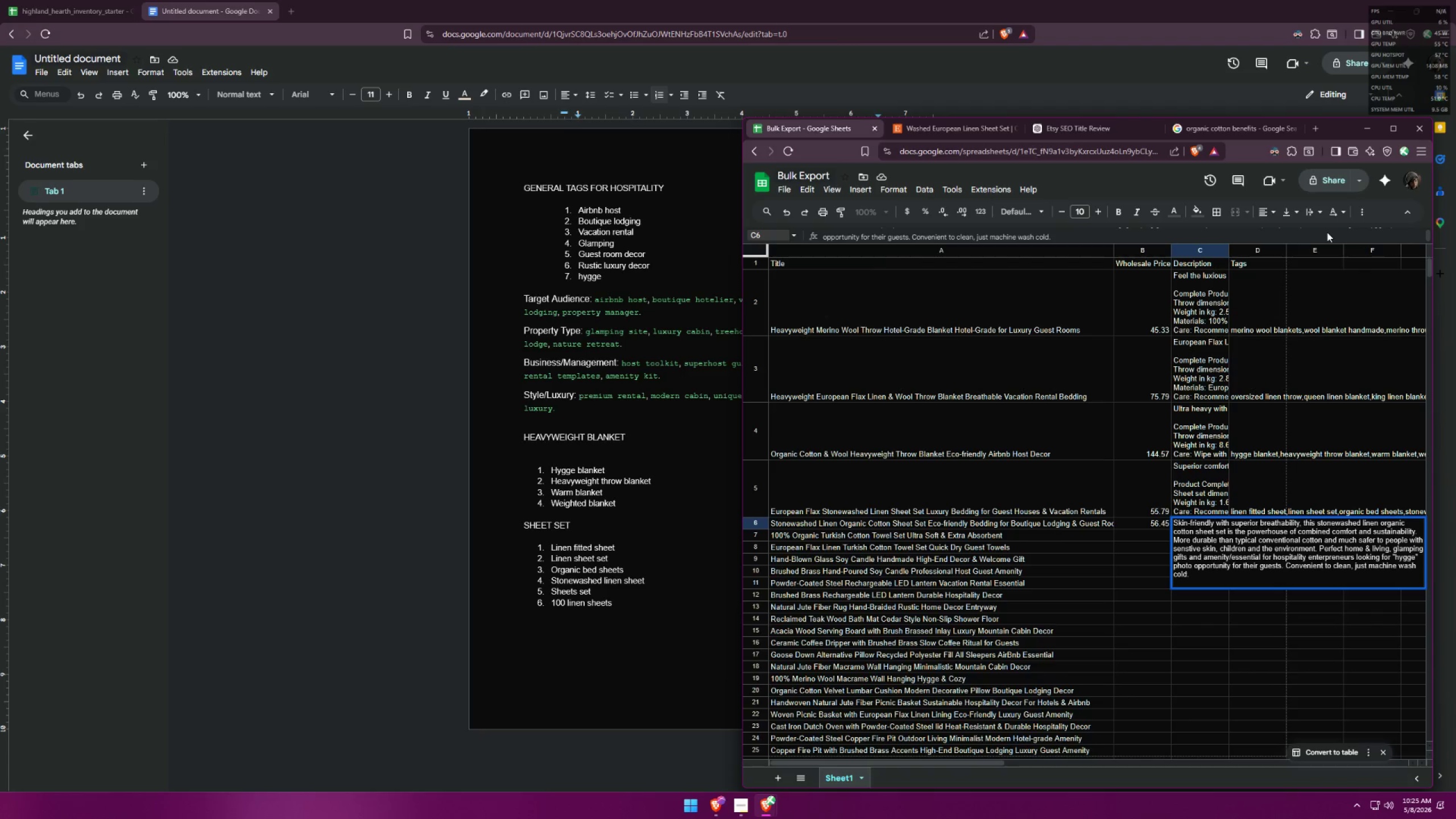 
scroll: coordinate [1327, 234], scroll_direction: down, amount: 4.0
 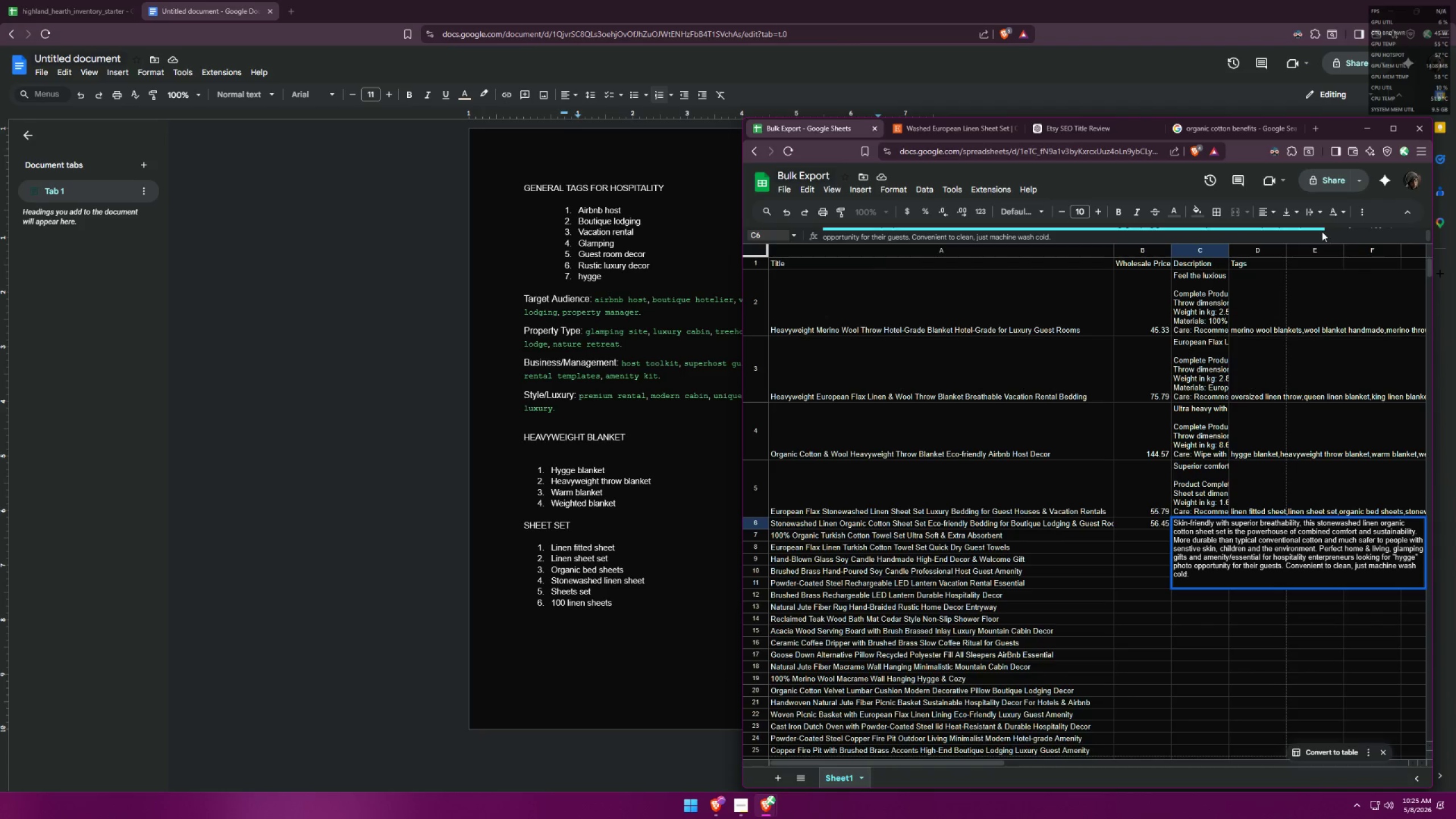 
scroll: coordinate [1327, 232], scroll_direction: up, amount: 1.0
 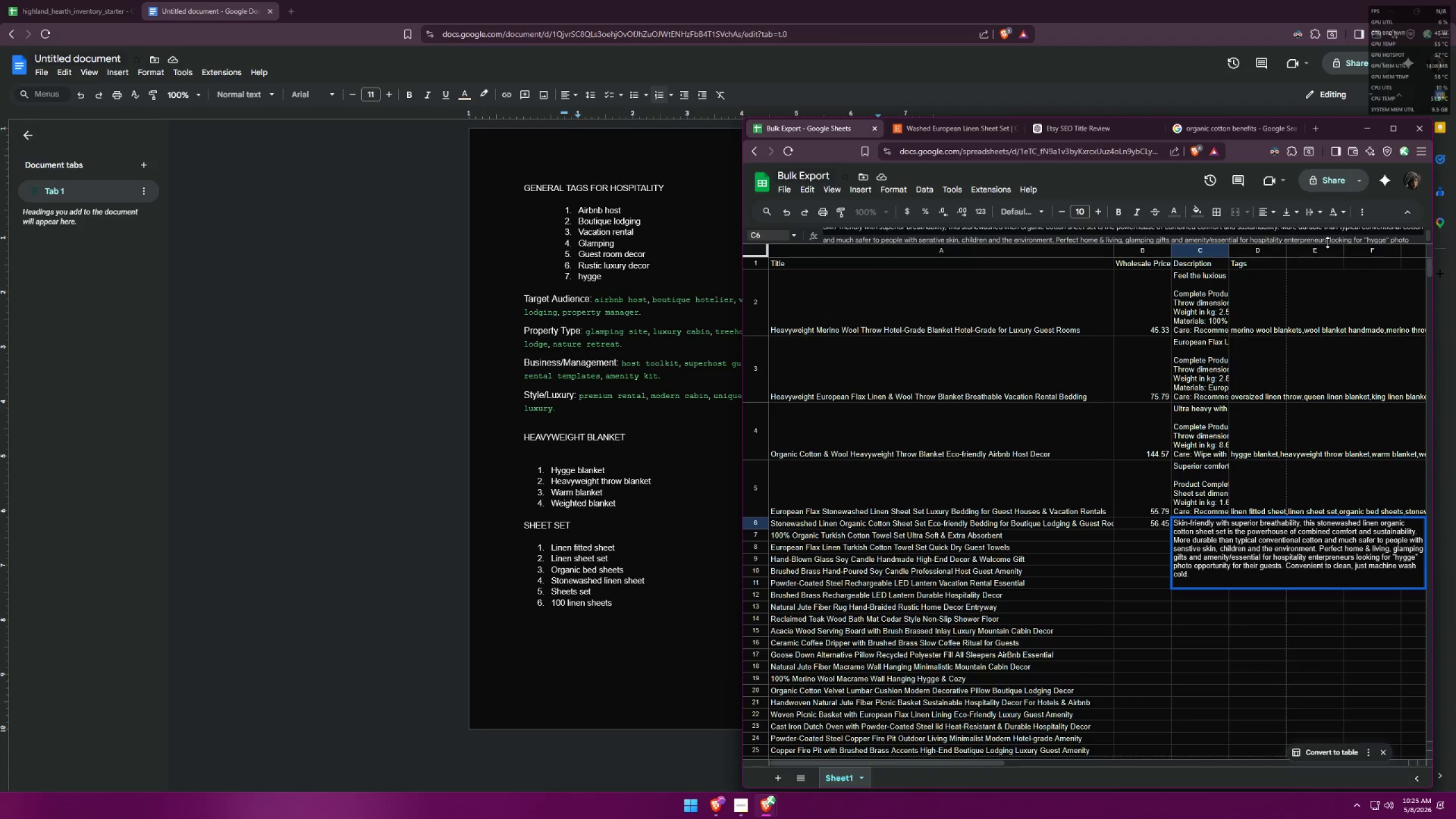 
left_click_drag(start_coordinate=[1327, 242], to_coordinate=[1317, 244])
 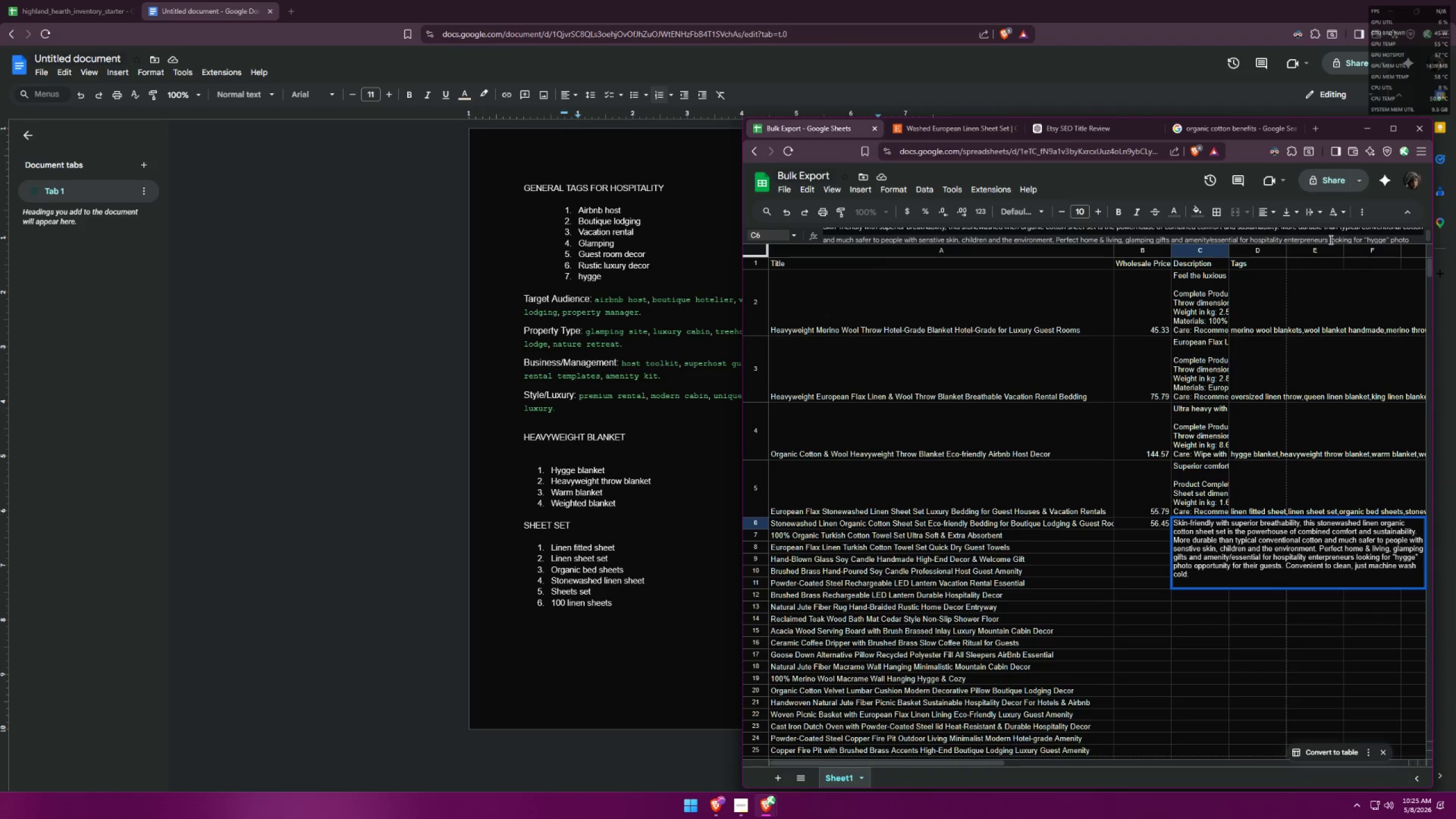 
left_click_drag(start_coordinate=[1327, 239], to_coordinate=[1217, 240])
 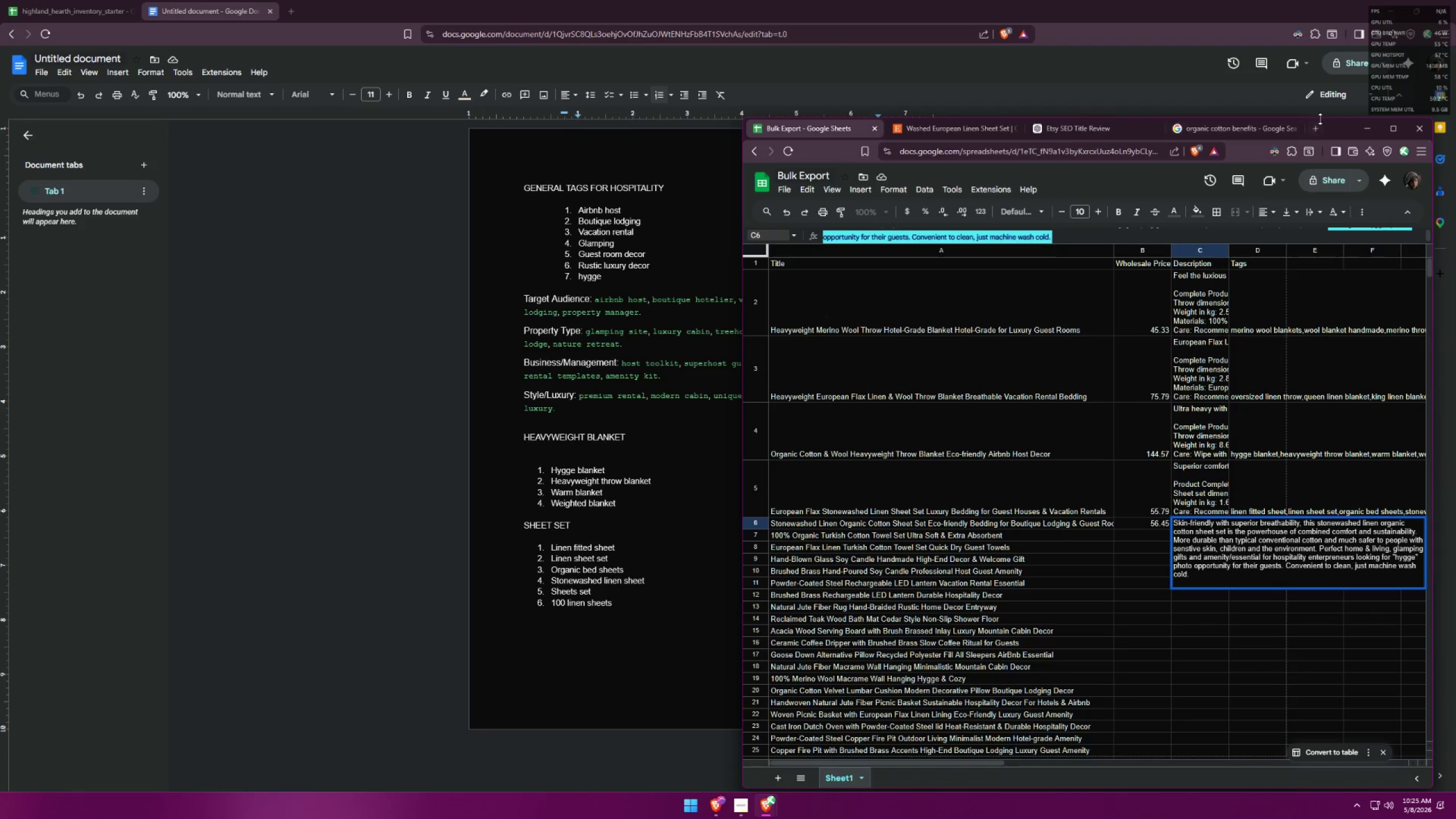 
left_click_drag(start_coordinate=[1323, 117], to_coordinate=[1328, 88])
 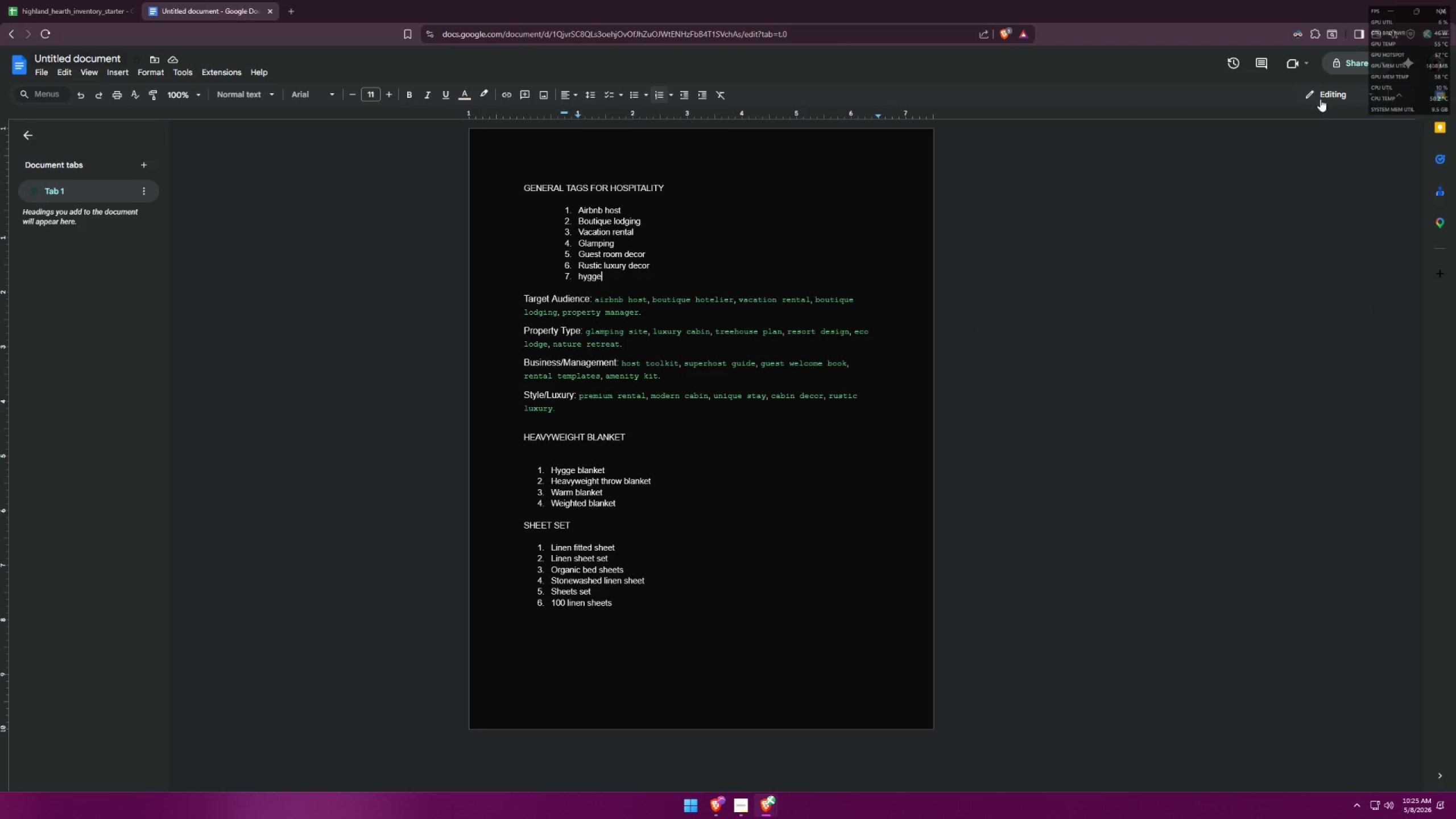 
key(Alt+AltLeft)
 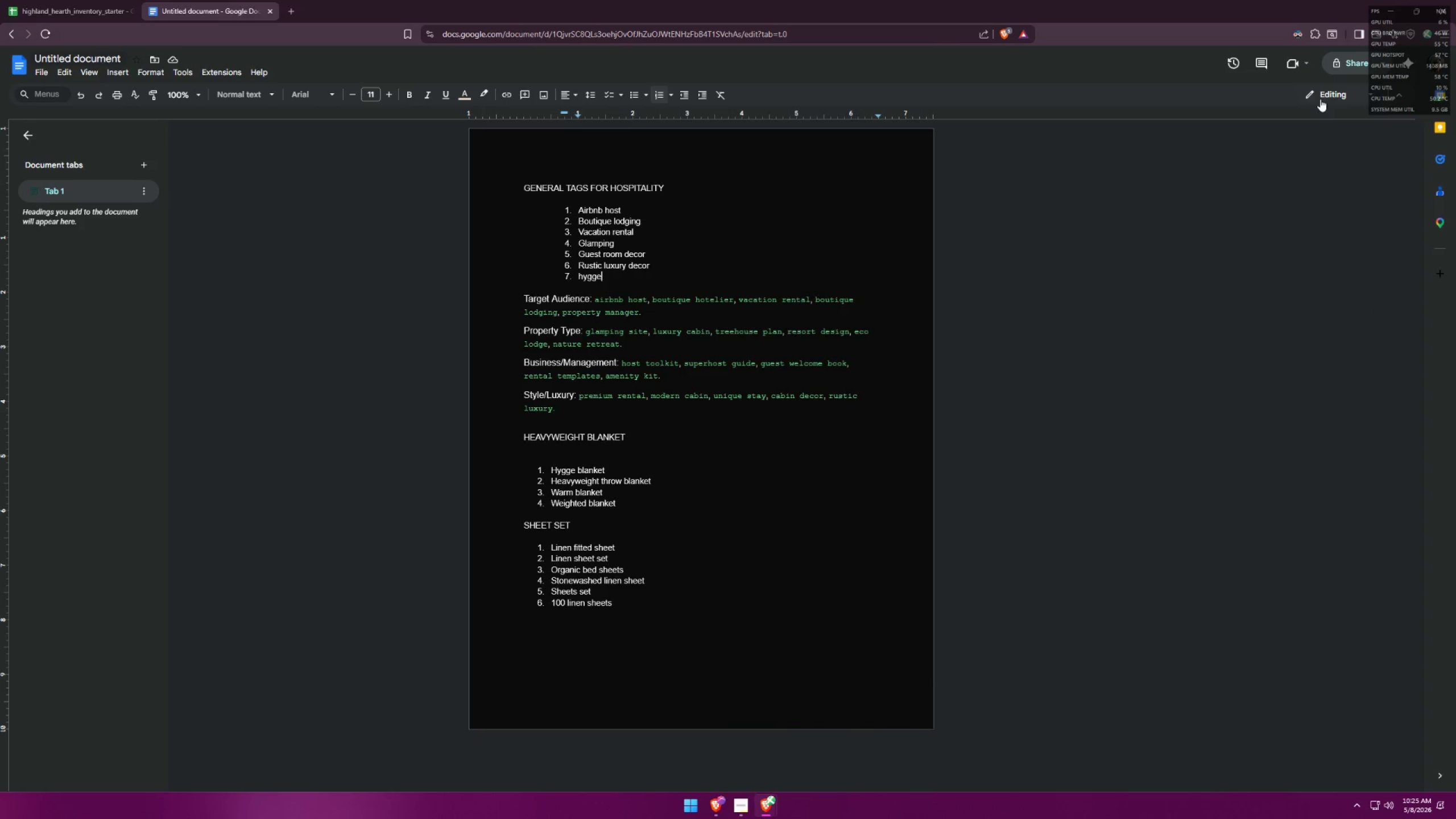 
key(Alt+Tab)
 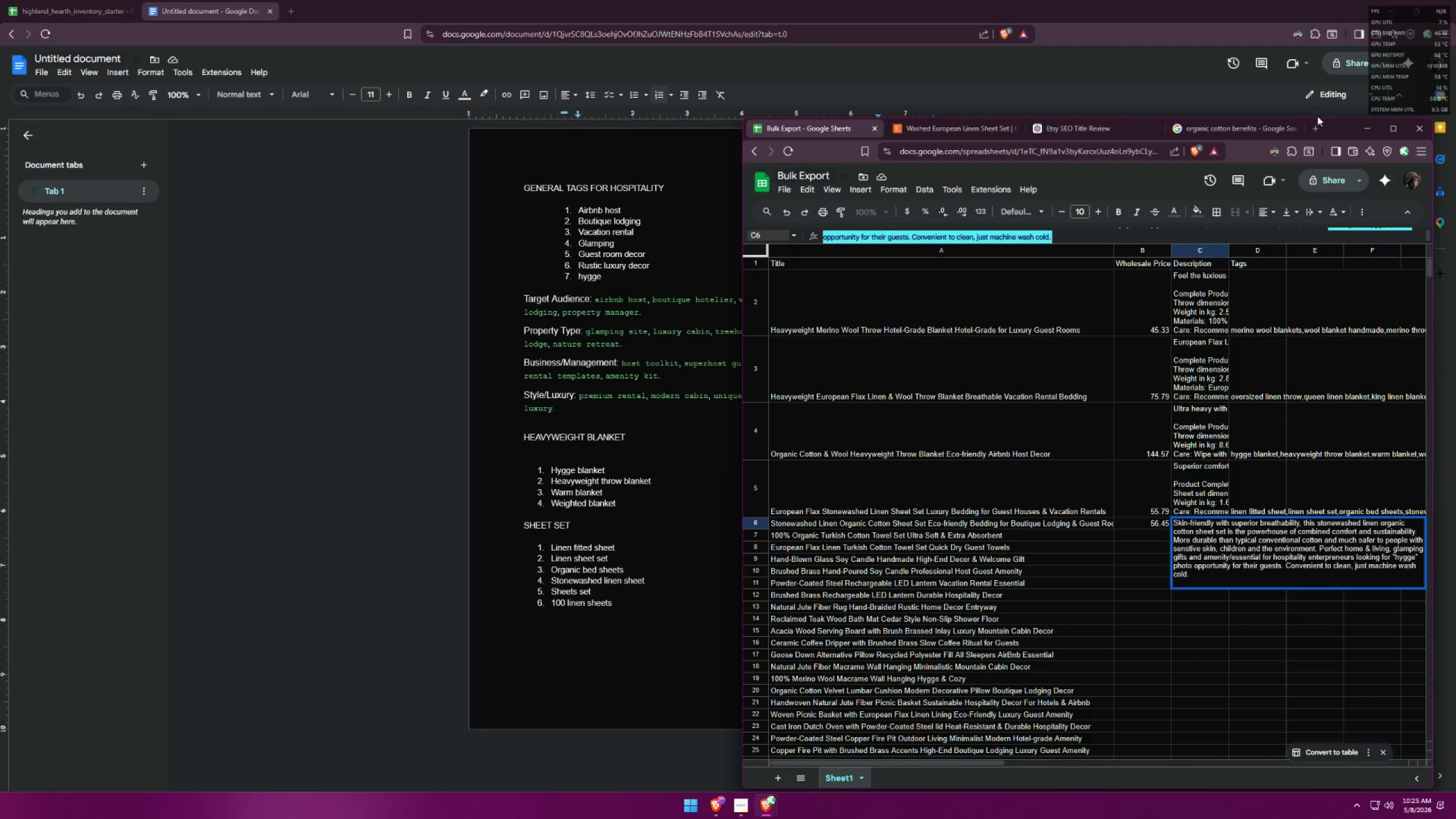 
left_click_drag(start_coordinate=[1316, 121], to_coordinate=[1314, 113])
 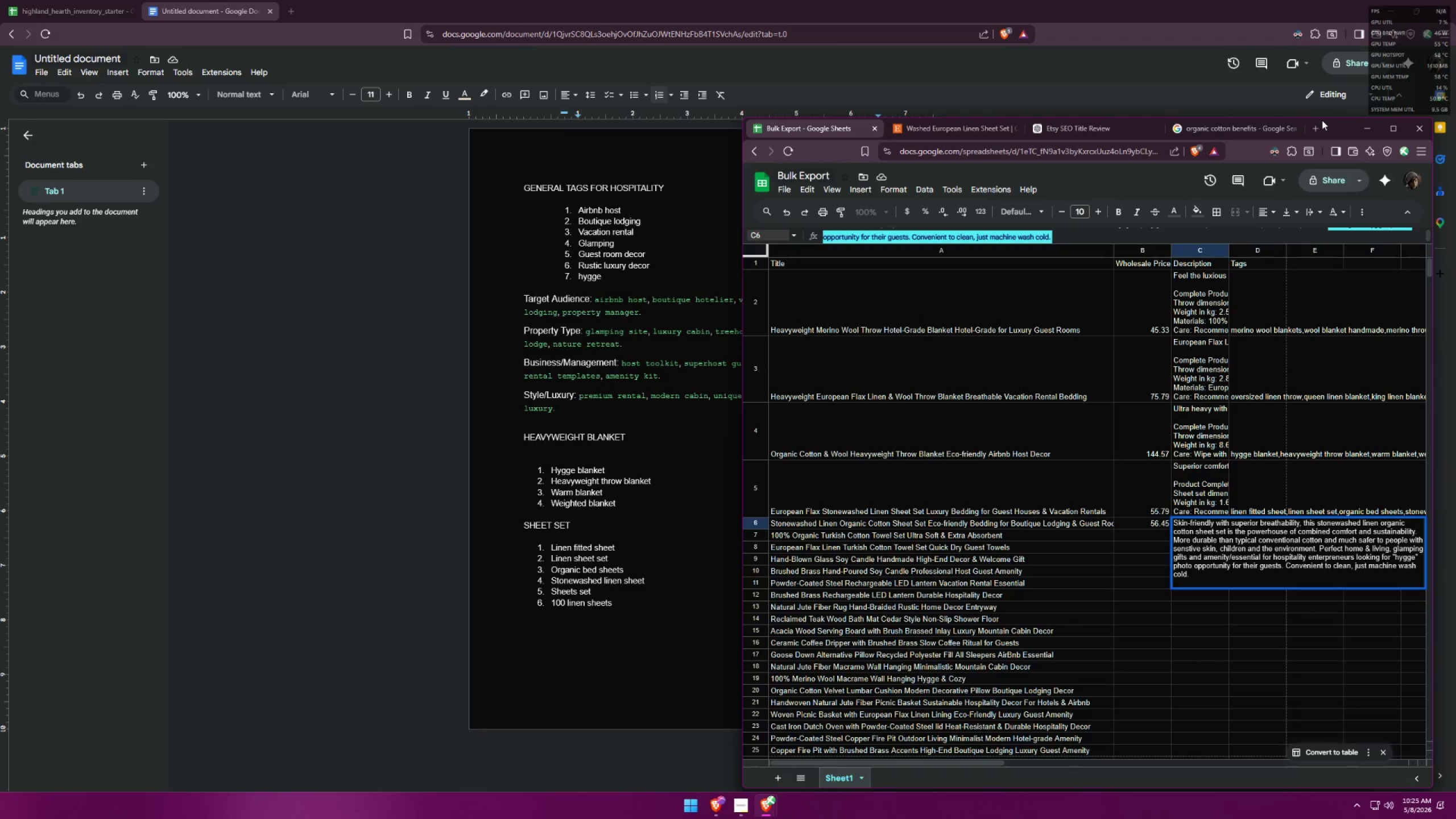 
left_click_drag(start_coordinate=[1323, 119], to_coordinate=[1330, 86])
 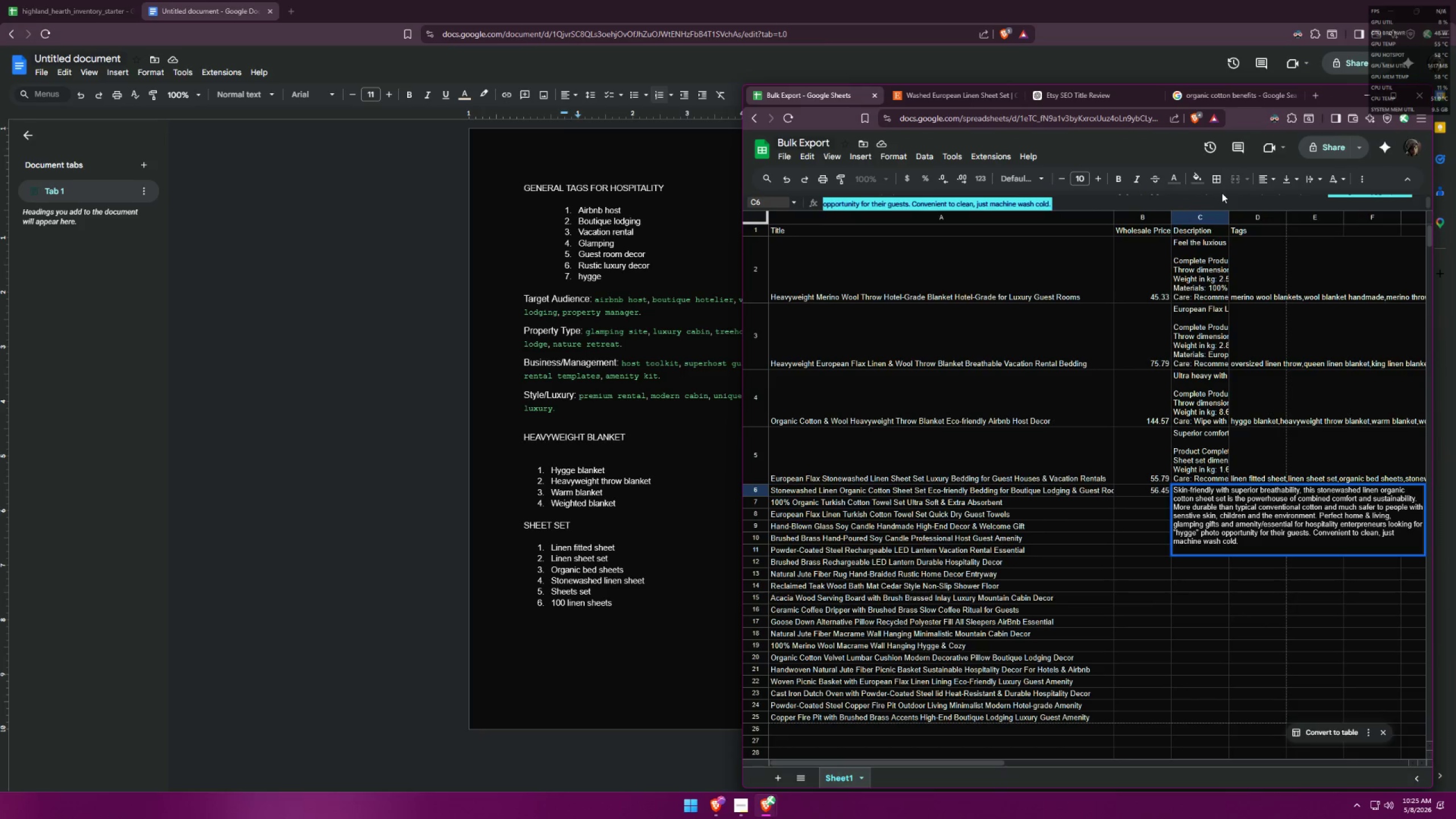 
left_click([1222, 197])
 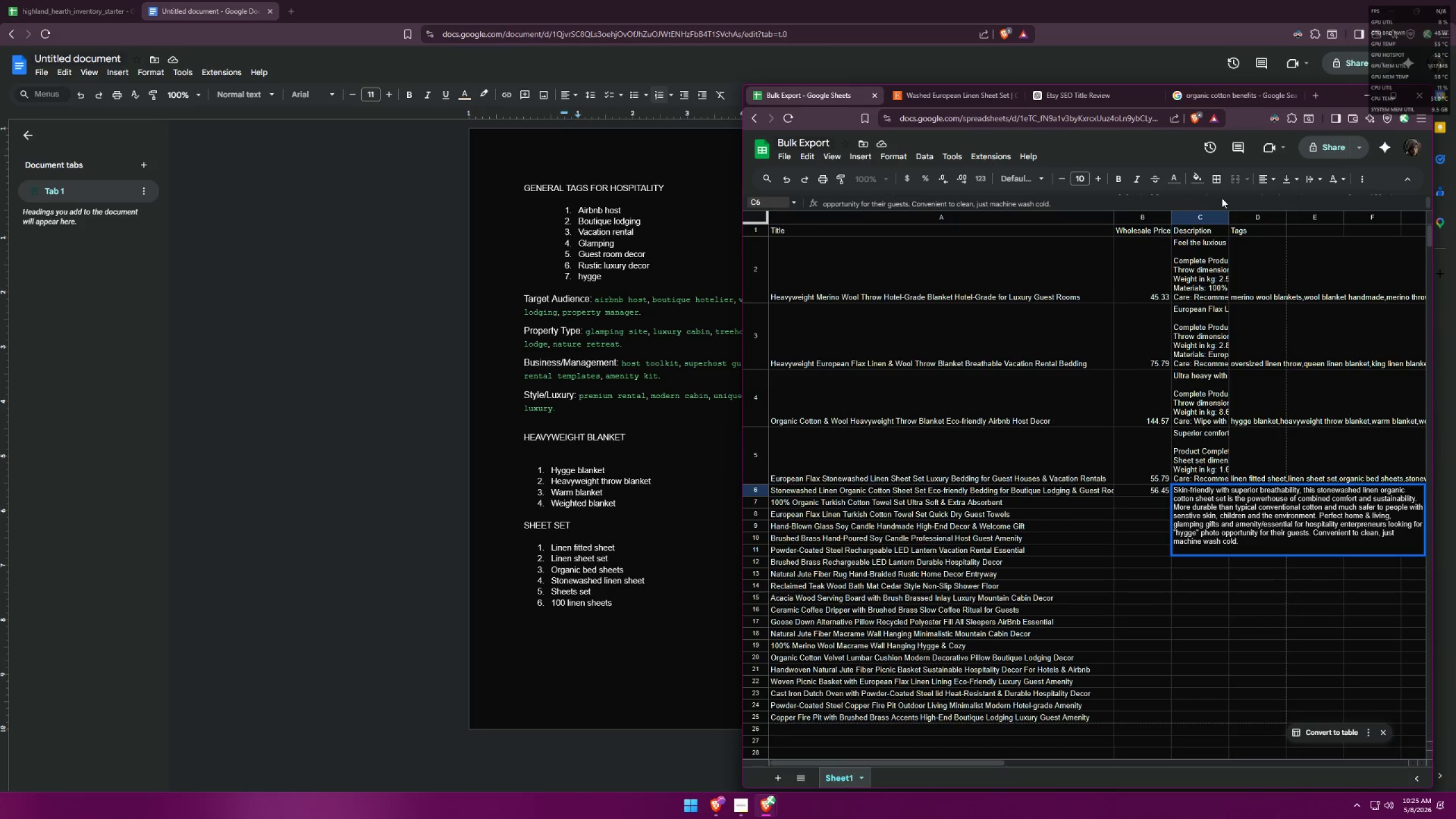 
scroll: coordinate [1222, 198], scroll_direction: up, amount: 1.0
 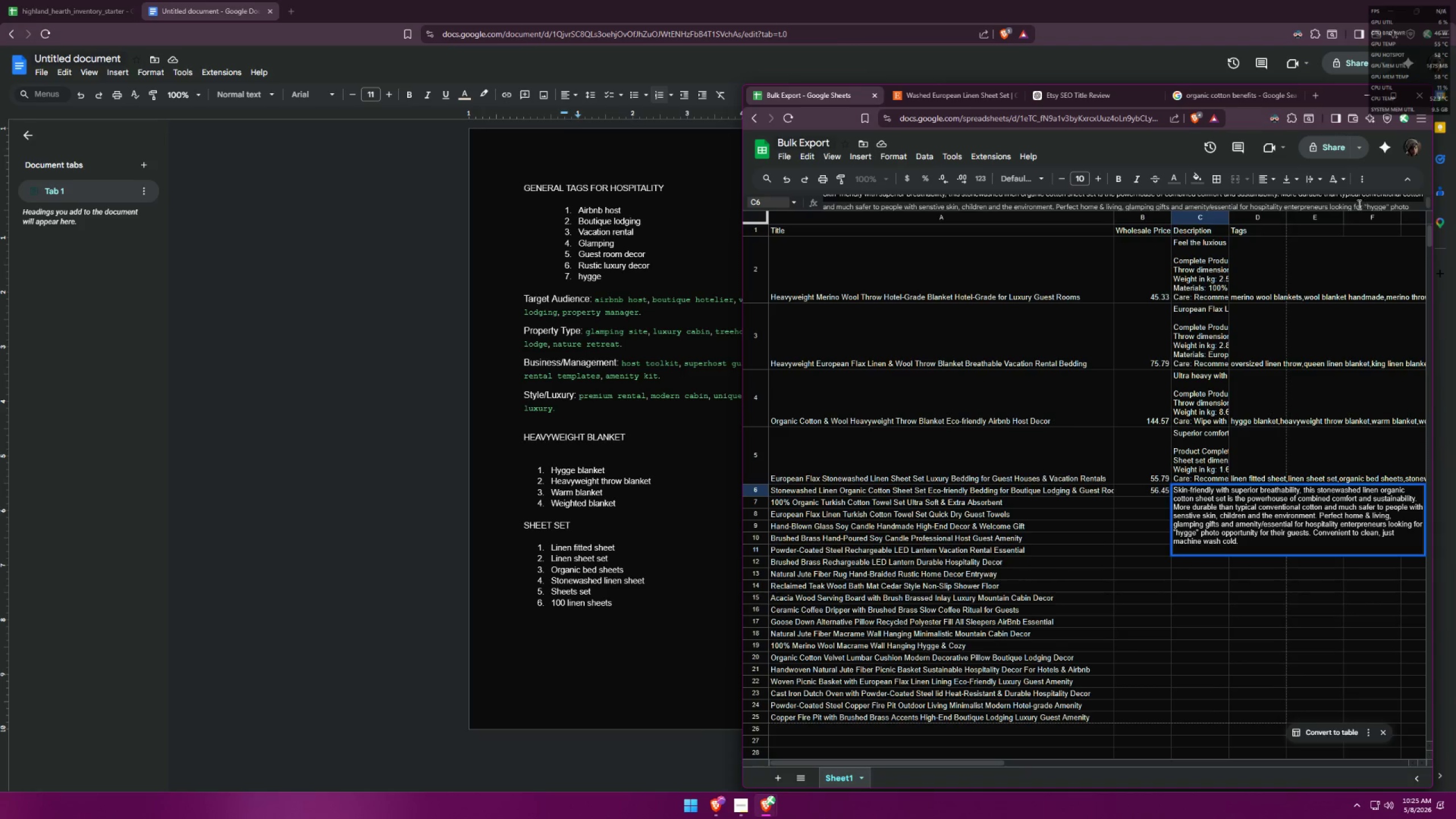 
left_click([1329, 209])
 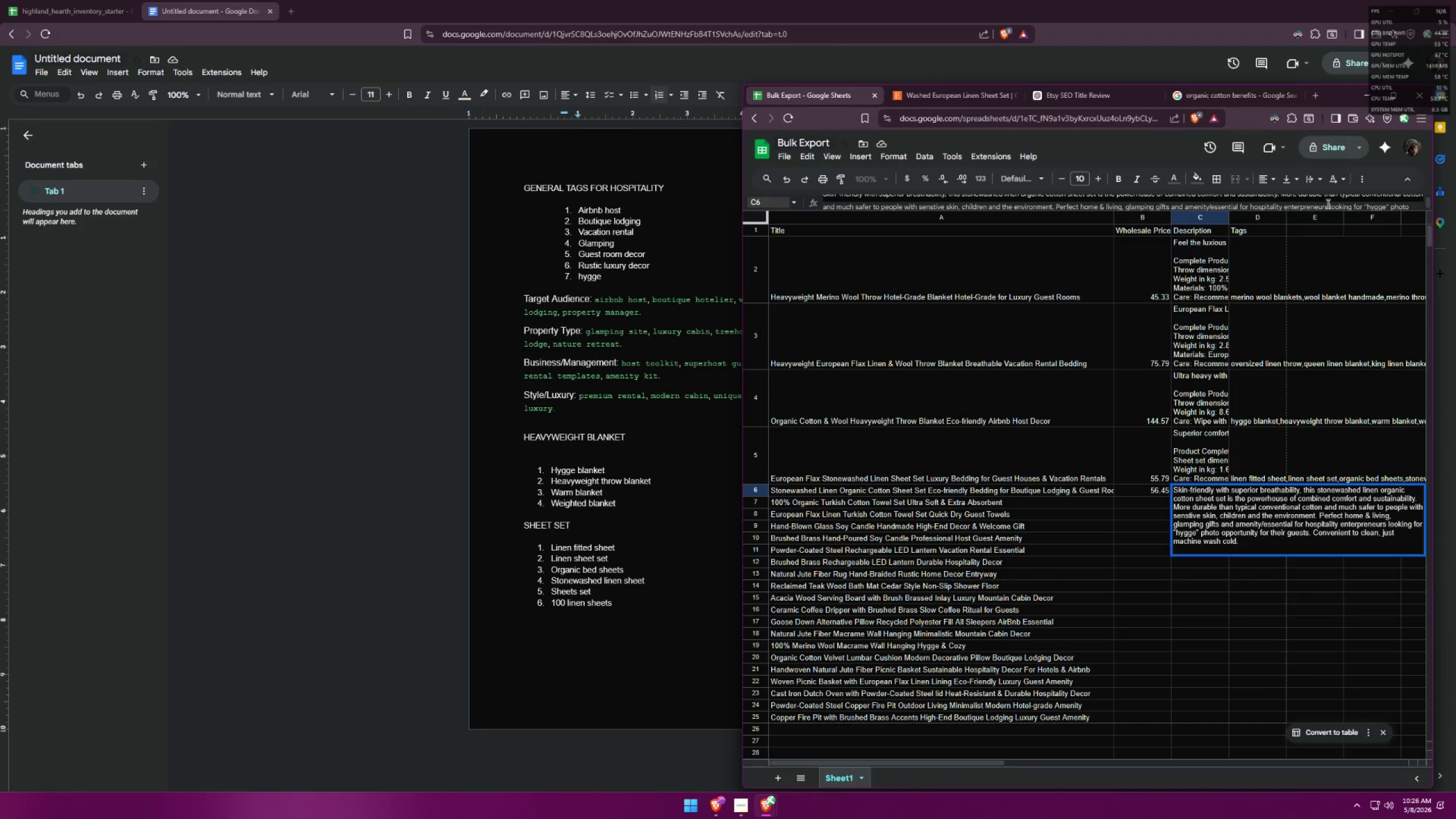 
left_click([1326, 204])
 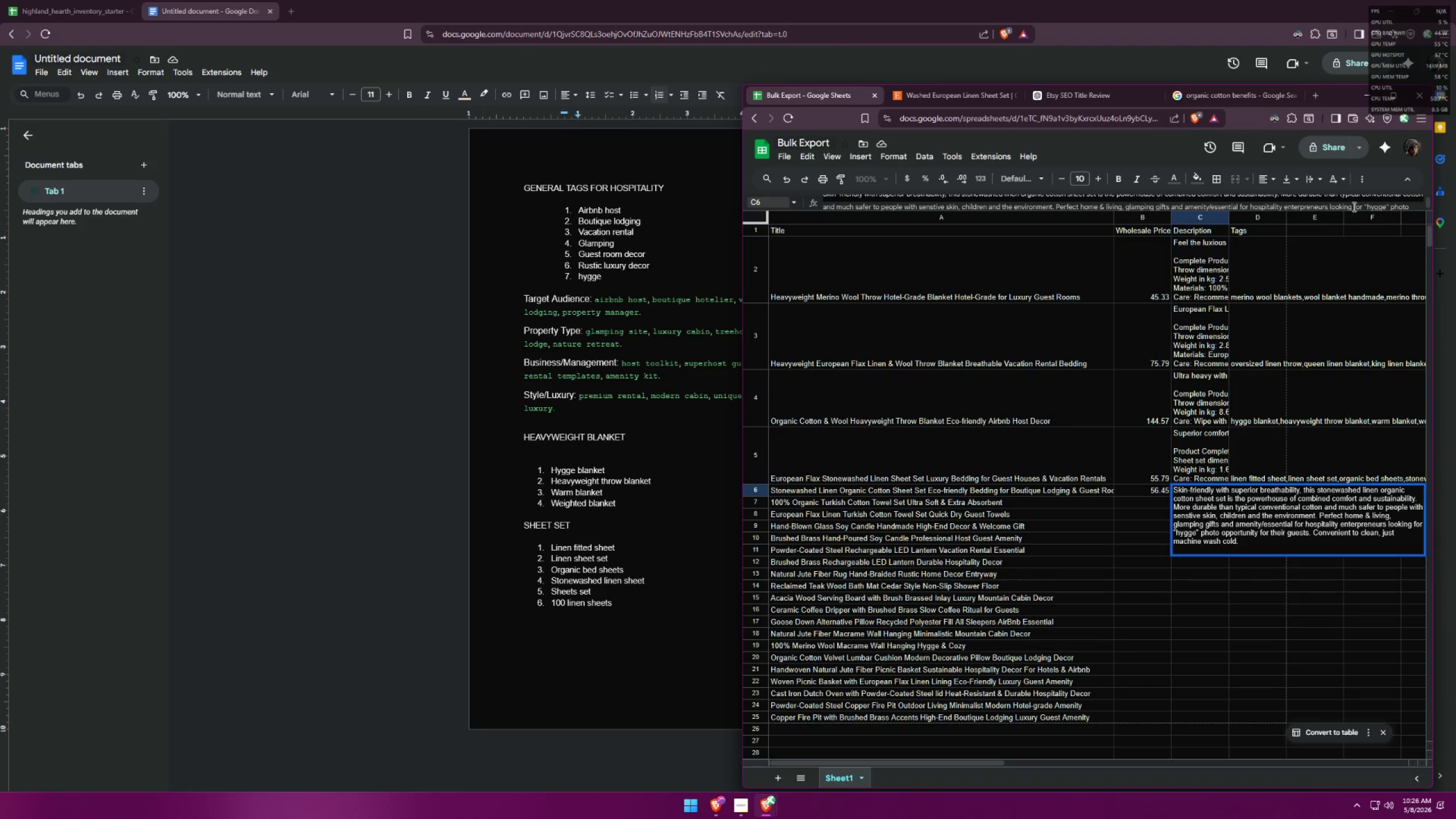 
hold_key(key=Backspace, duration=1.5)
 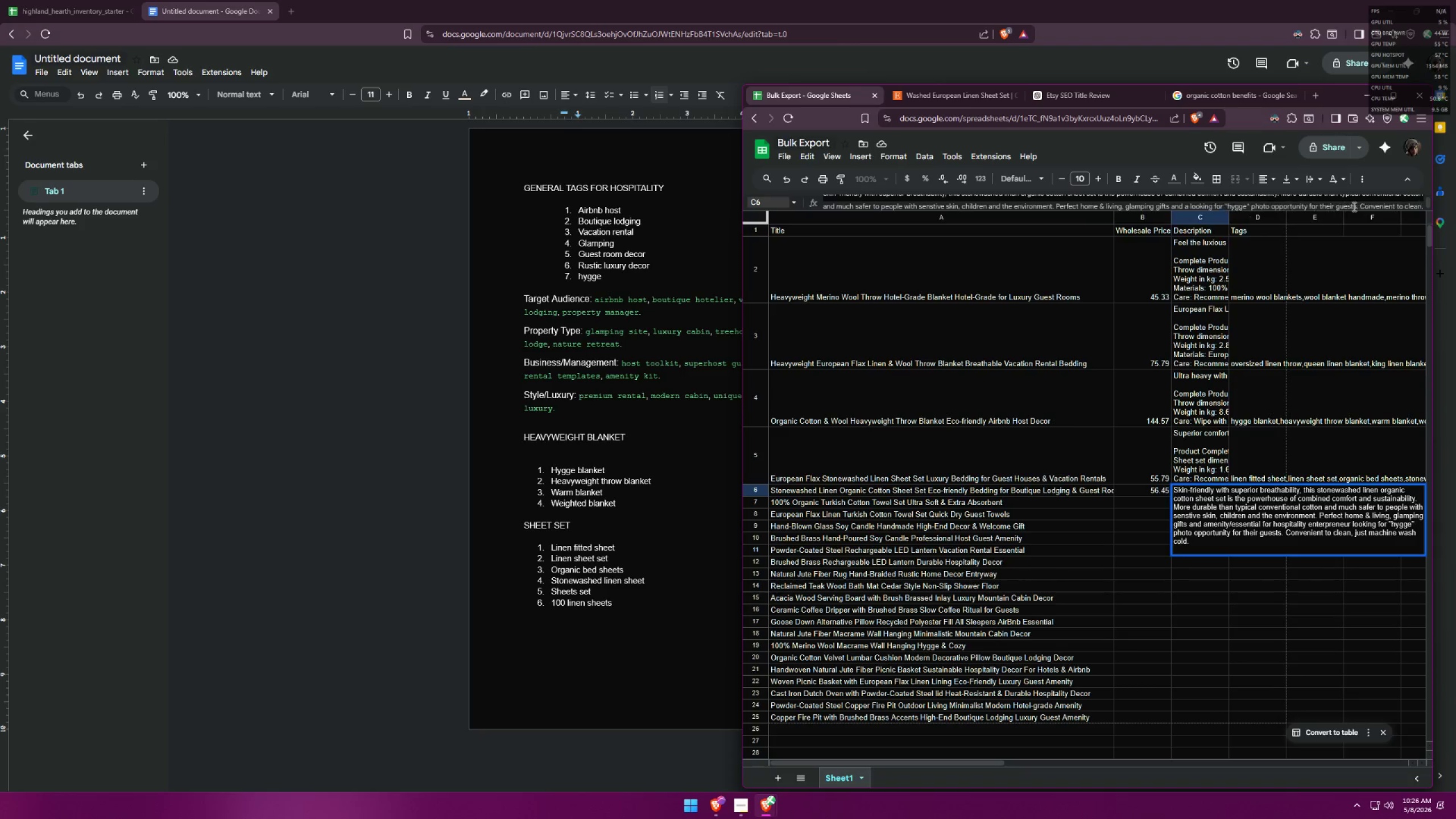 
hold_key(key=Backspace, duration=0.56)
 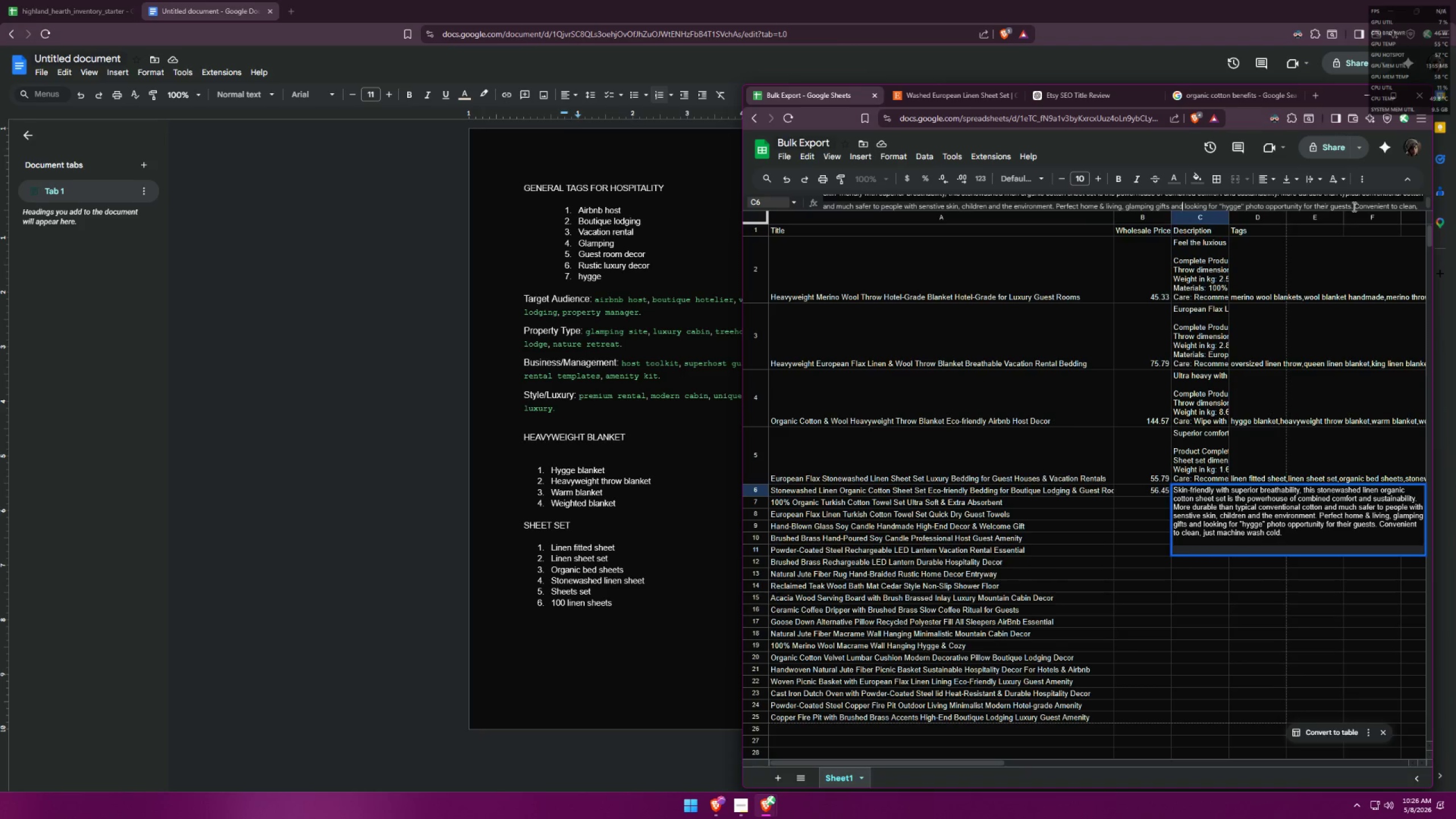 
key(Backspace)
key(Backspace)
type( and hosts)
 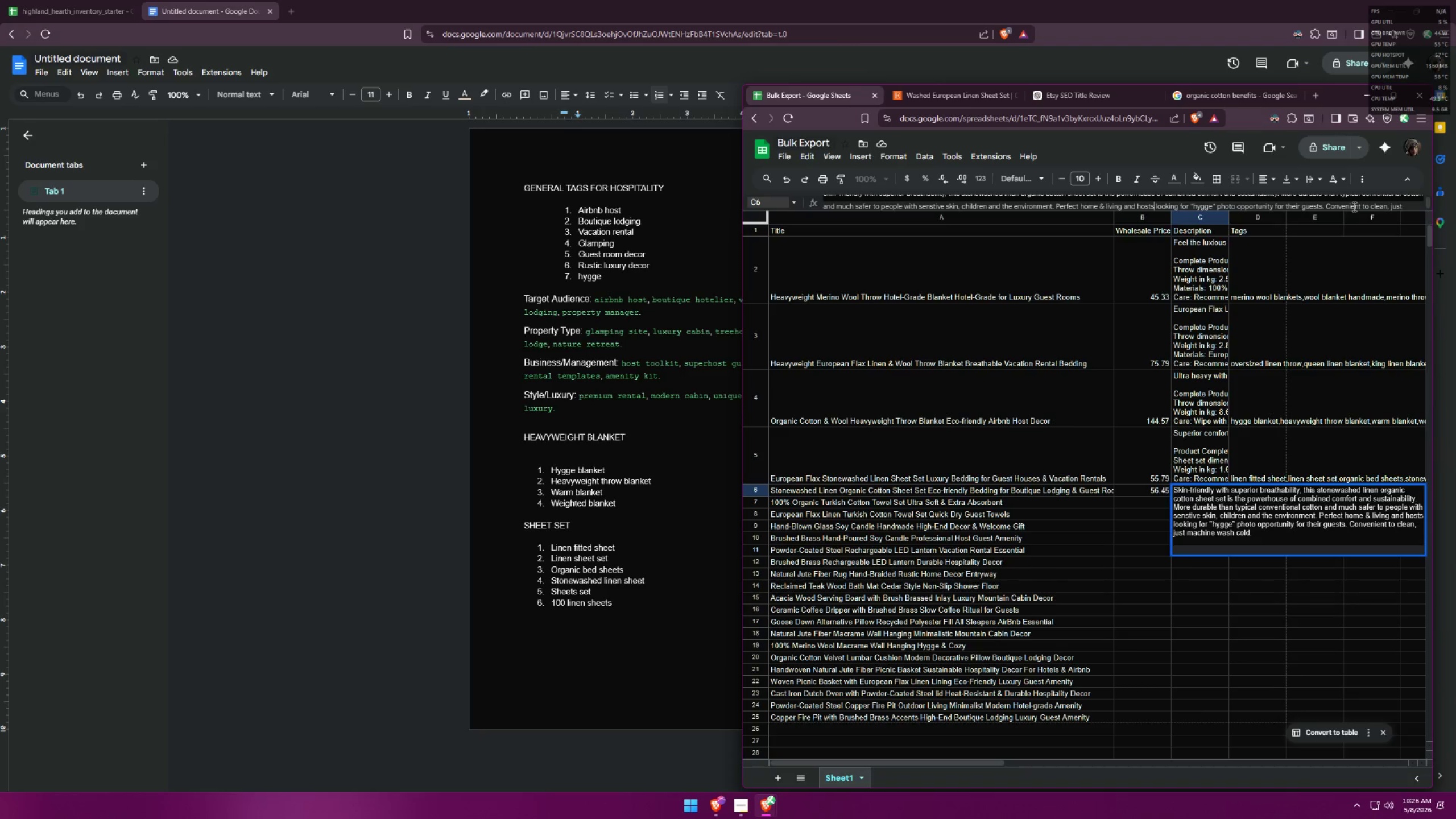 
key(ArrowLeft)
 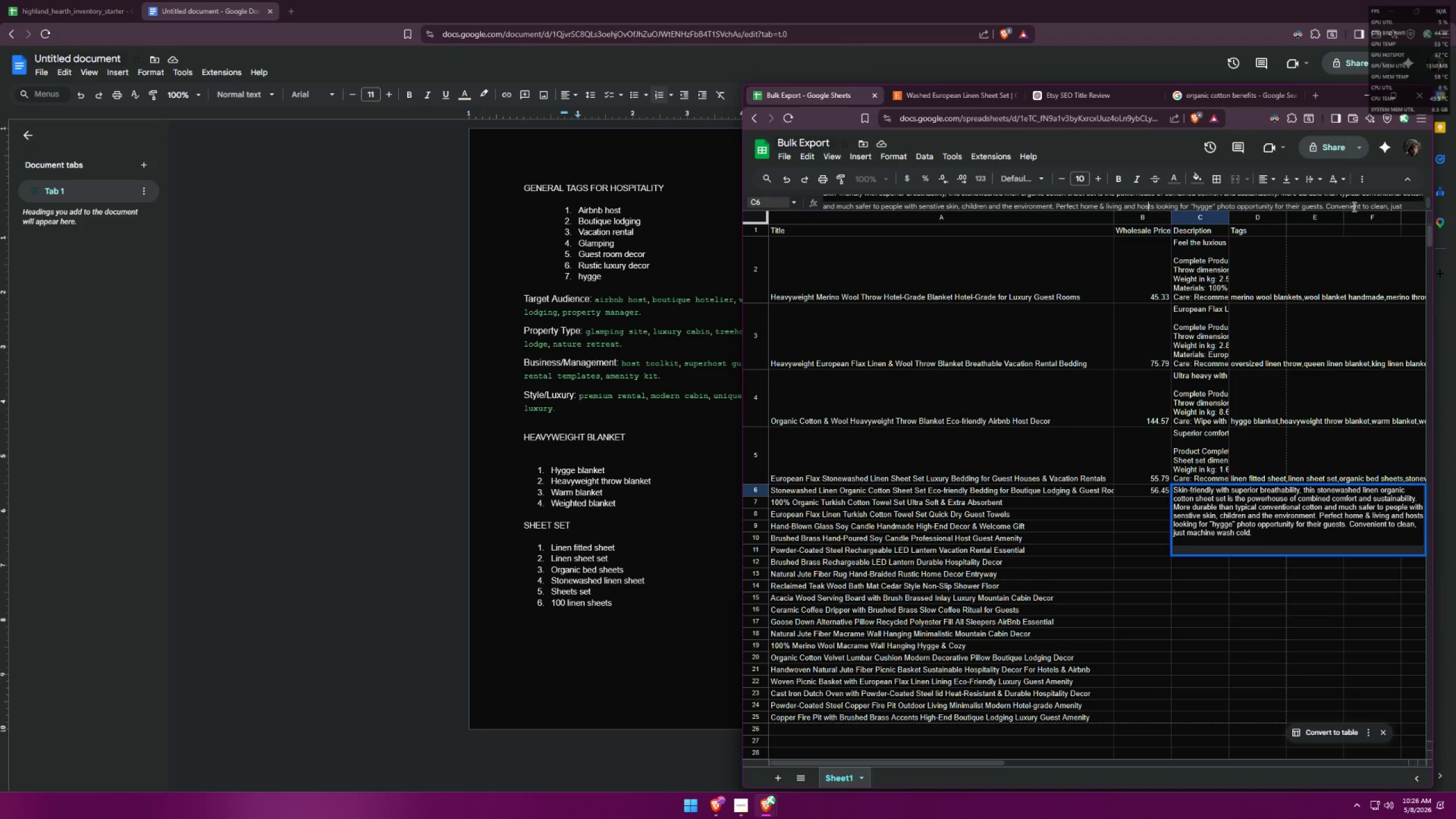 
key(ArrowLeft)
 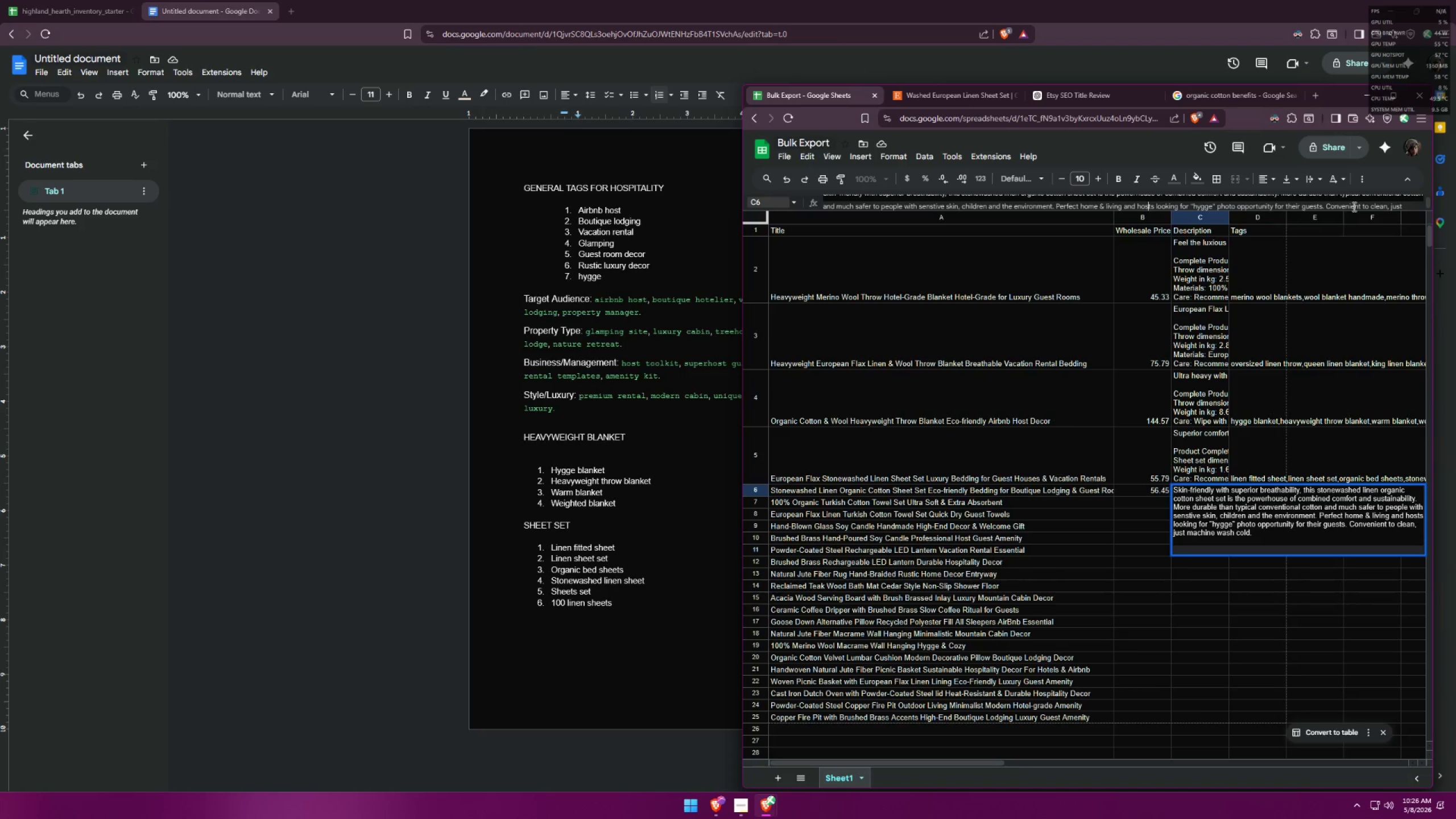 
key(ArrowLeft)
 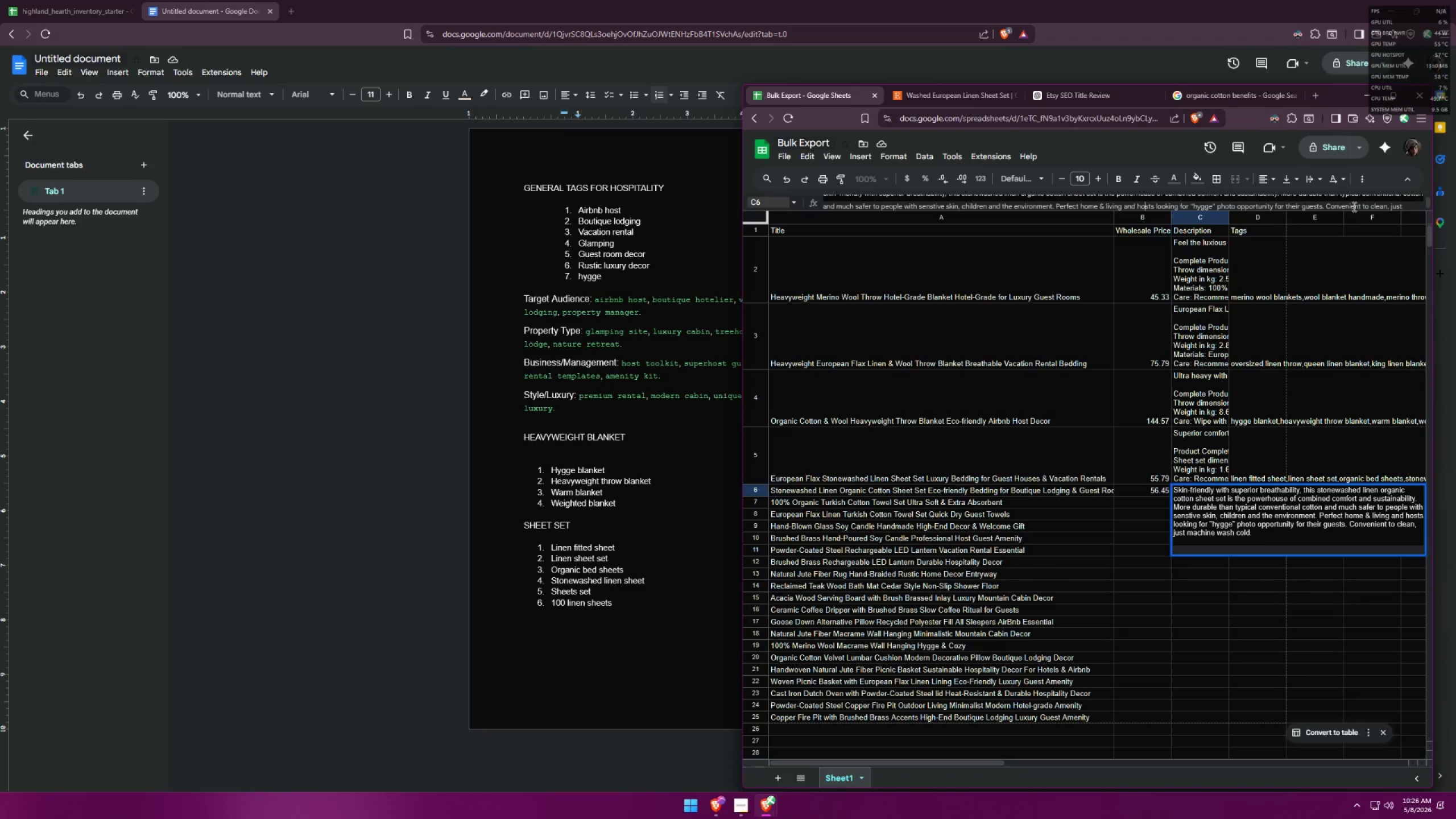 
key(ArrowLeft)
 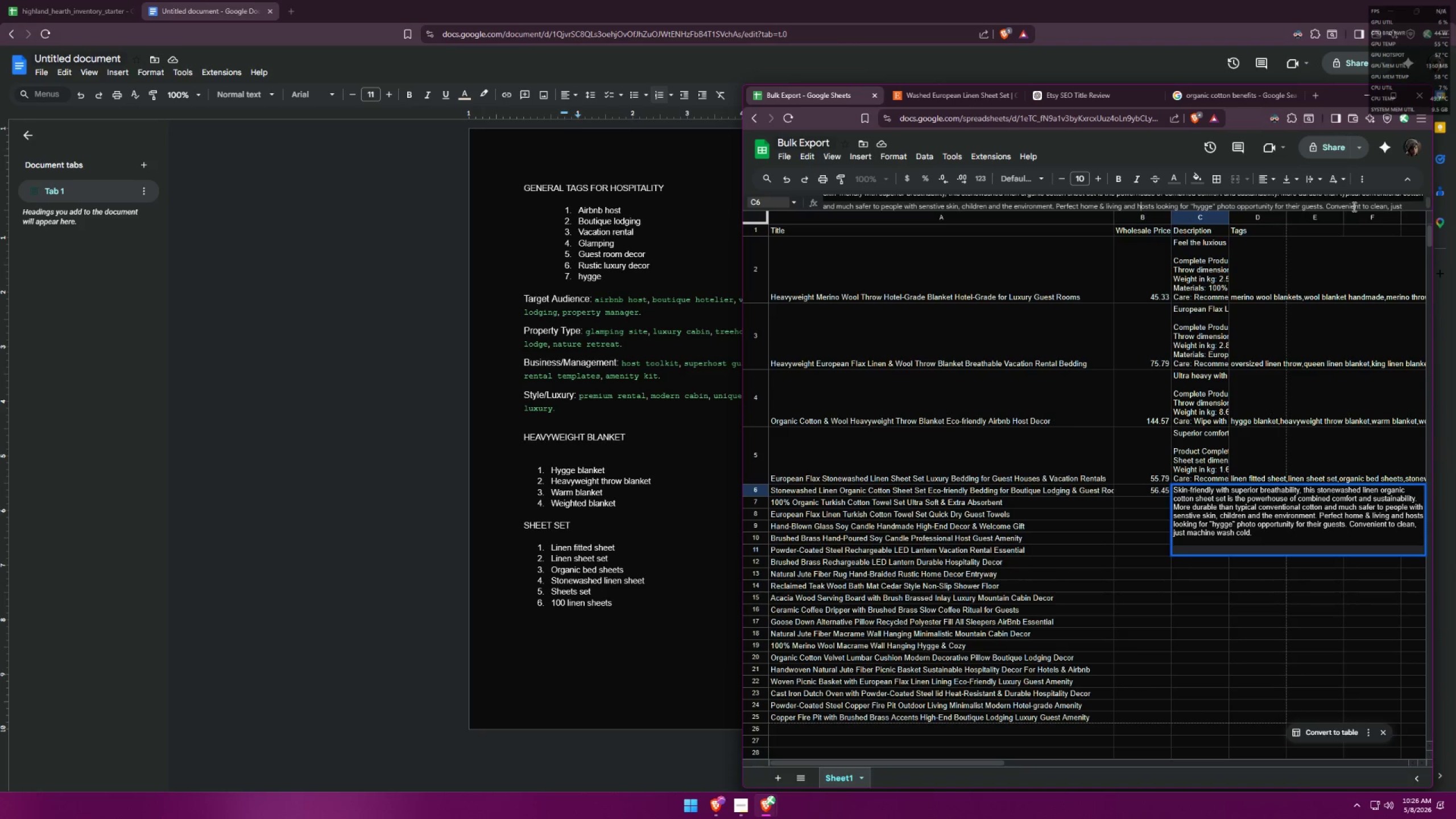 
key(ArrowLeft)
 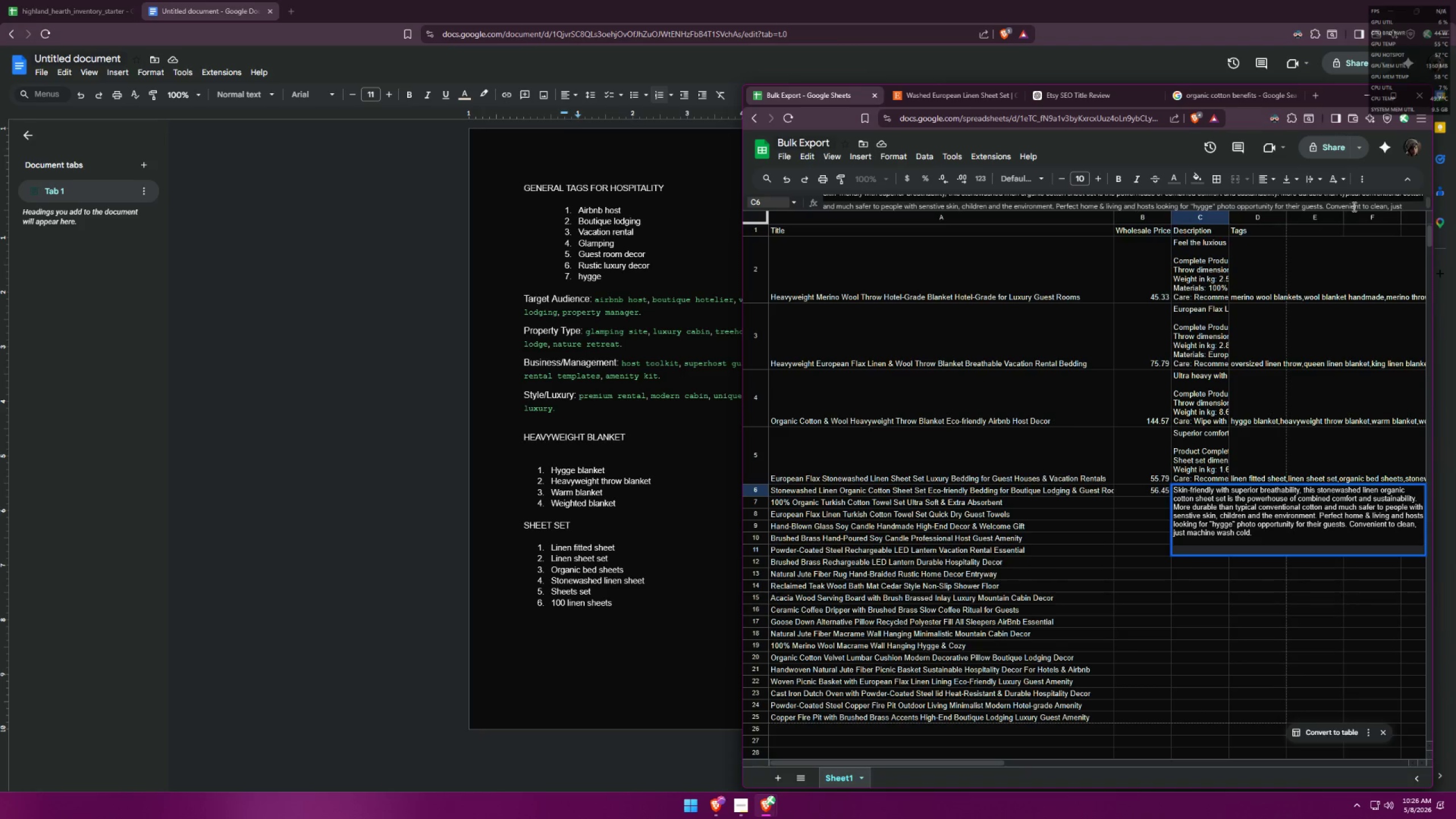 
type(airbnb/bnb)
key(Backspace)
key(Backspace)
type(%)
key(Backspace)
type(&b )
 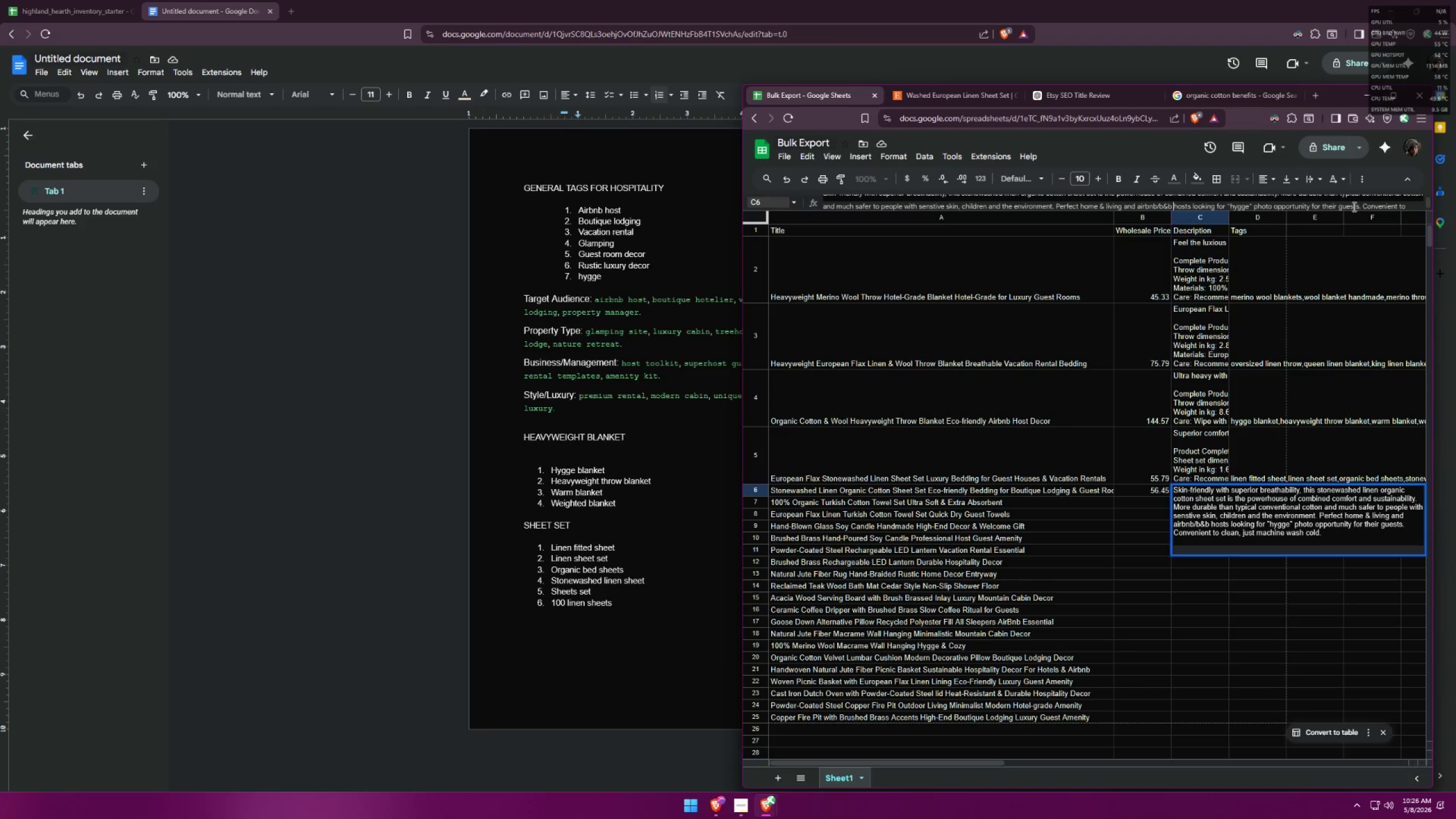 
left_click([1238, 95])
 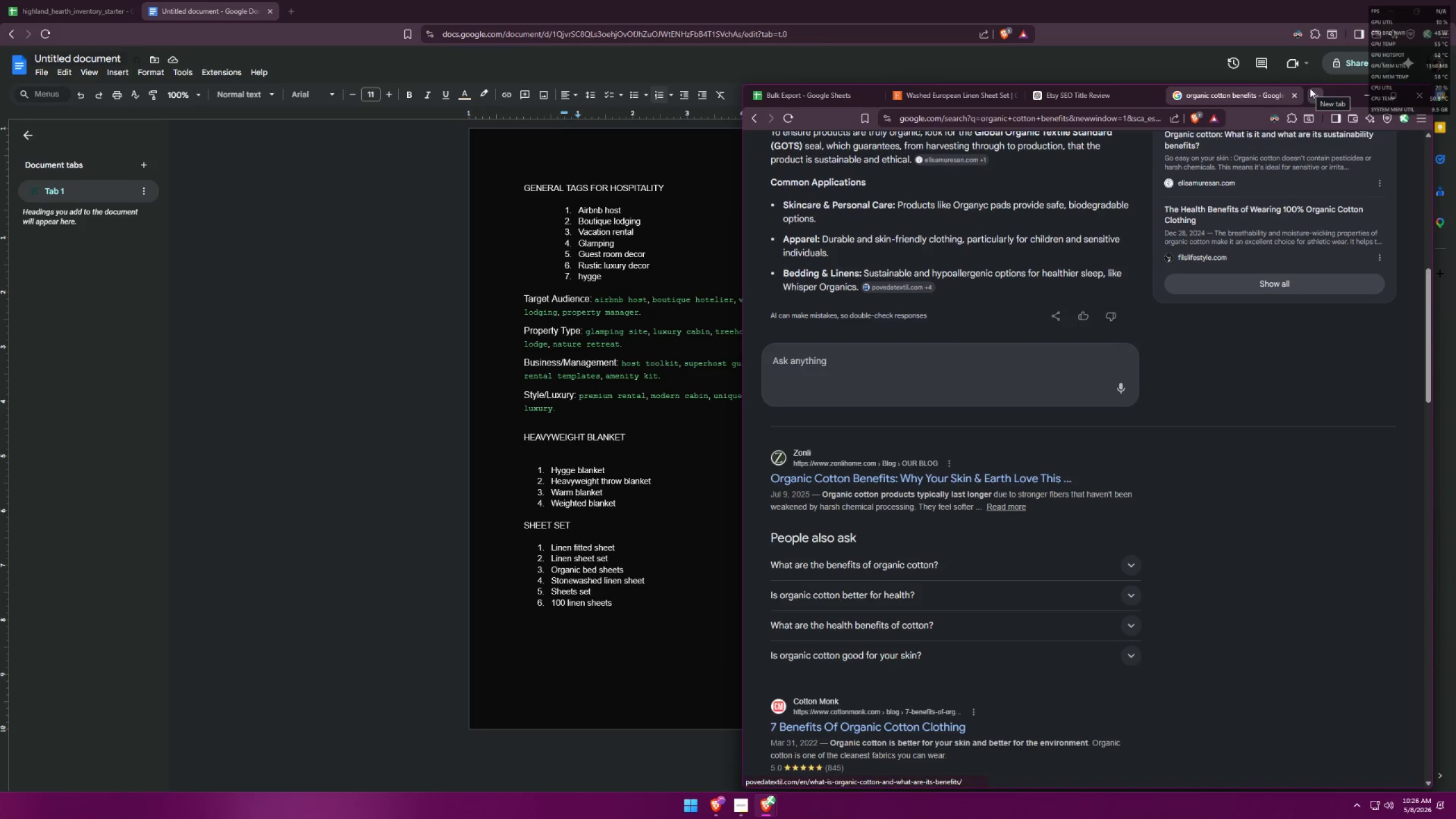 
type(aio)
key(Backspace)
type(rbnb and b&b)
 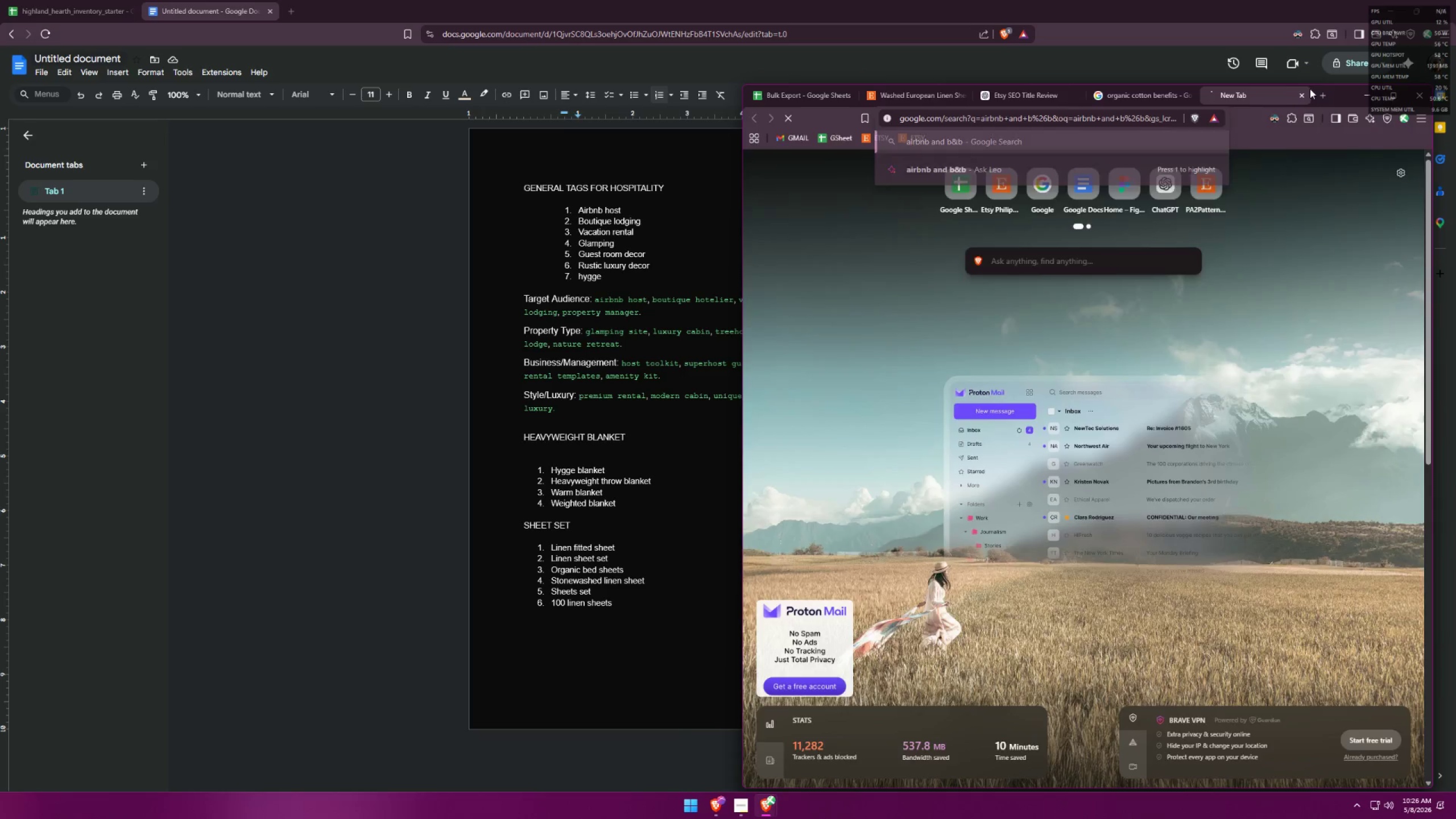 
 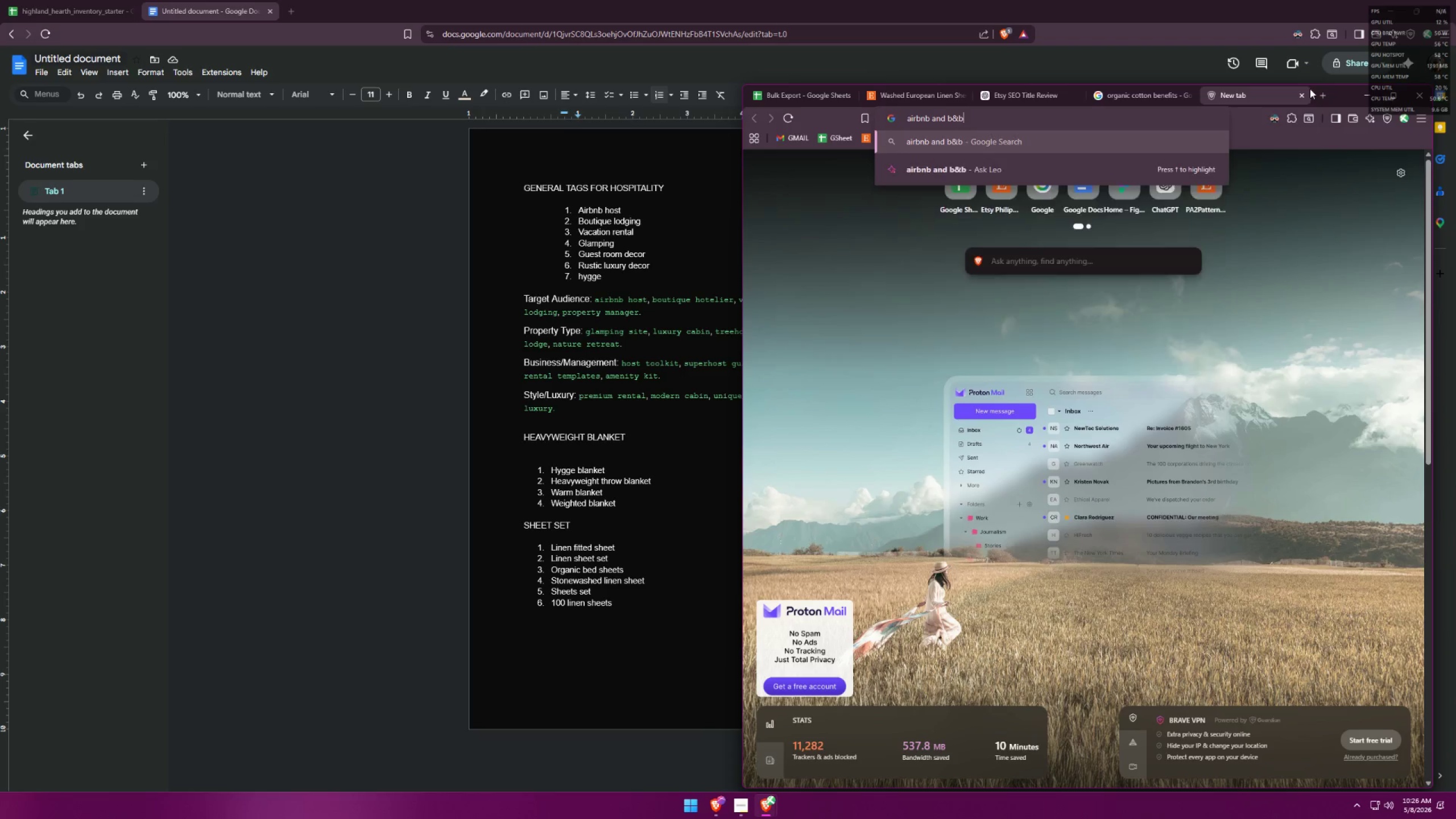 
key(Enter)
 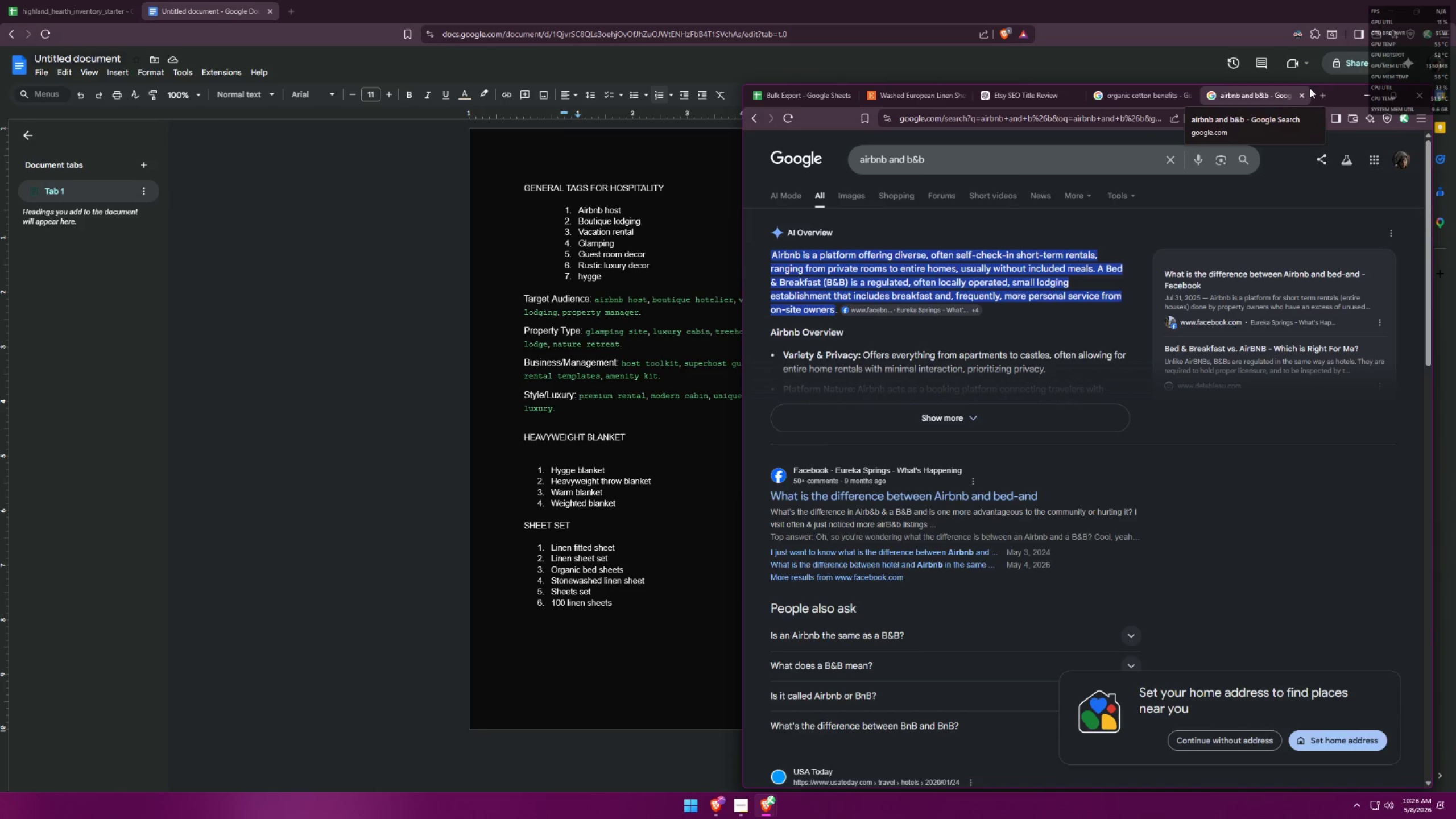 
wait(5.11)
 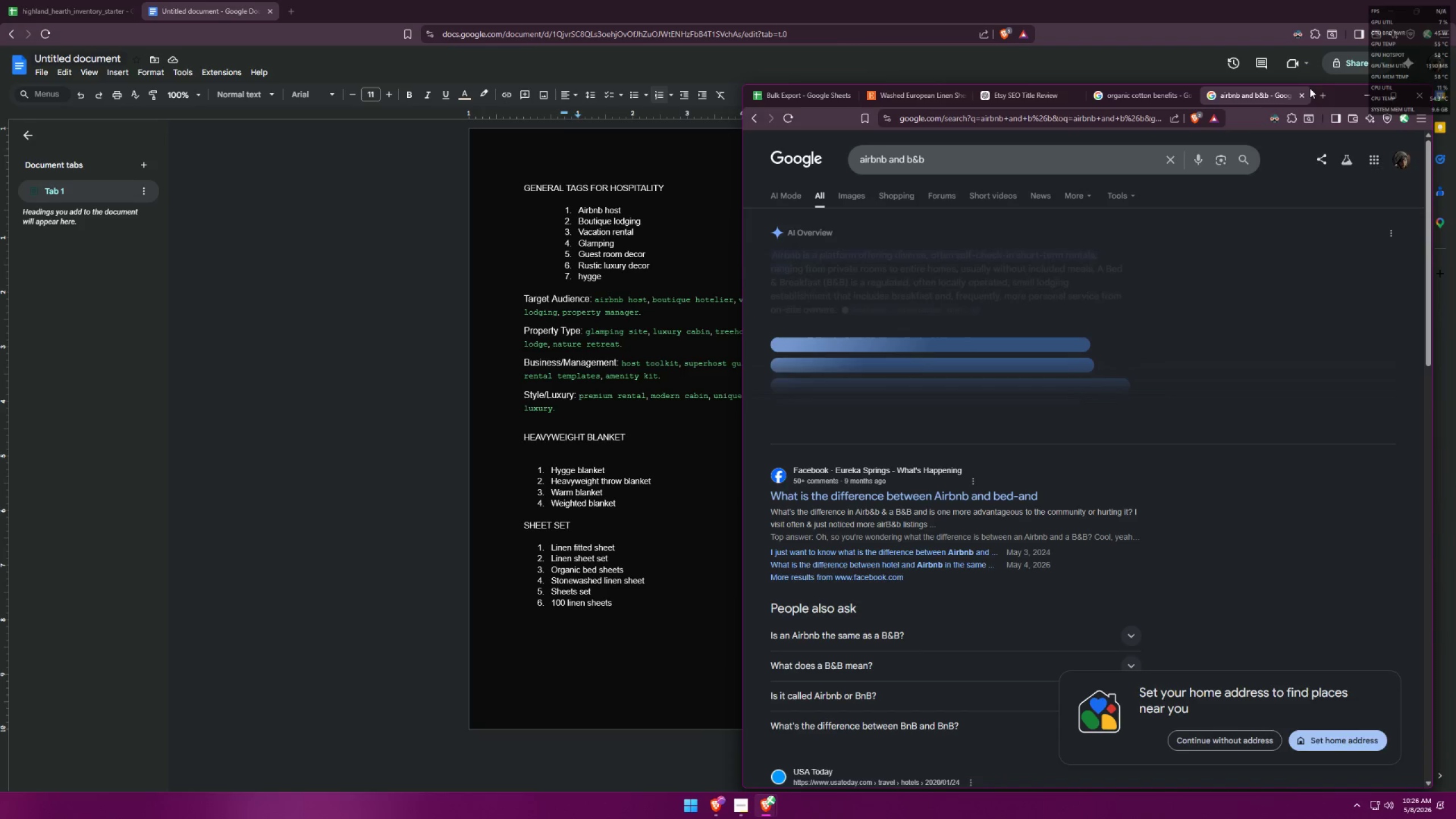 
left_click([1304, 98])
 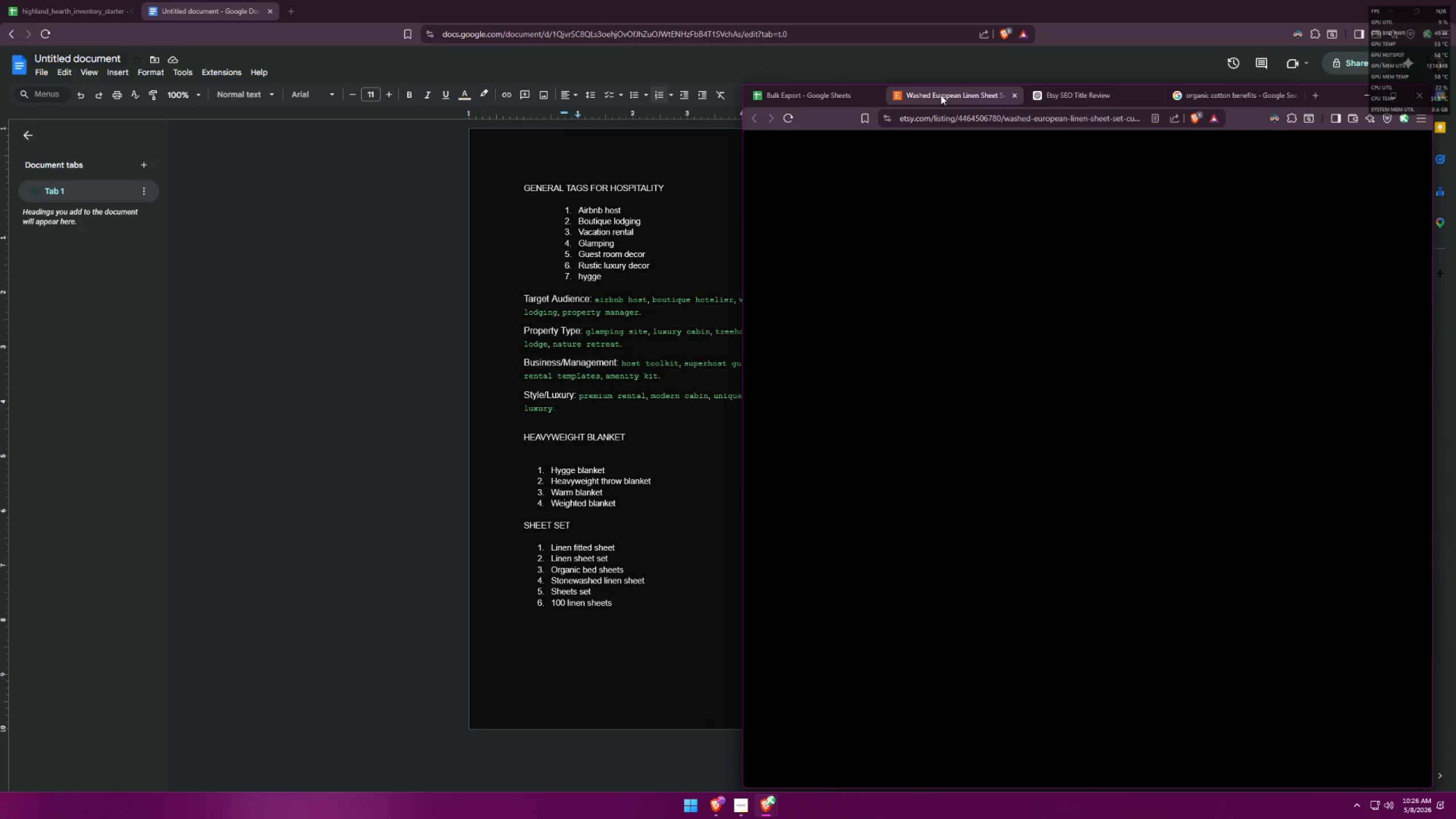 
left_click([810, 94])
 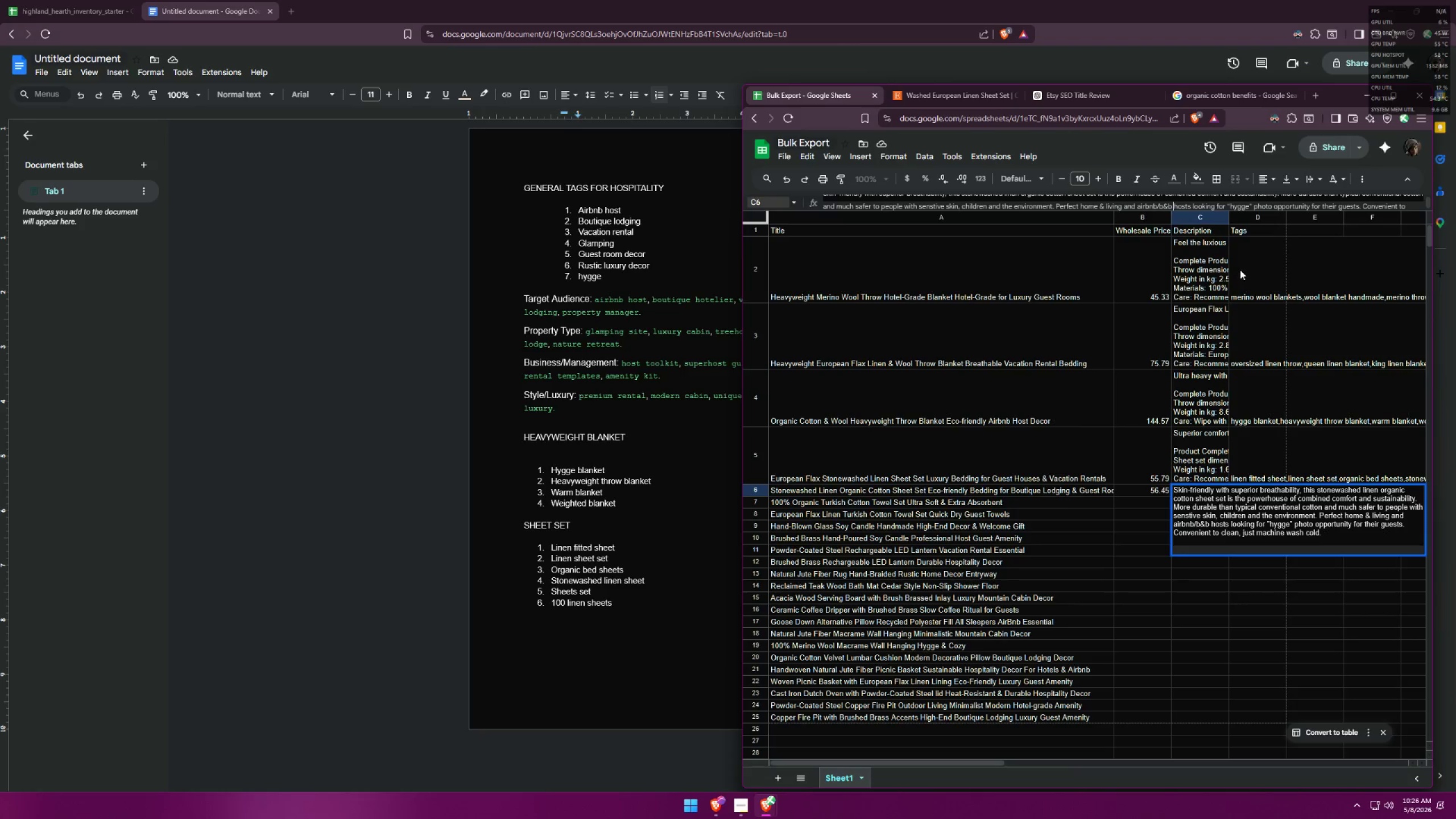 
wait(9.39)
 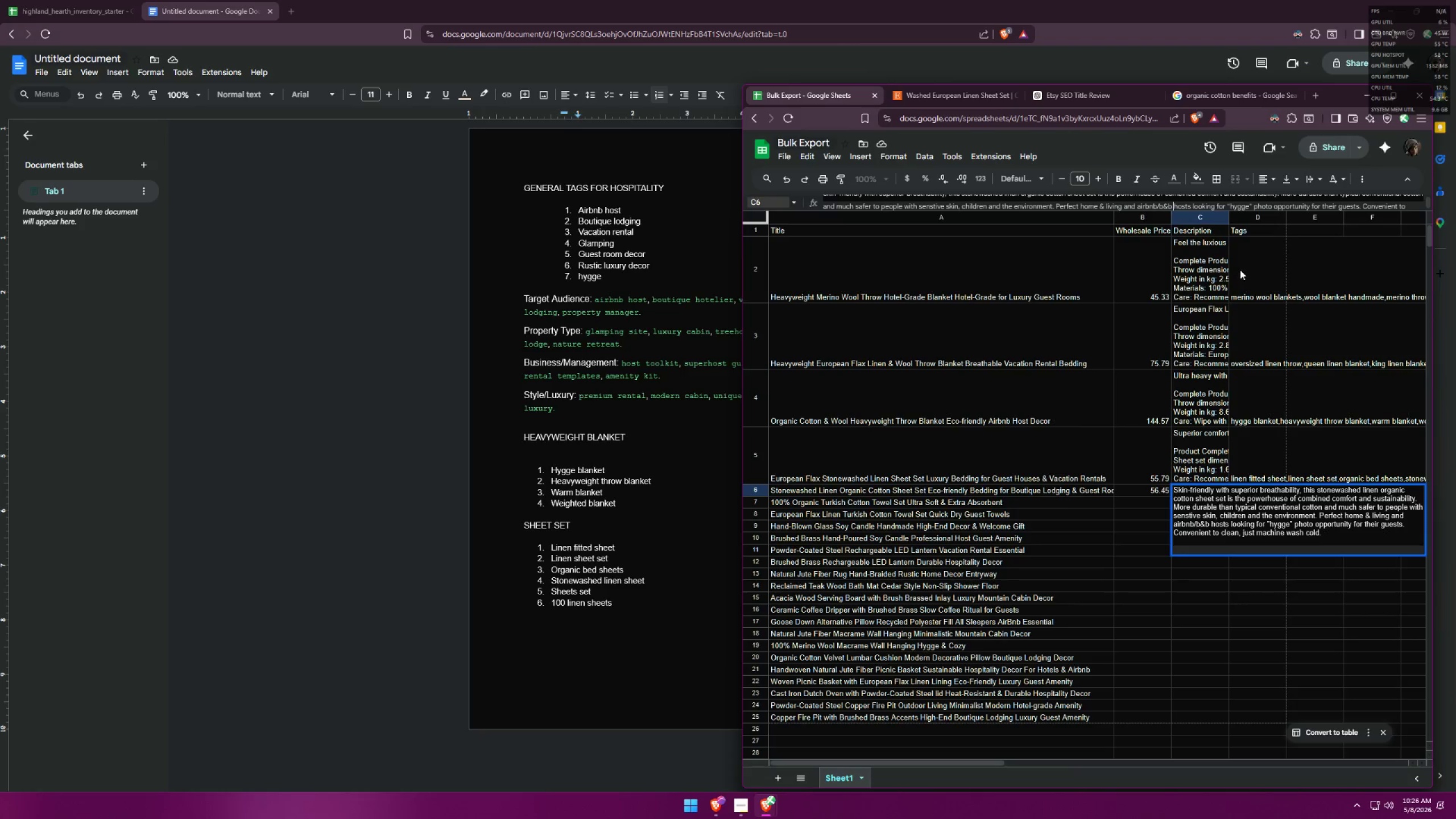 
left_click([1253, 204])
 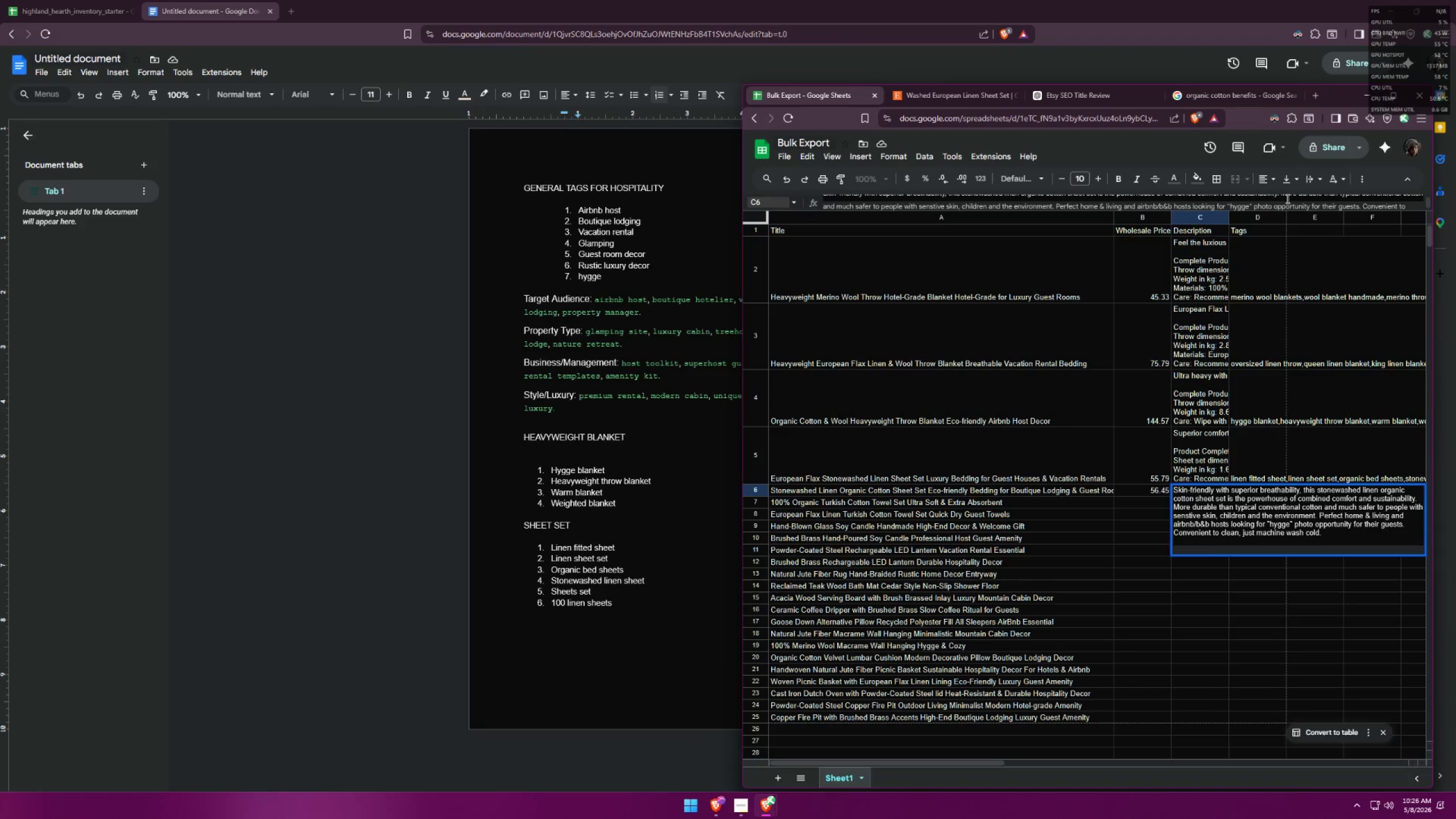 
type(instr)
key(Backspace)
type(agramable )
 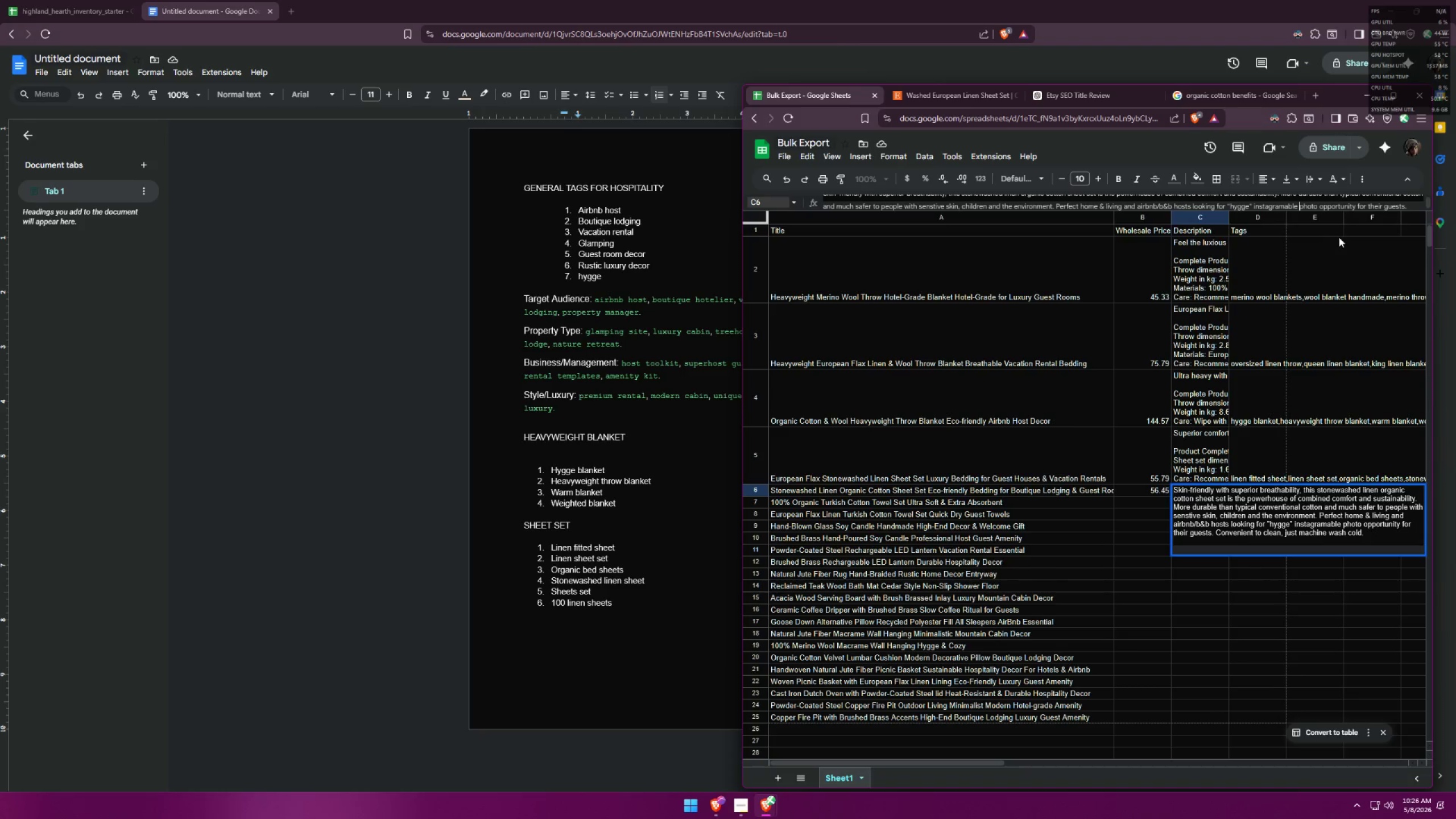 
key(Backspace)
 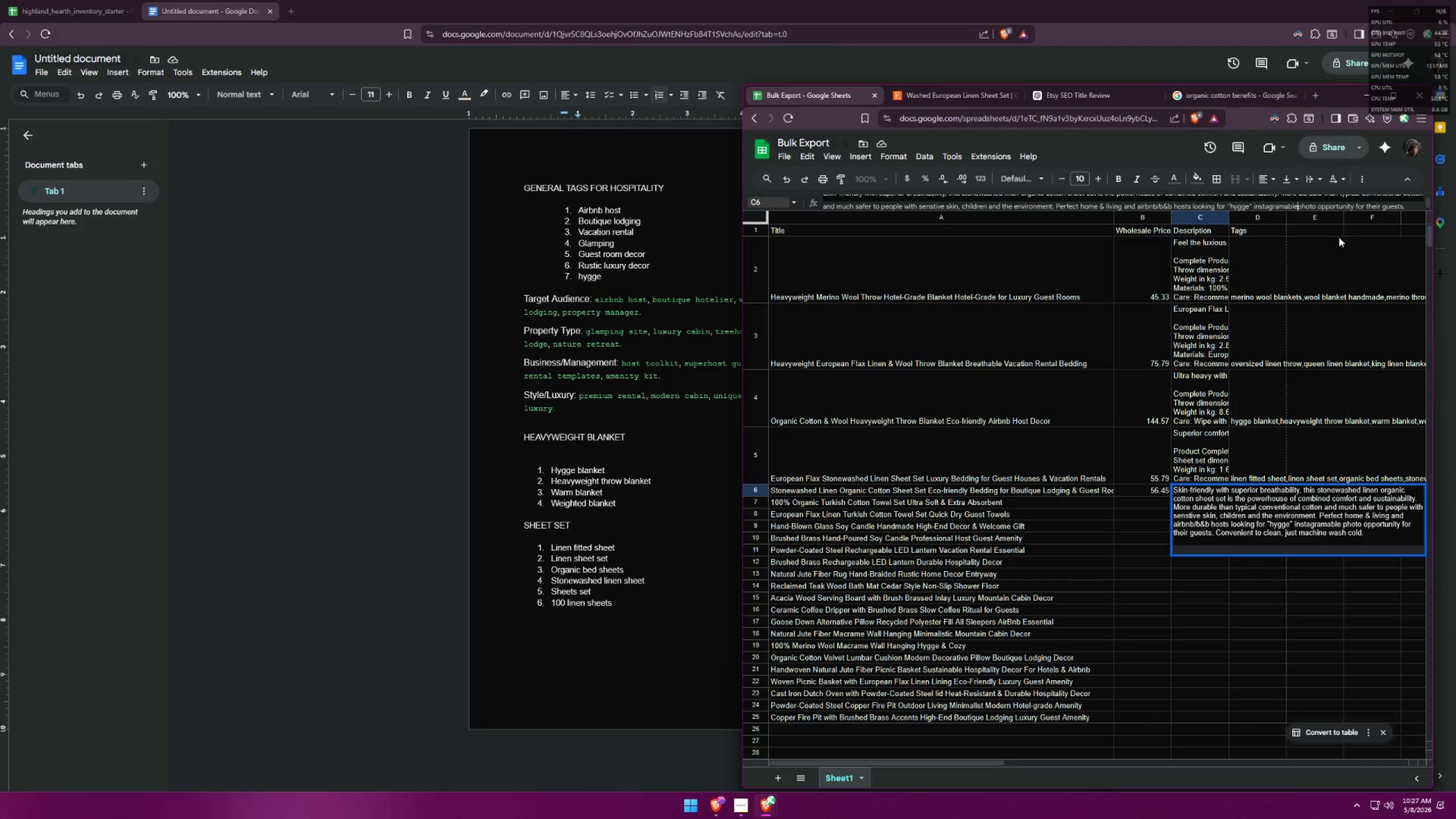 
key(Shift+ShiftLeft)
 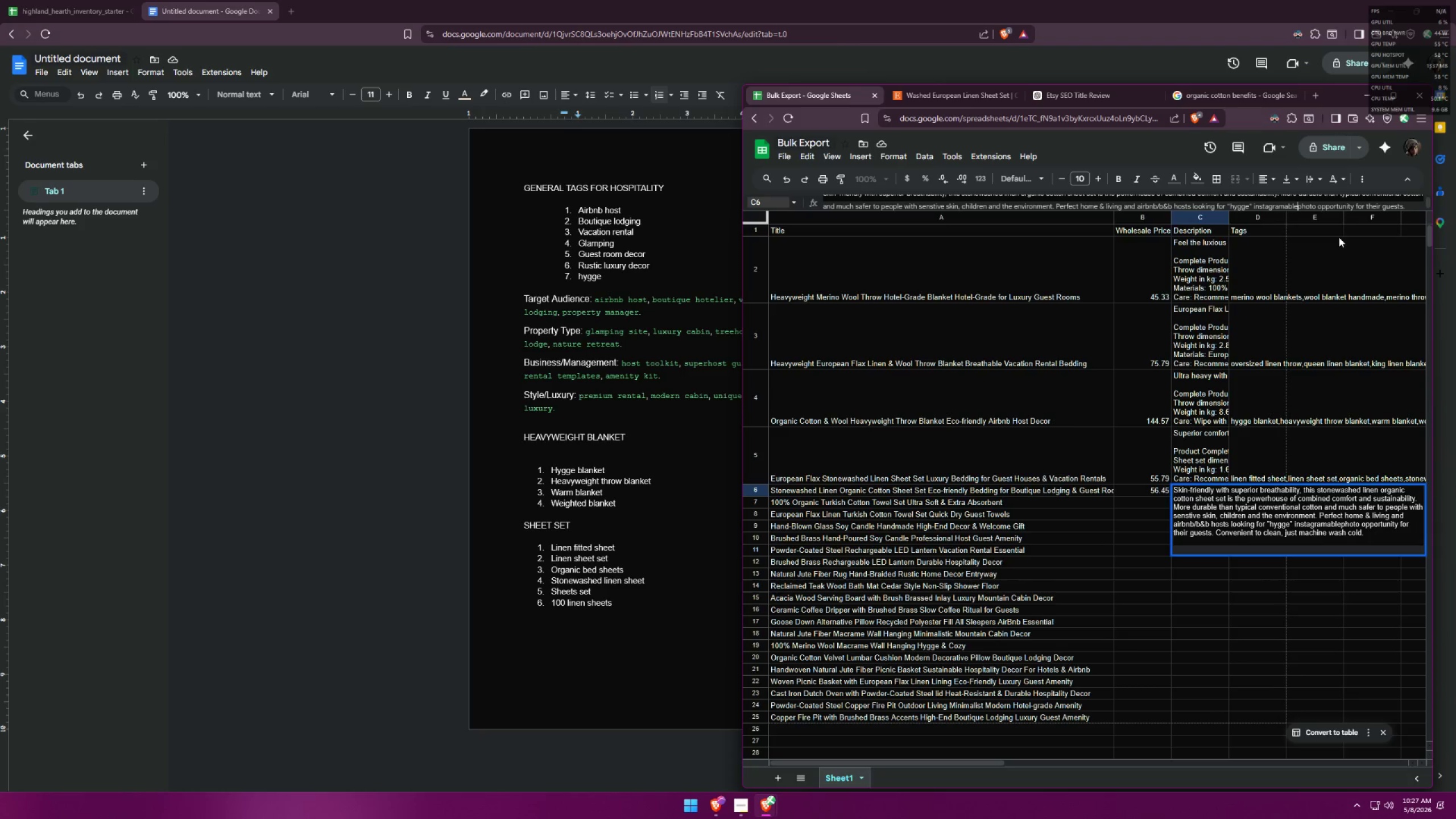 
key(Shift+Quote)
 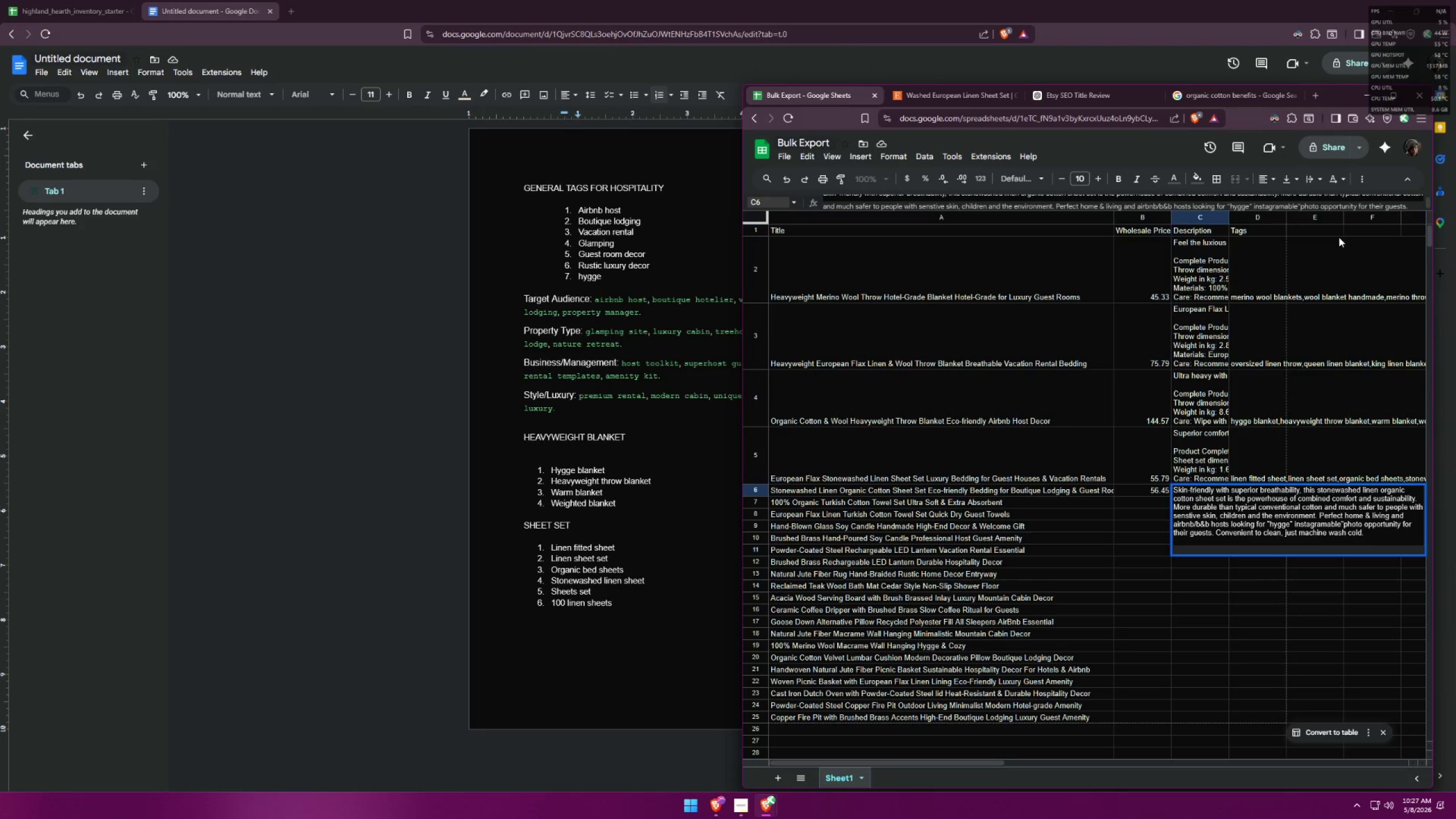 
key(Backspace)
 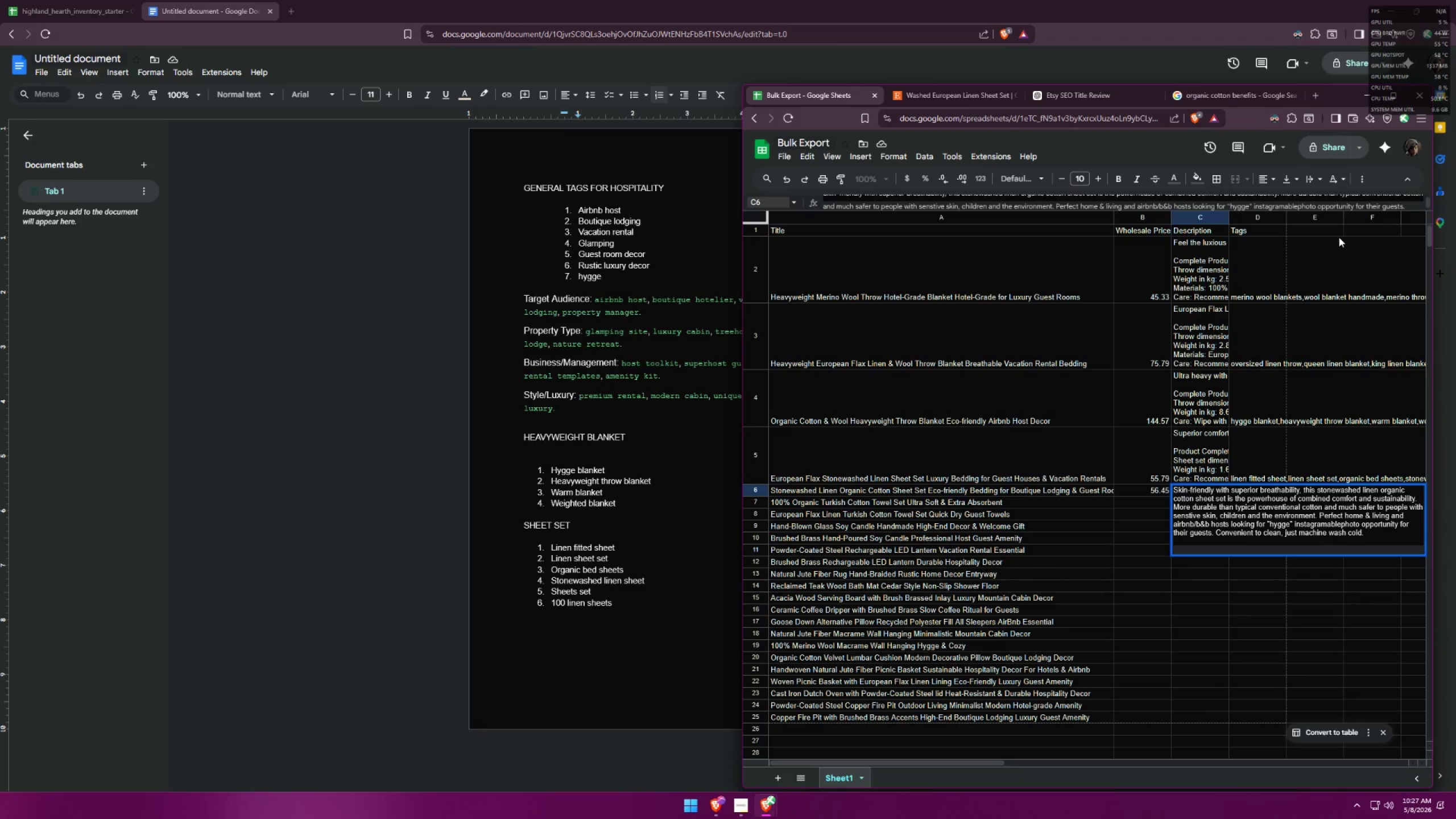 
key(Space)
 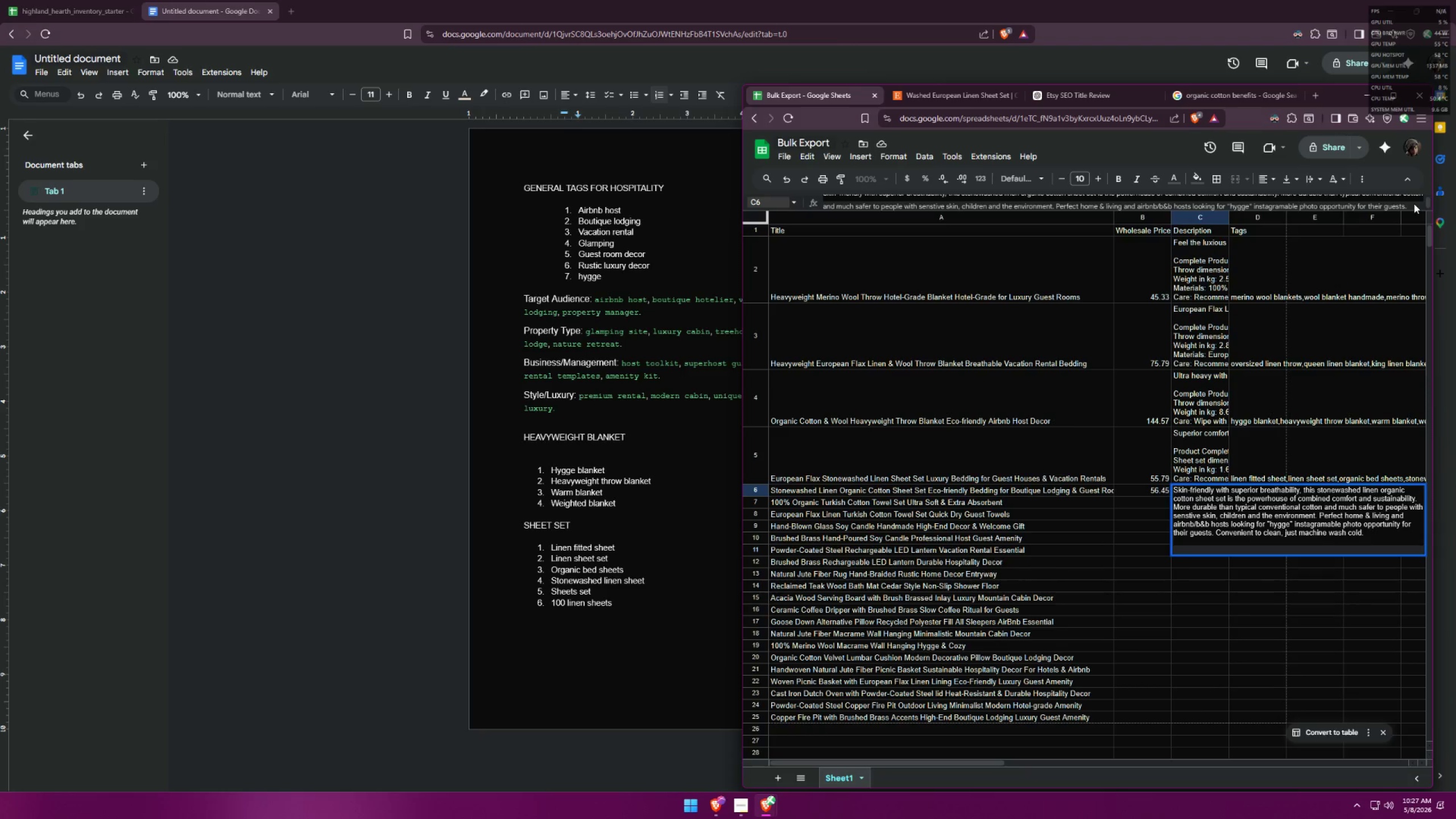 
scroll: coordinate [1388, 205], scroll_direction: down, amount: 5.0
 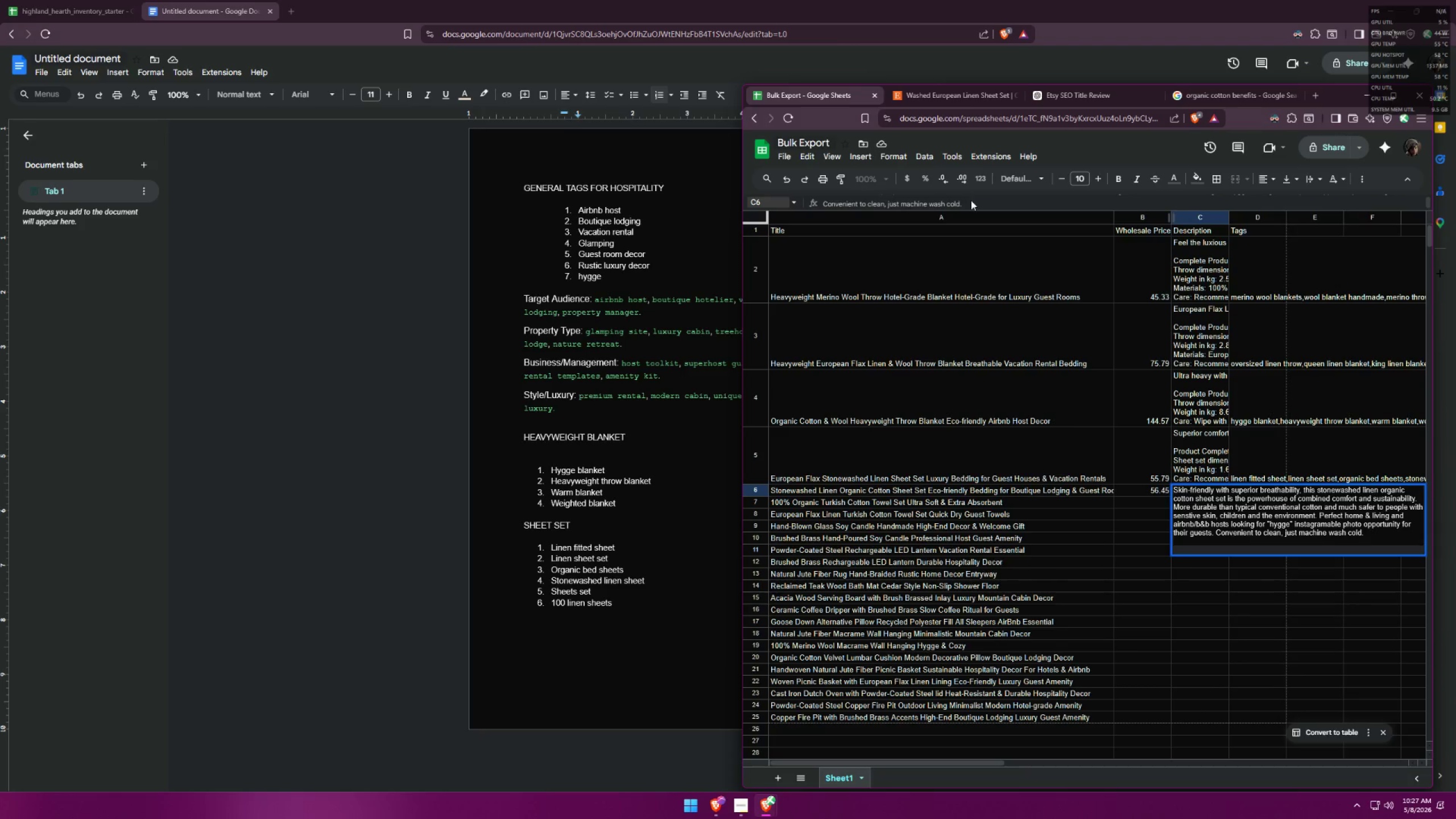 
scroll: coordinate [975, 202], scroll_direction: up, amount: 1.0
 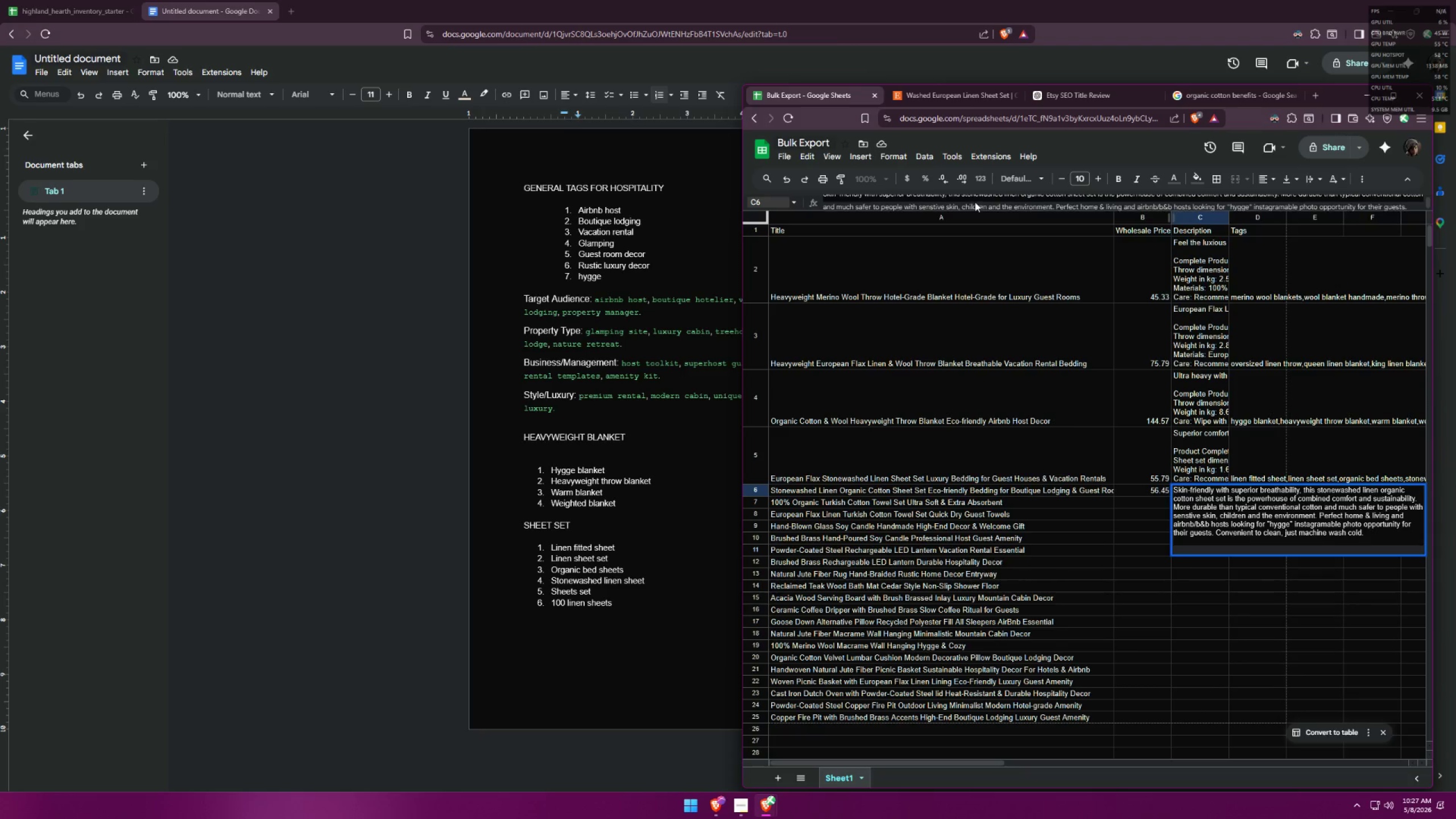 
scroll: coordinate [975, 202], scroll_direction: down, amount: 1.0
 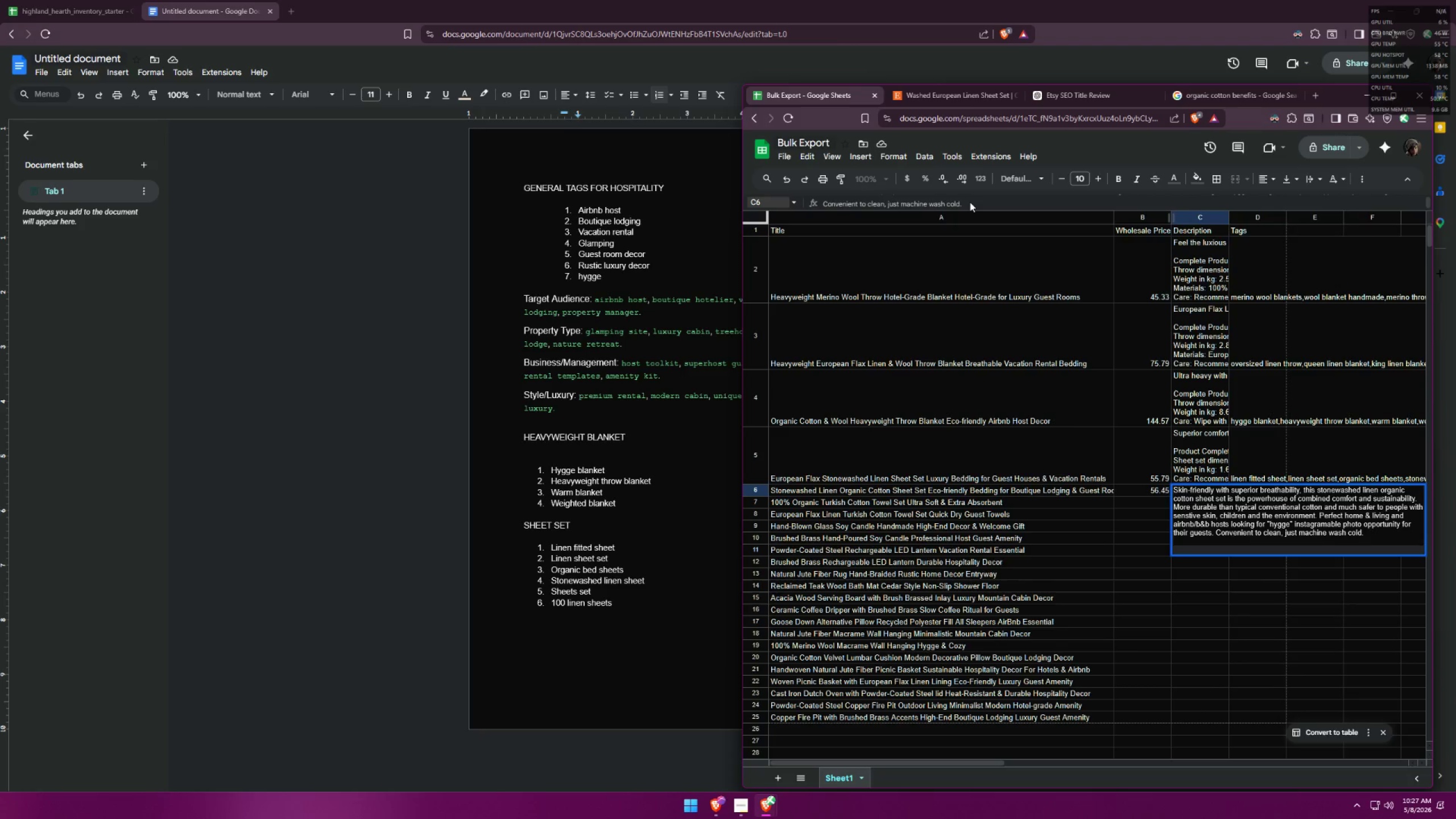 
left_click([970, 202])
 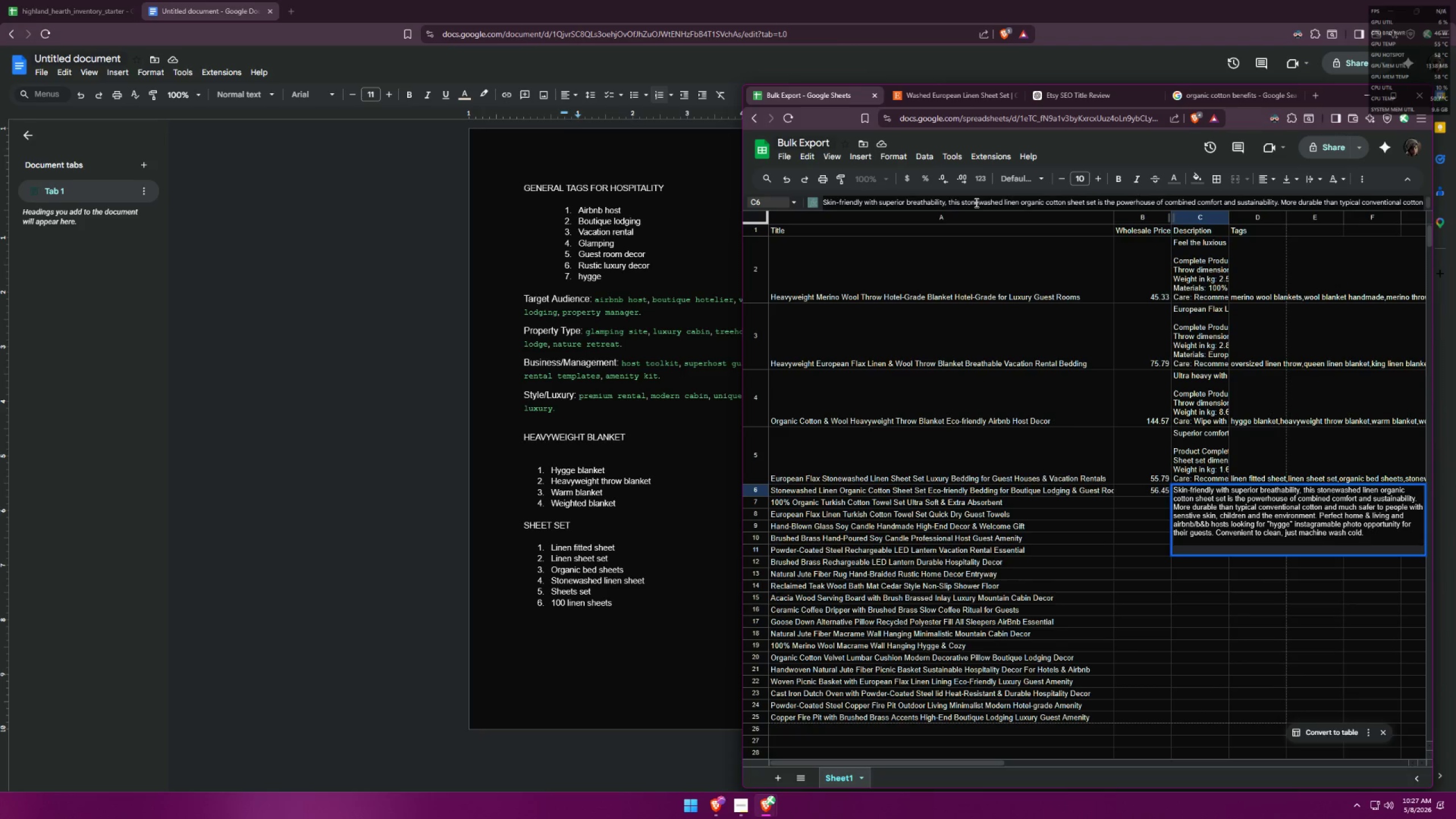 
scroll: coordinate [977, 202], scroll_direction: down, amount: 4.0
 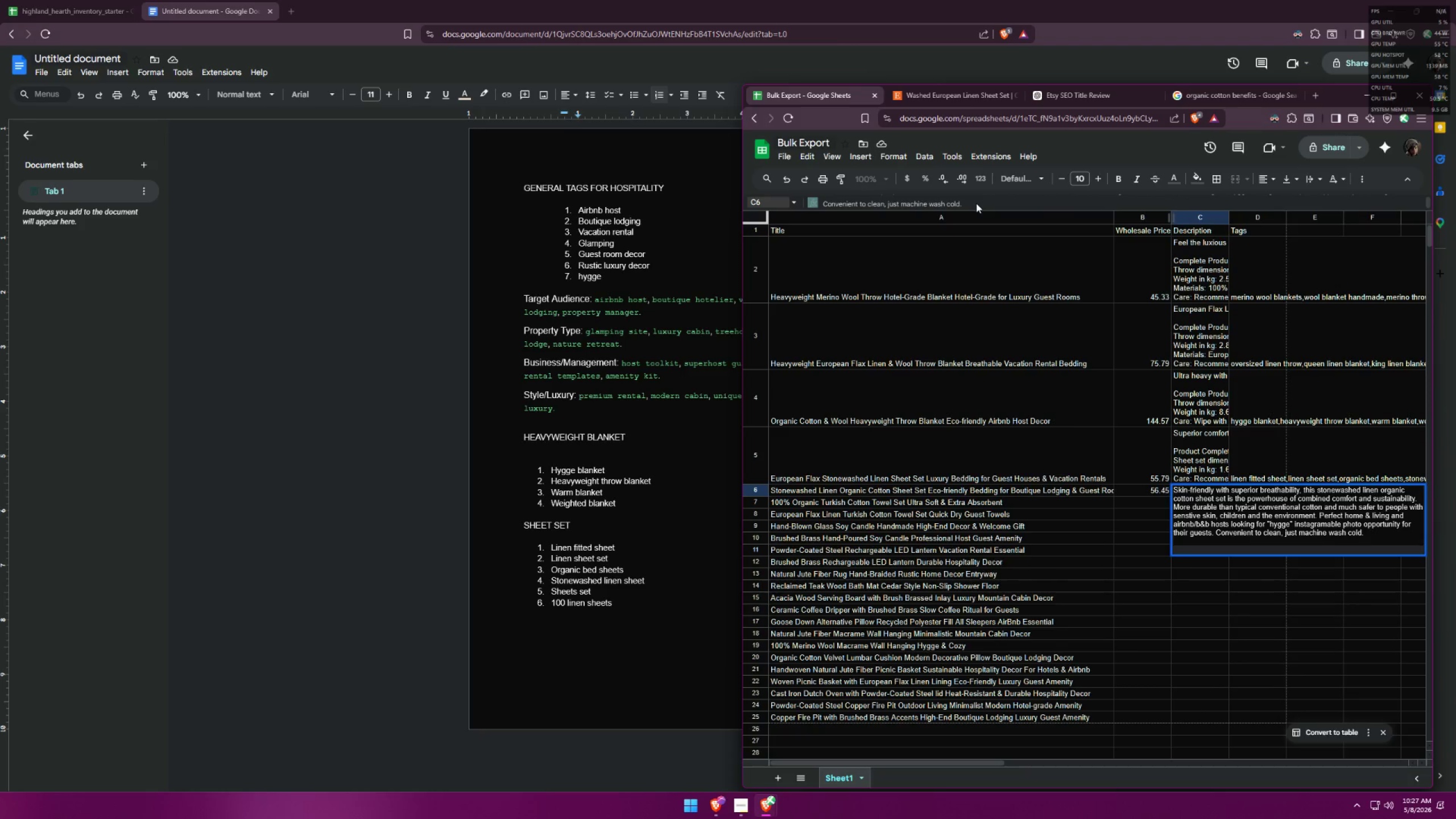 
key(ArrowDown)
 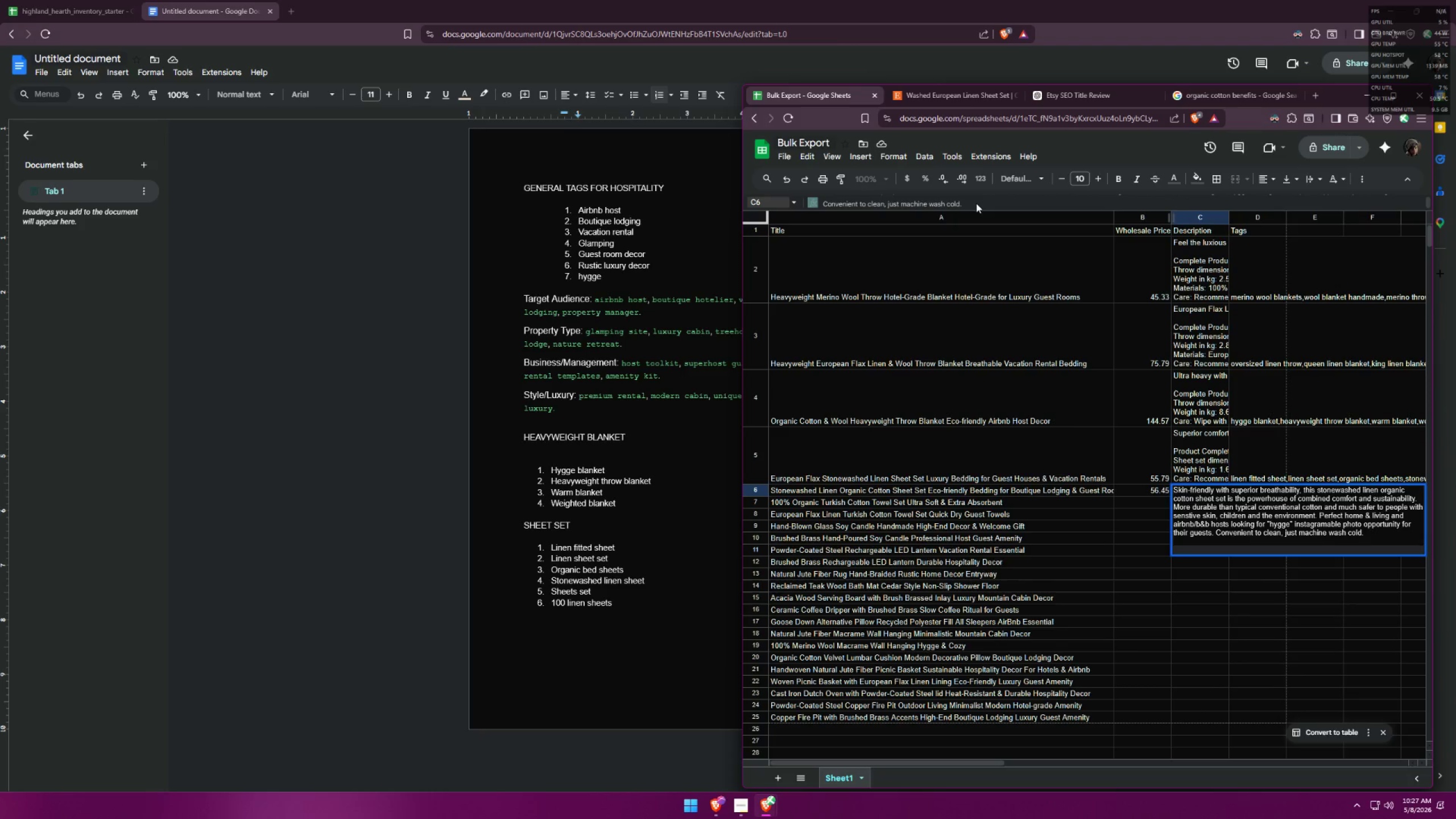 
key(ArrowDown)
 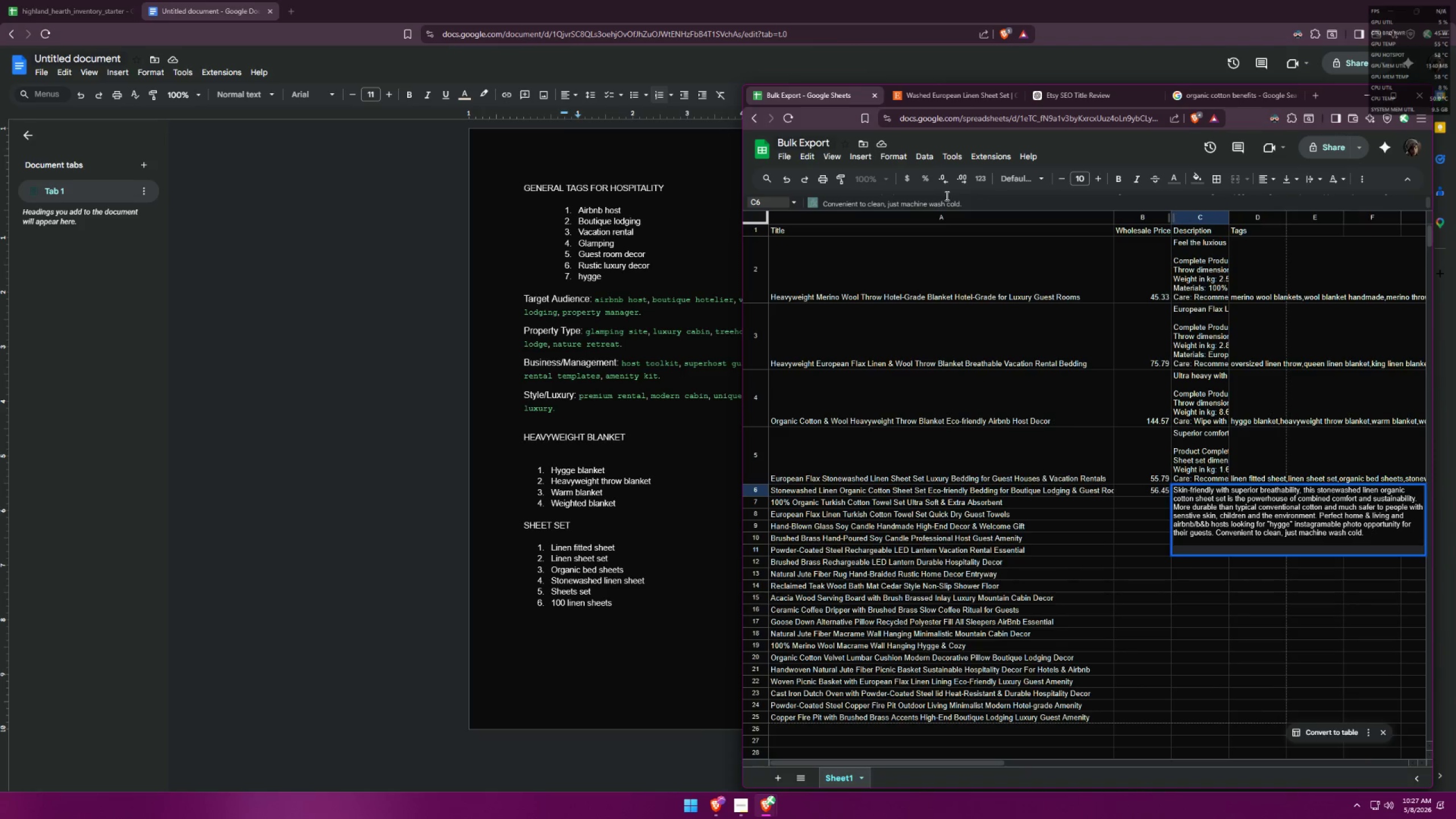 
left_click([963, 204])
 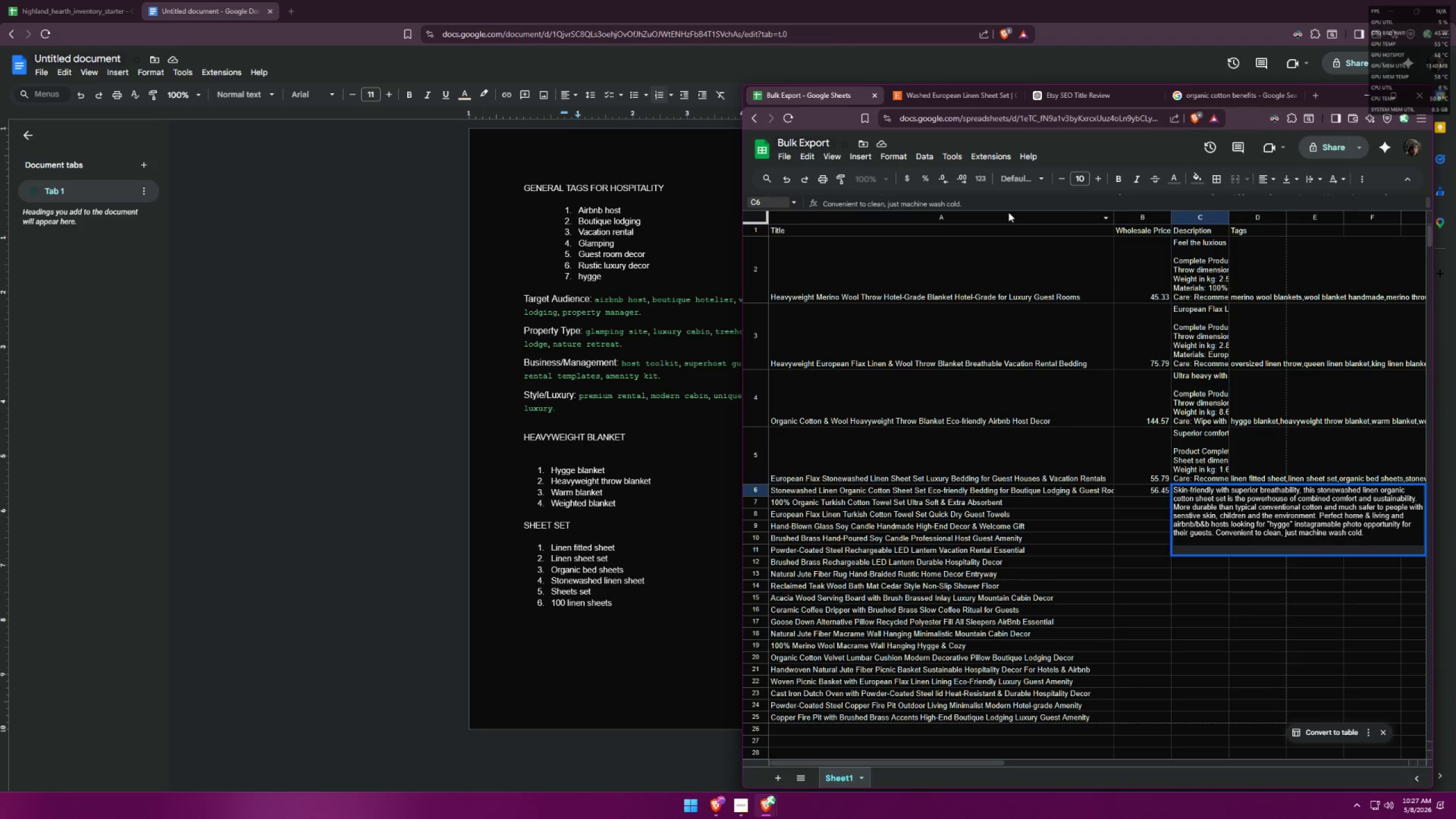 
key(Backspace)
 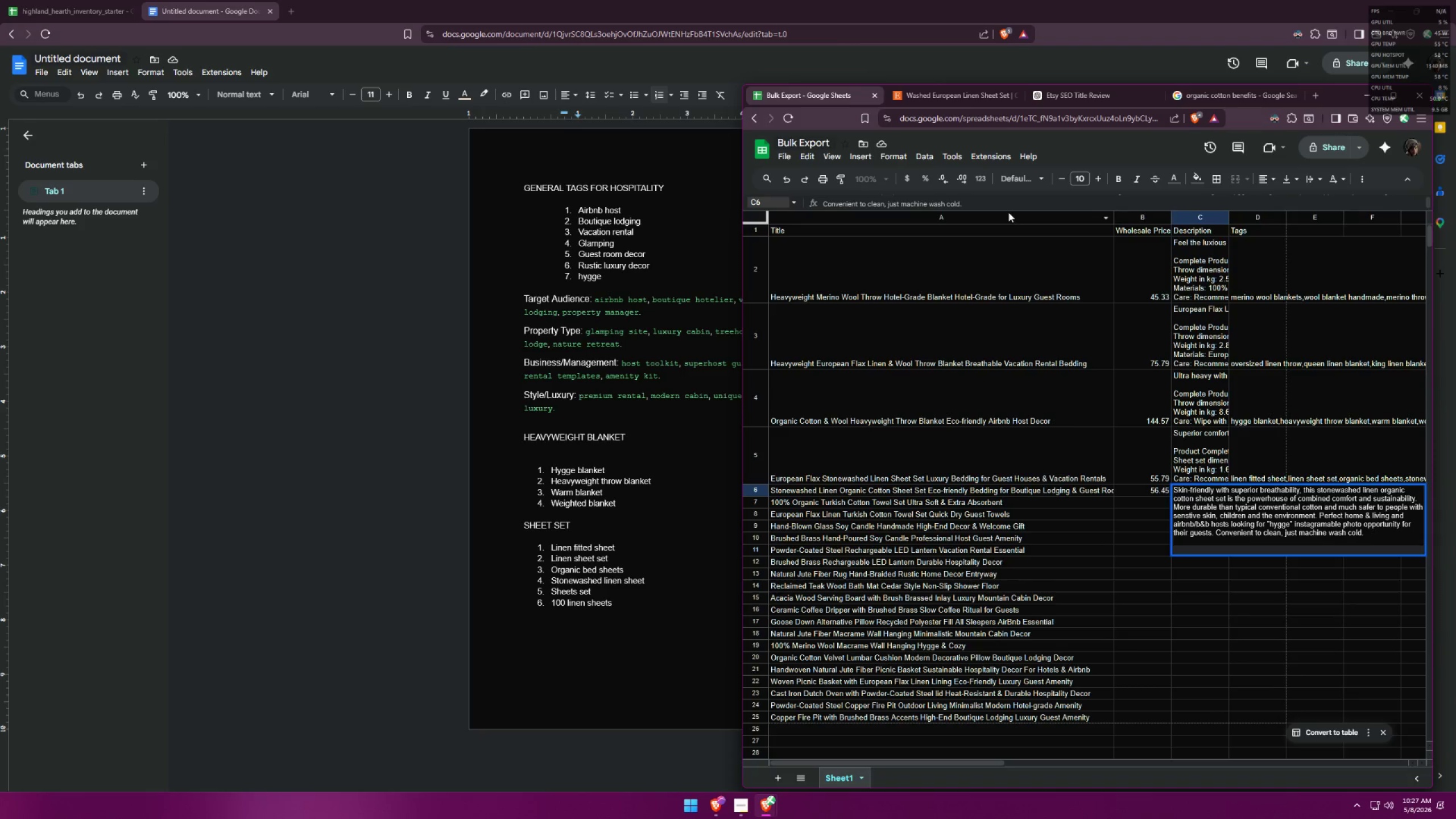 
hold_key(key=Backspace, duration=1.5)
 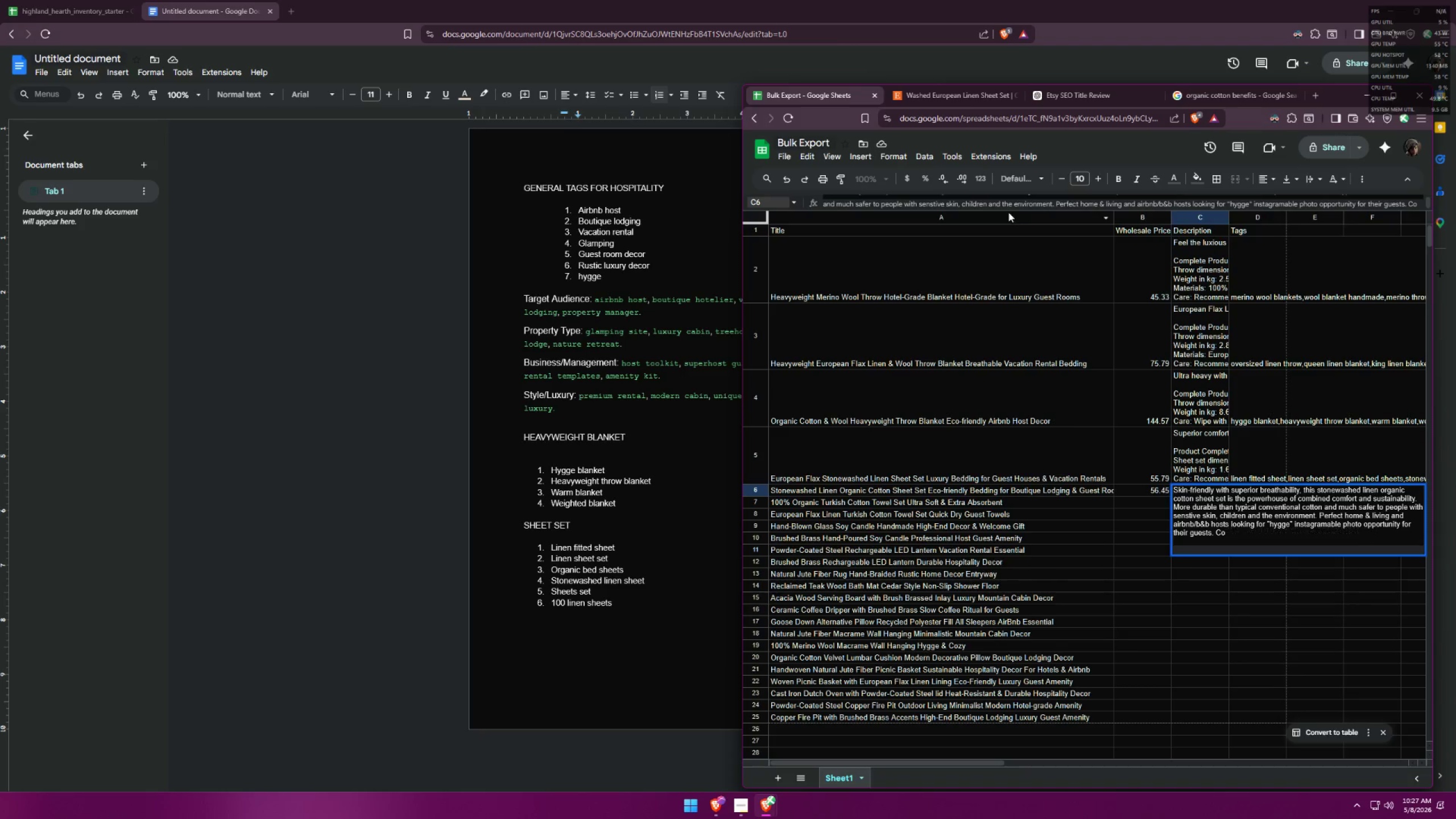 
hold_key(key=Backspace, duration=0.33)
 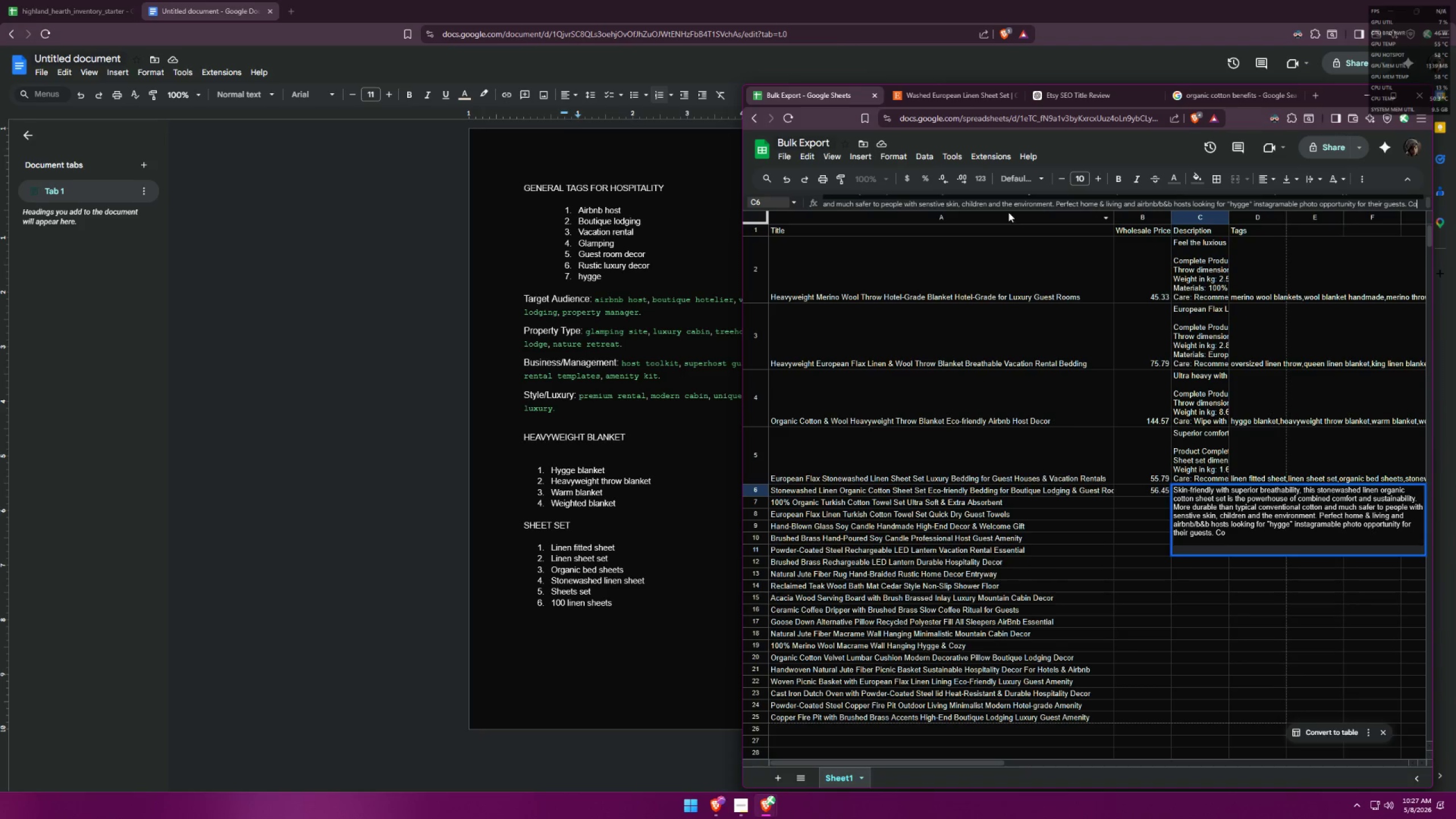 
key(Backspace)
 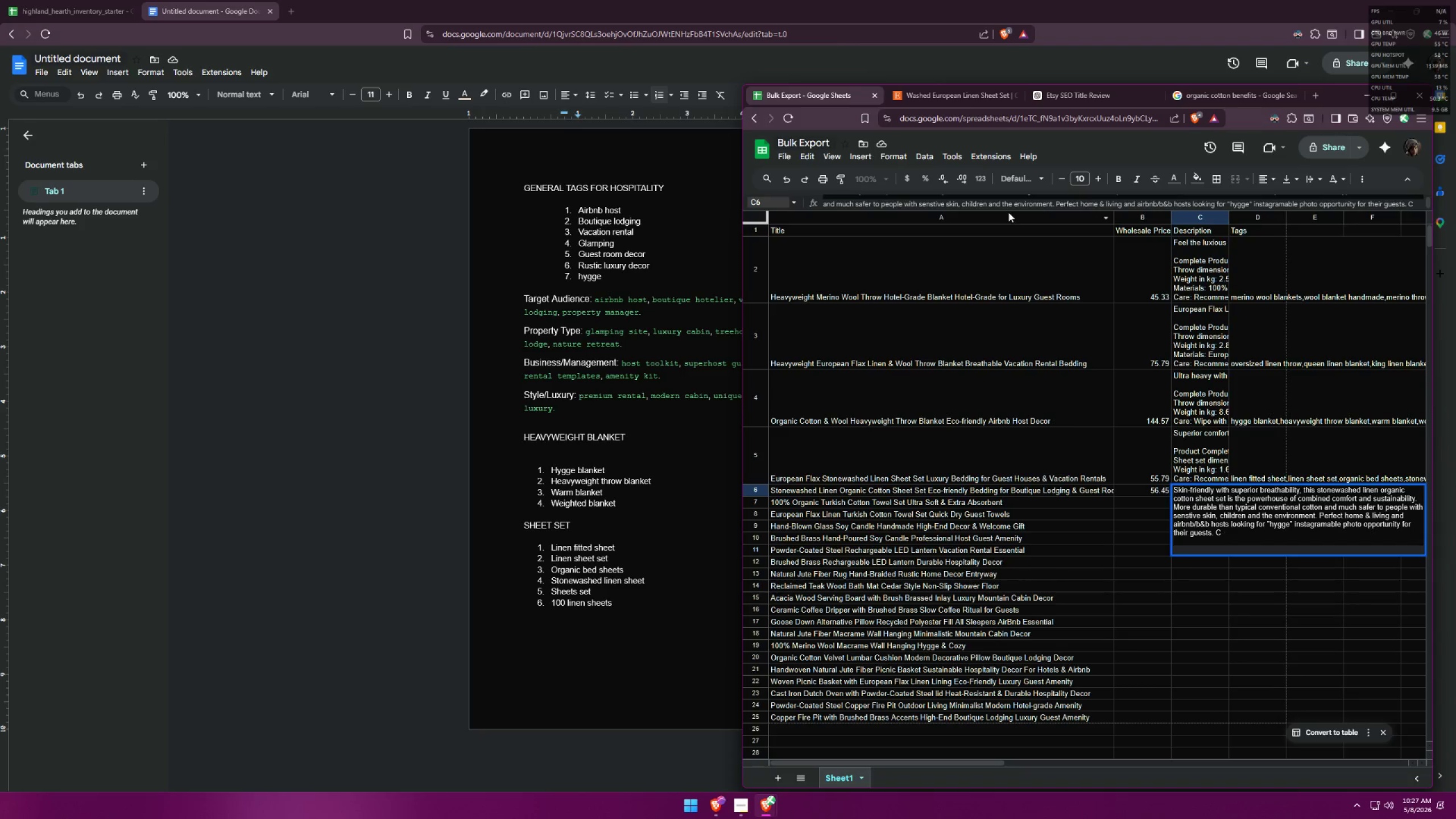 
key(Backspace)
 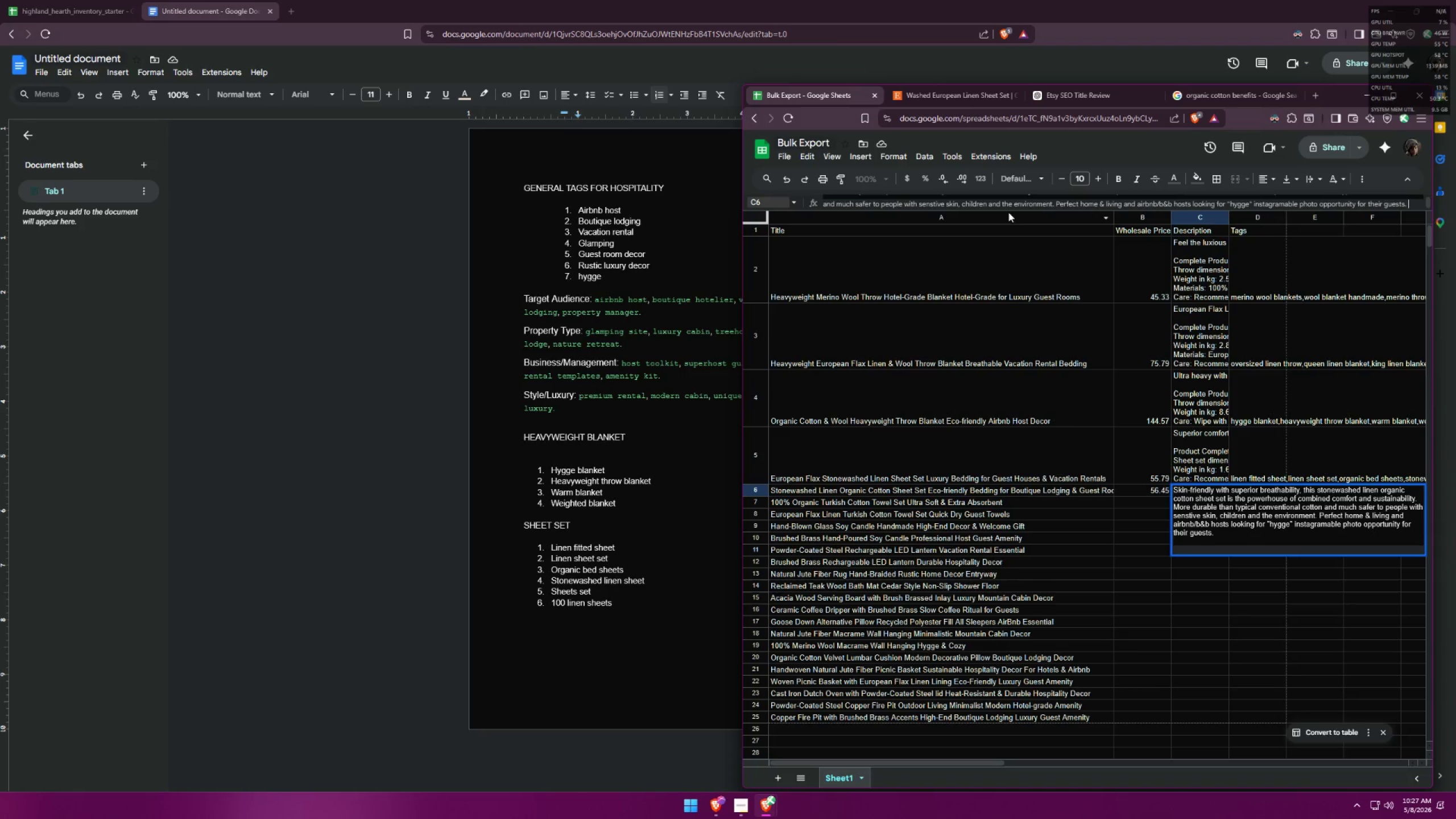 
key(Backspace)
 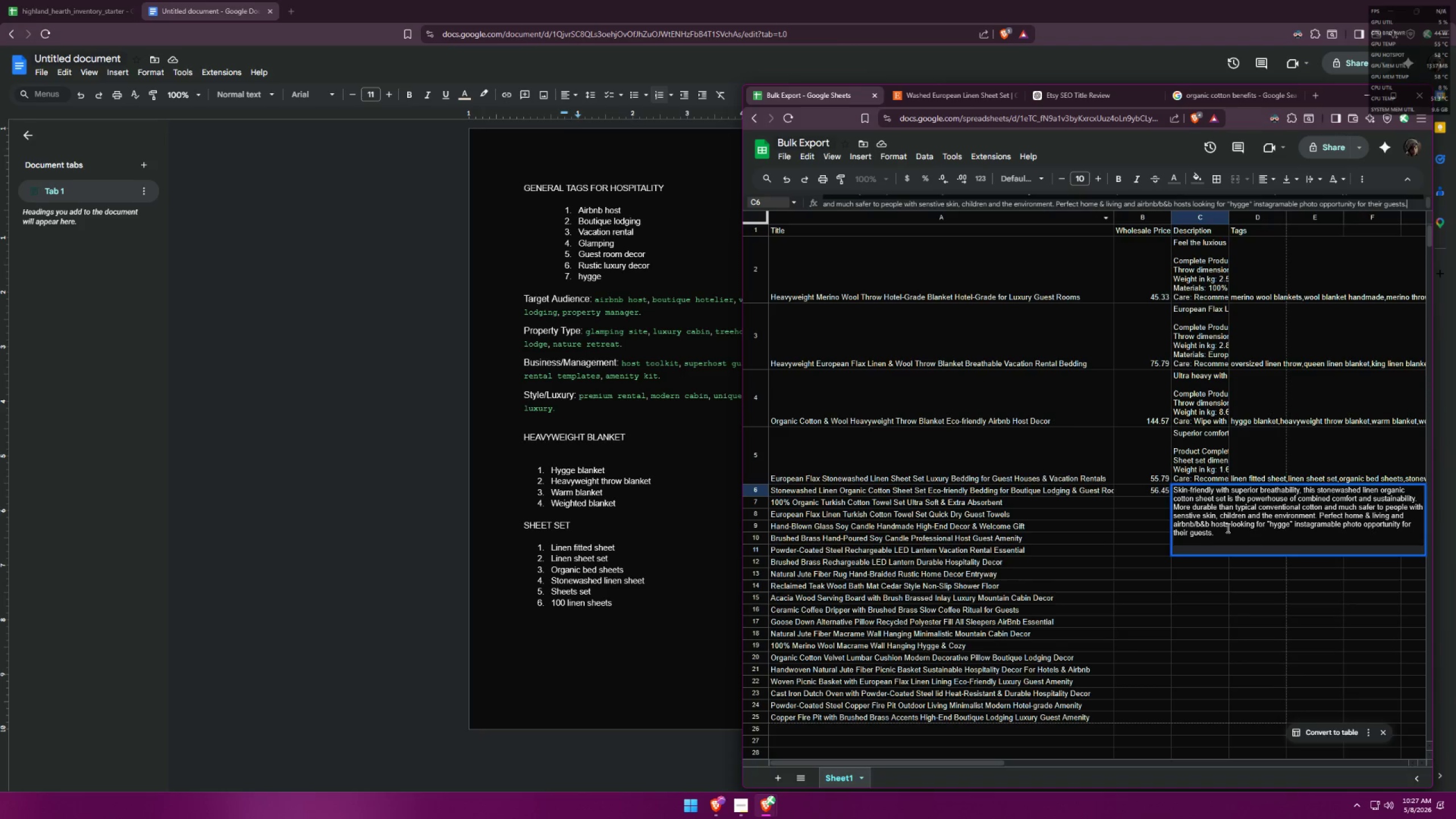 
left_click([1219, 532])
 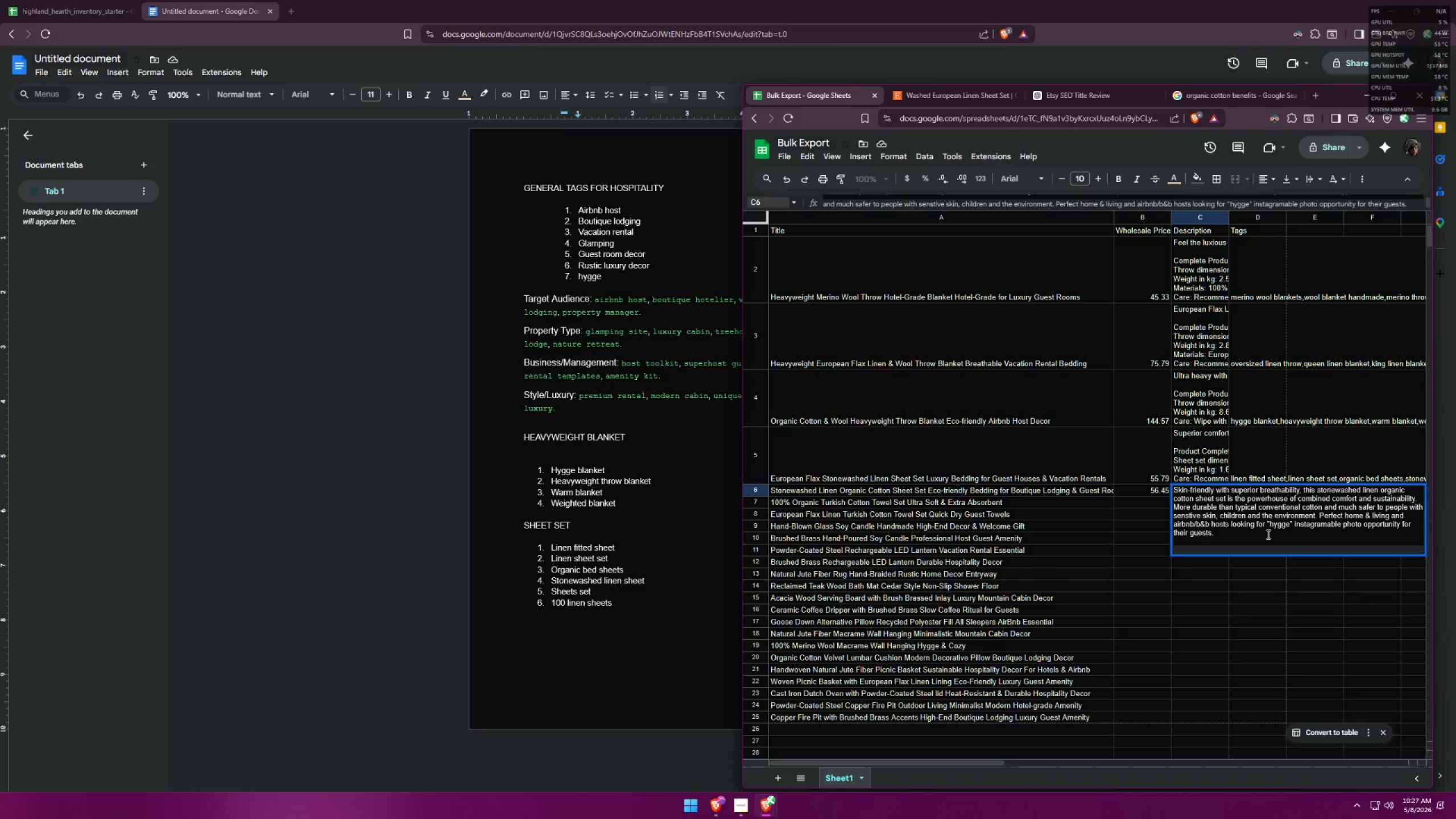 
key(Control+Enter)
 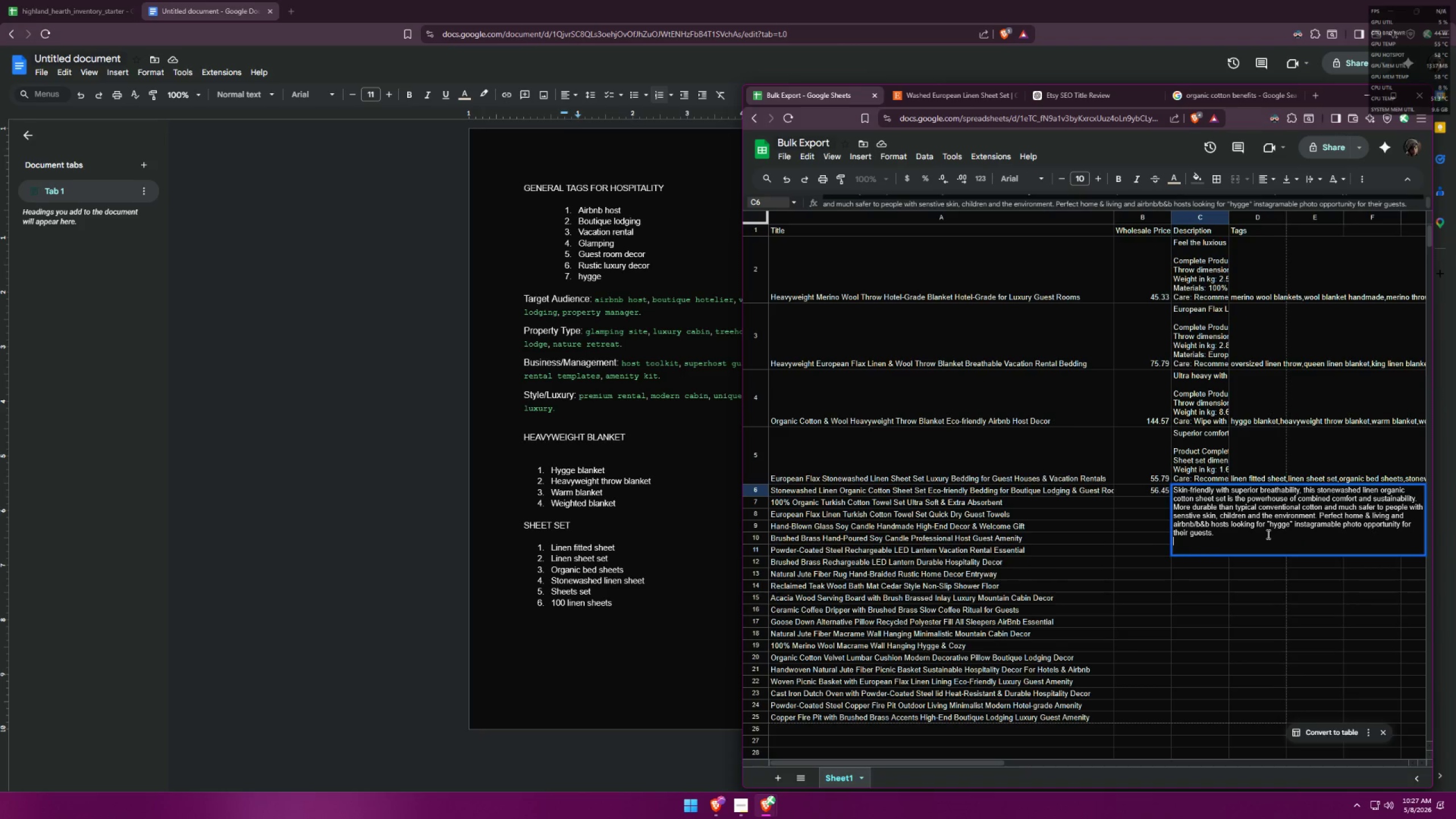 
key(Control+Enter)
 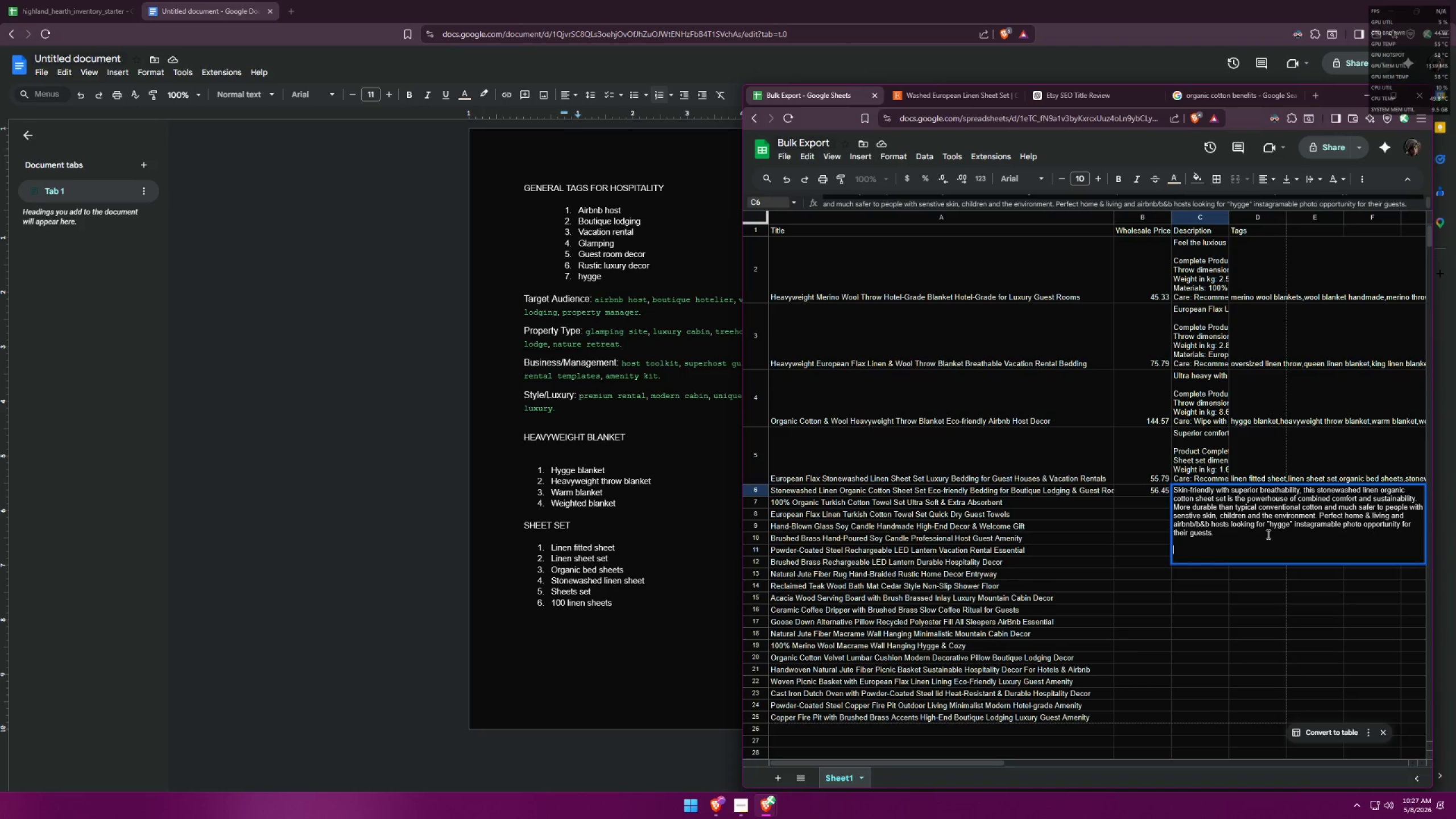 
type(Complete Product Details:)
 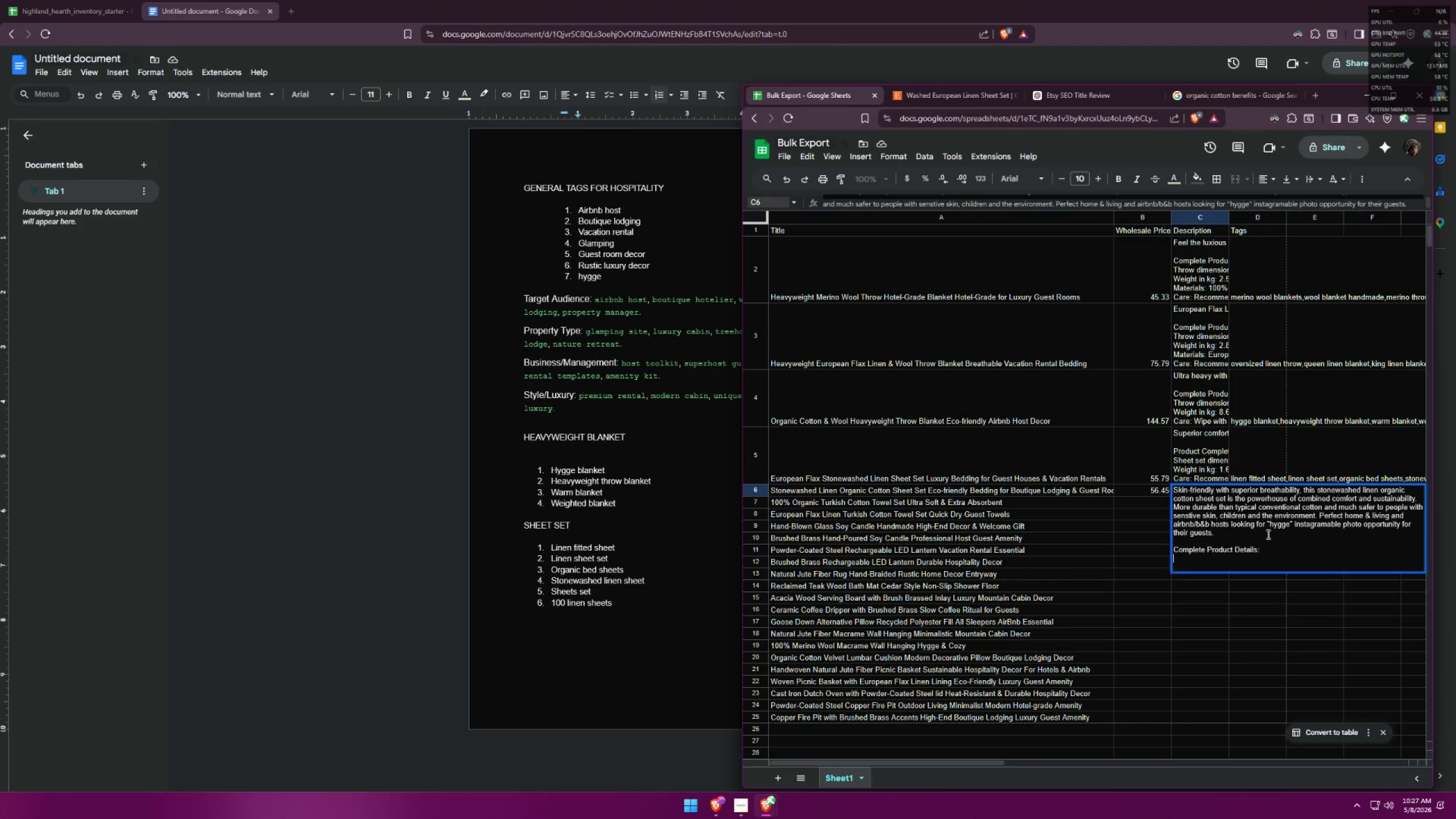 
key(Control+Enter)
 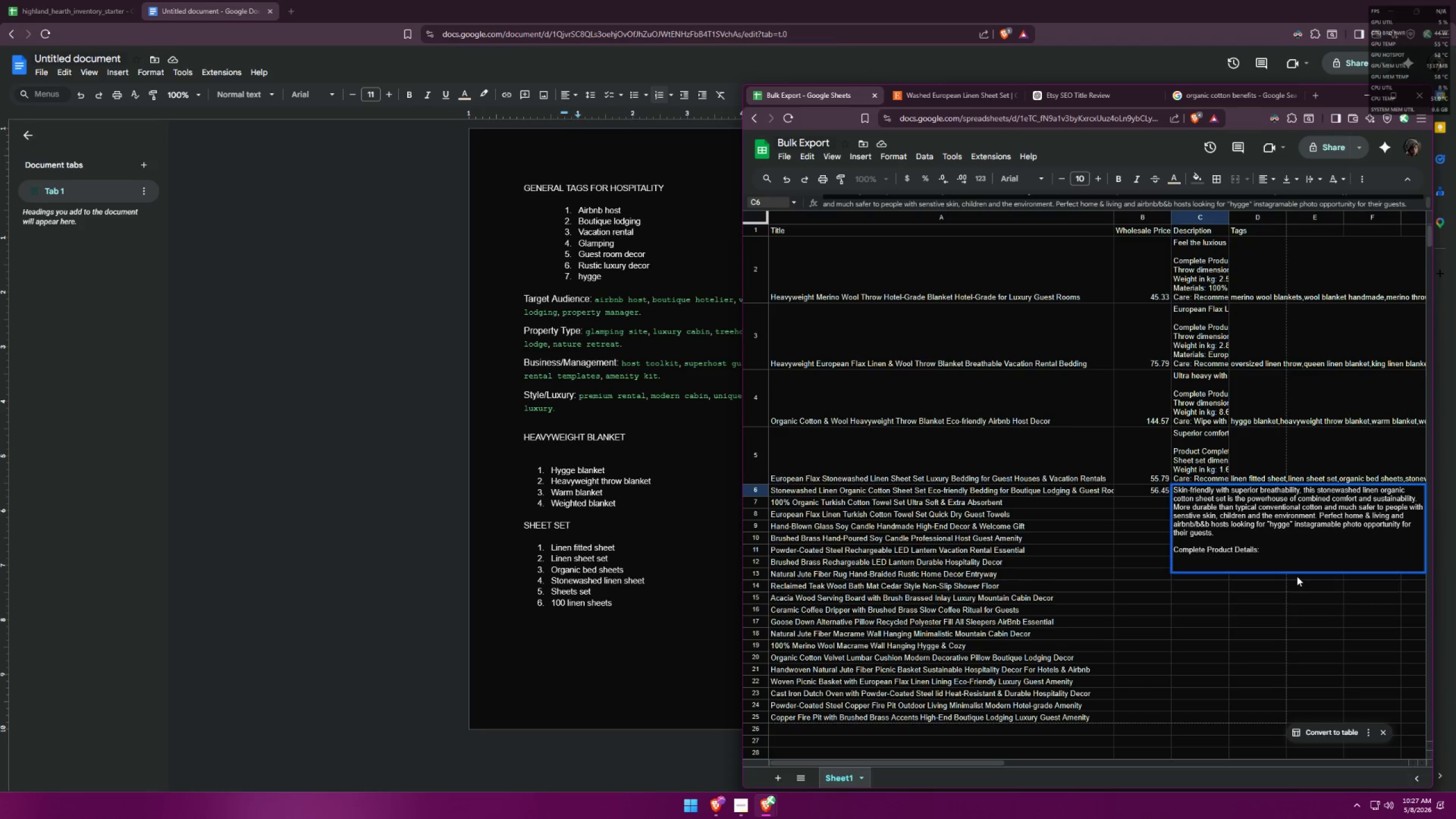 
hold_key(key=ShiftLeft, duration=1.5)
 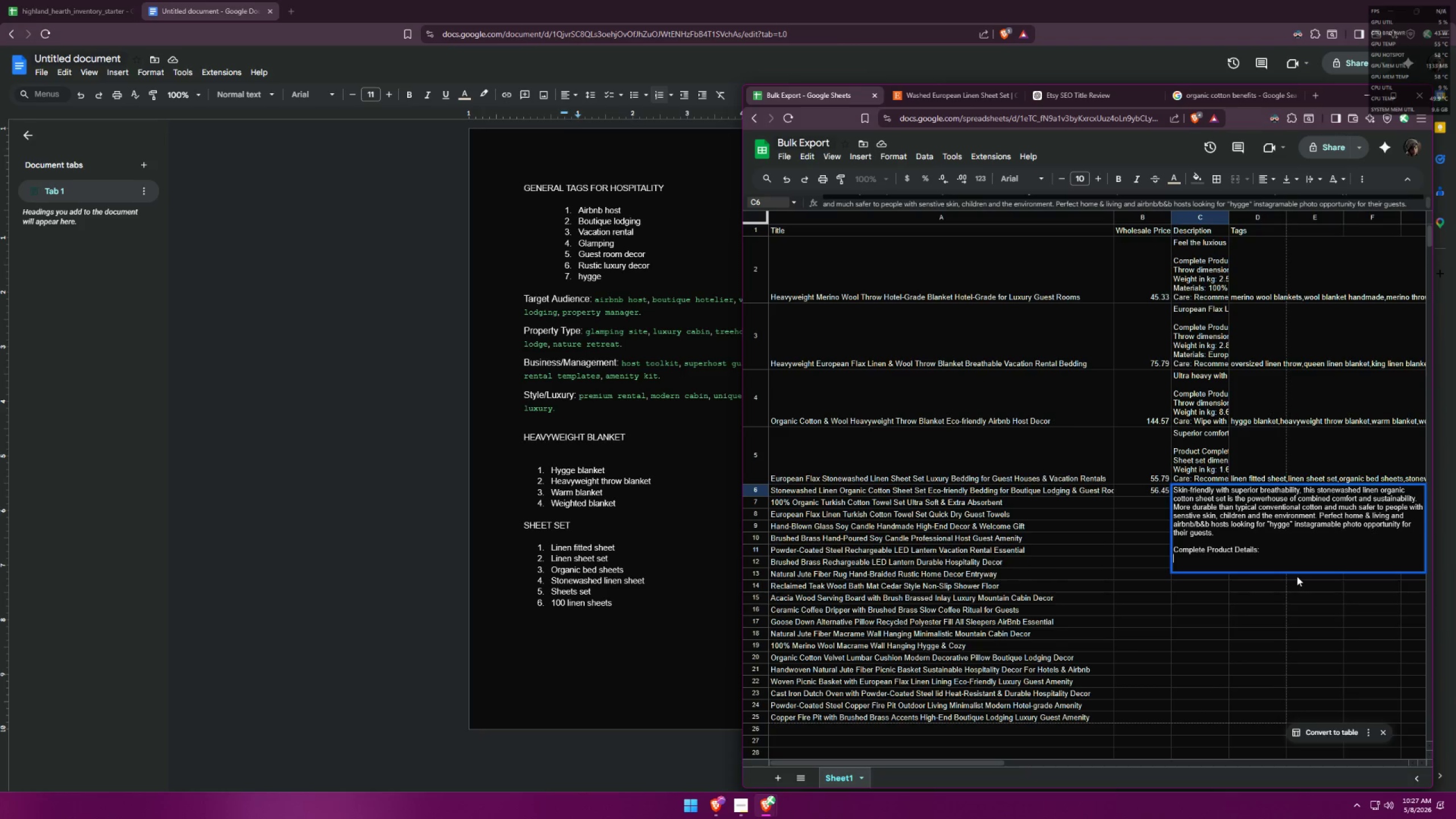 
hold_key(key=ShiftLeft, duration=1.53)
 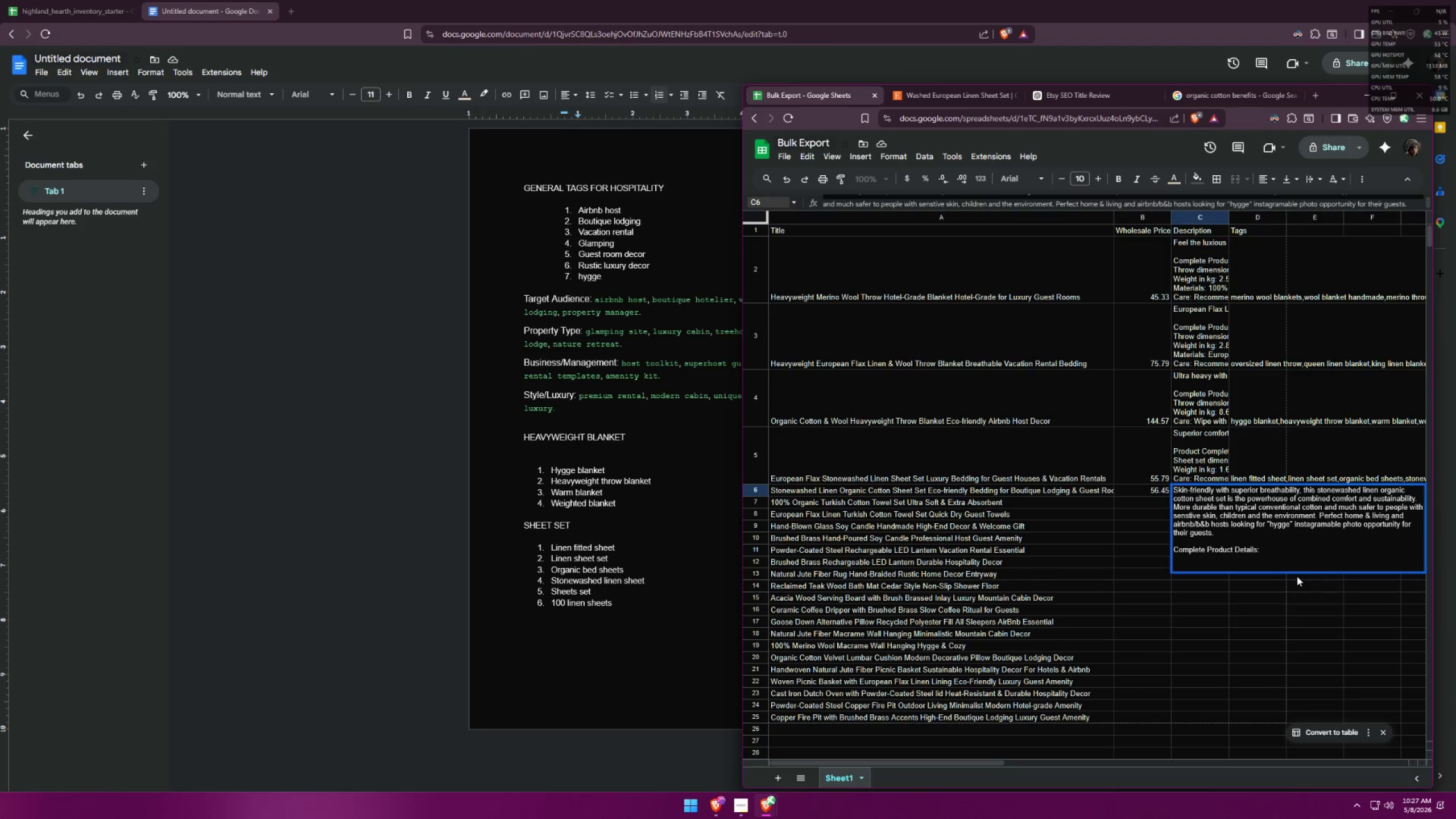 
hold_key(key=ShiftLeft, duration=1.52)
 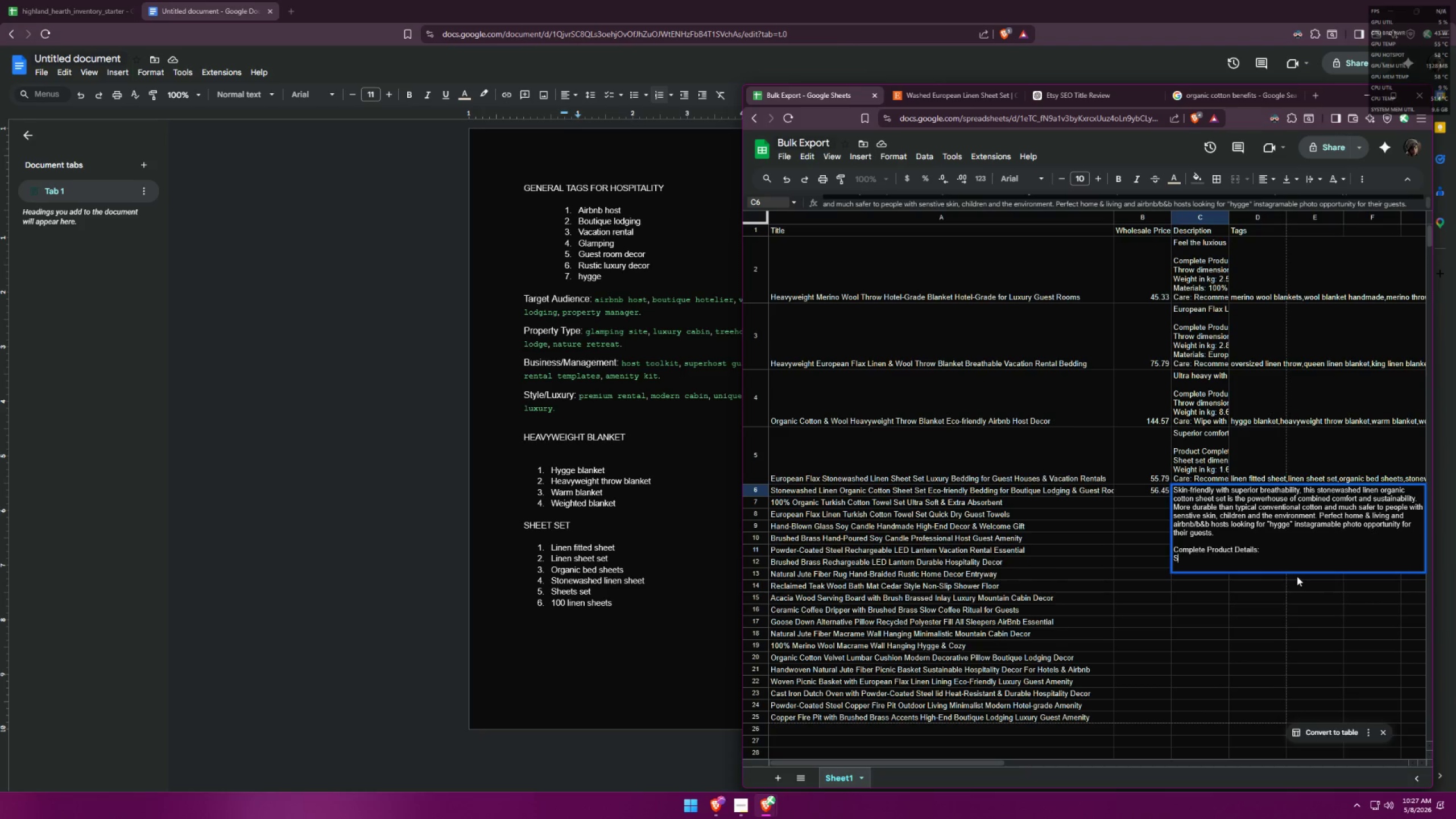 
type(Sheet dimensions: )
 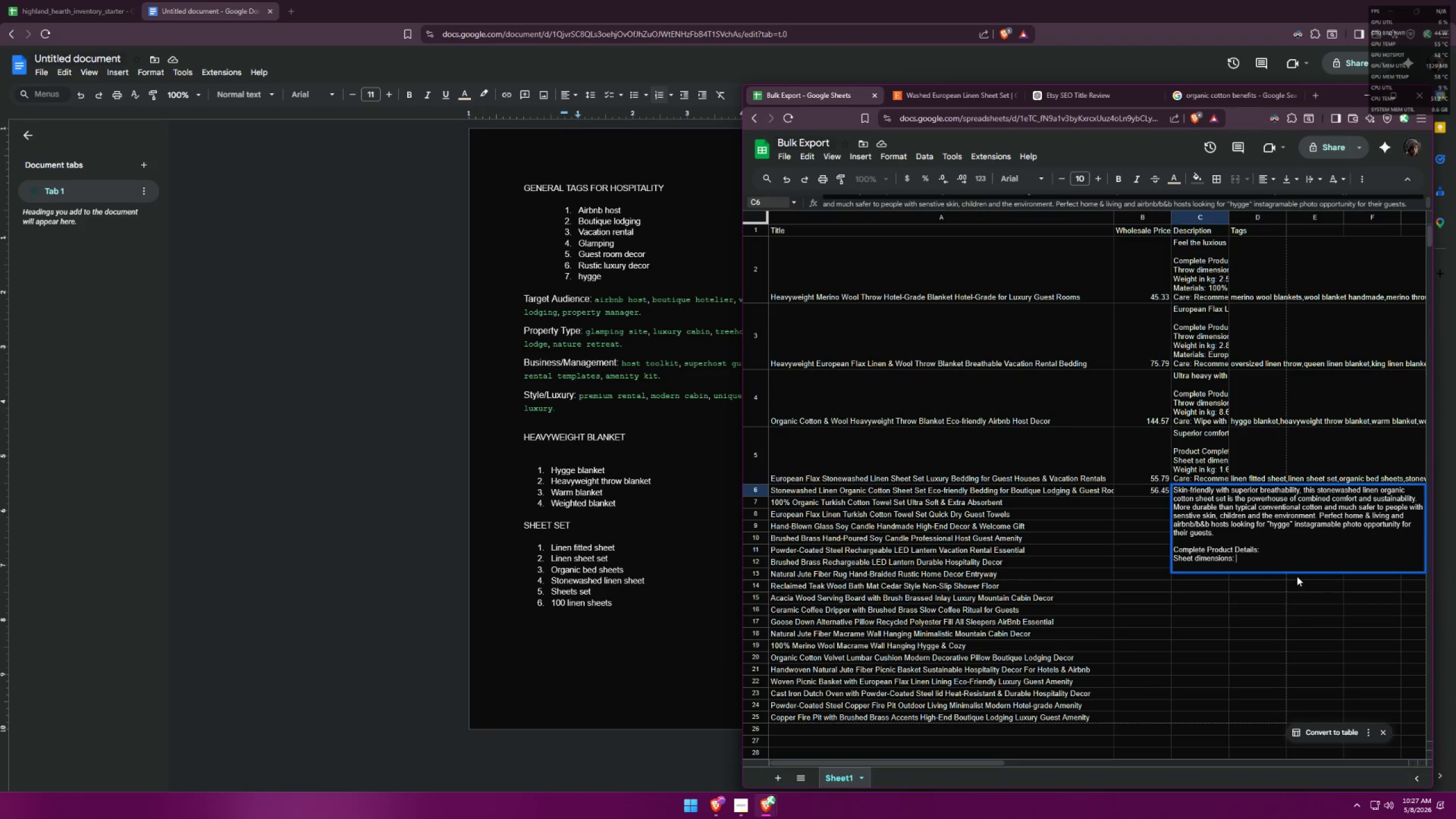 
key(Alt+AltLeft)
 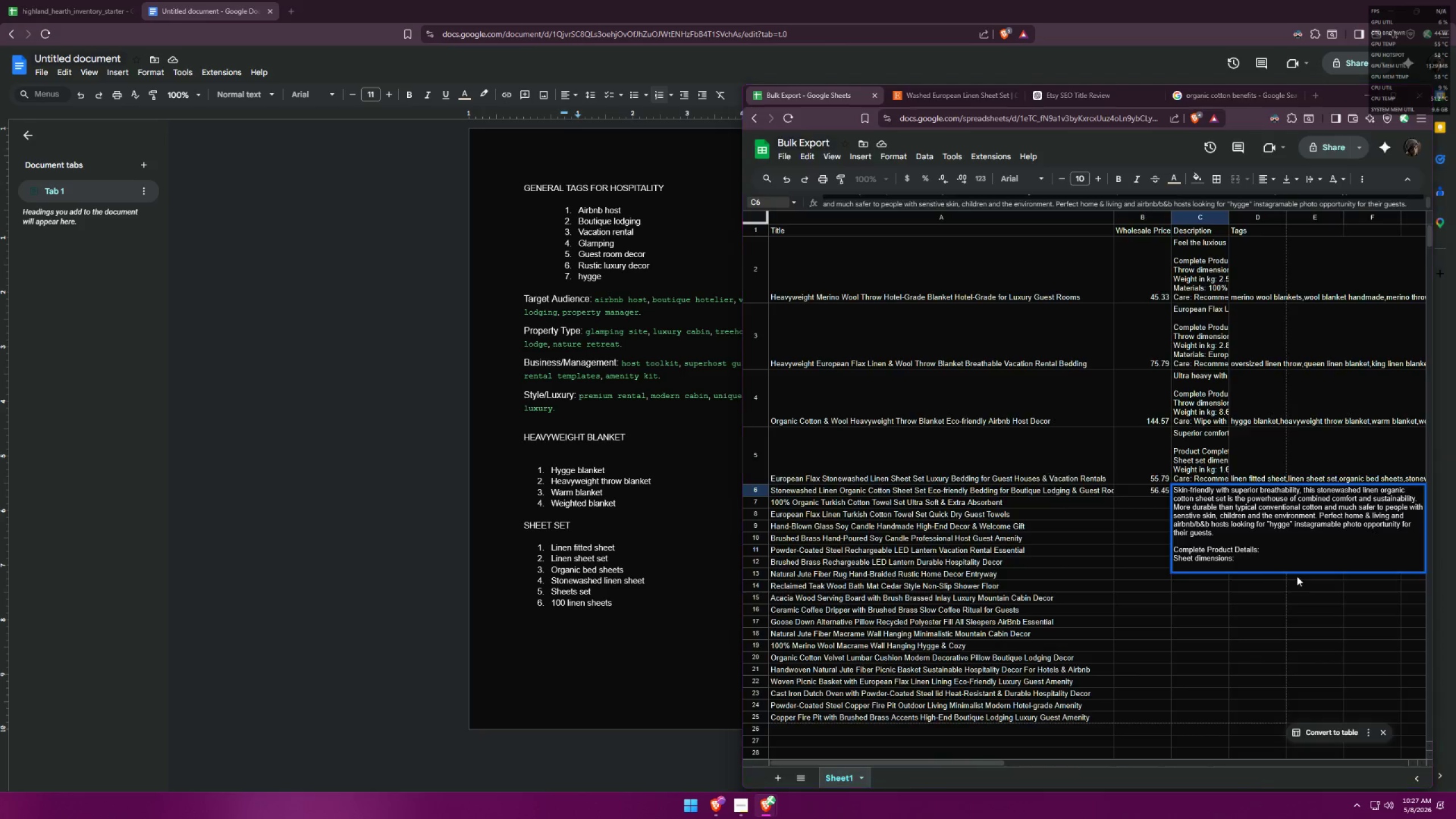 
key(Alt+Tab)
 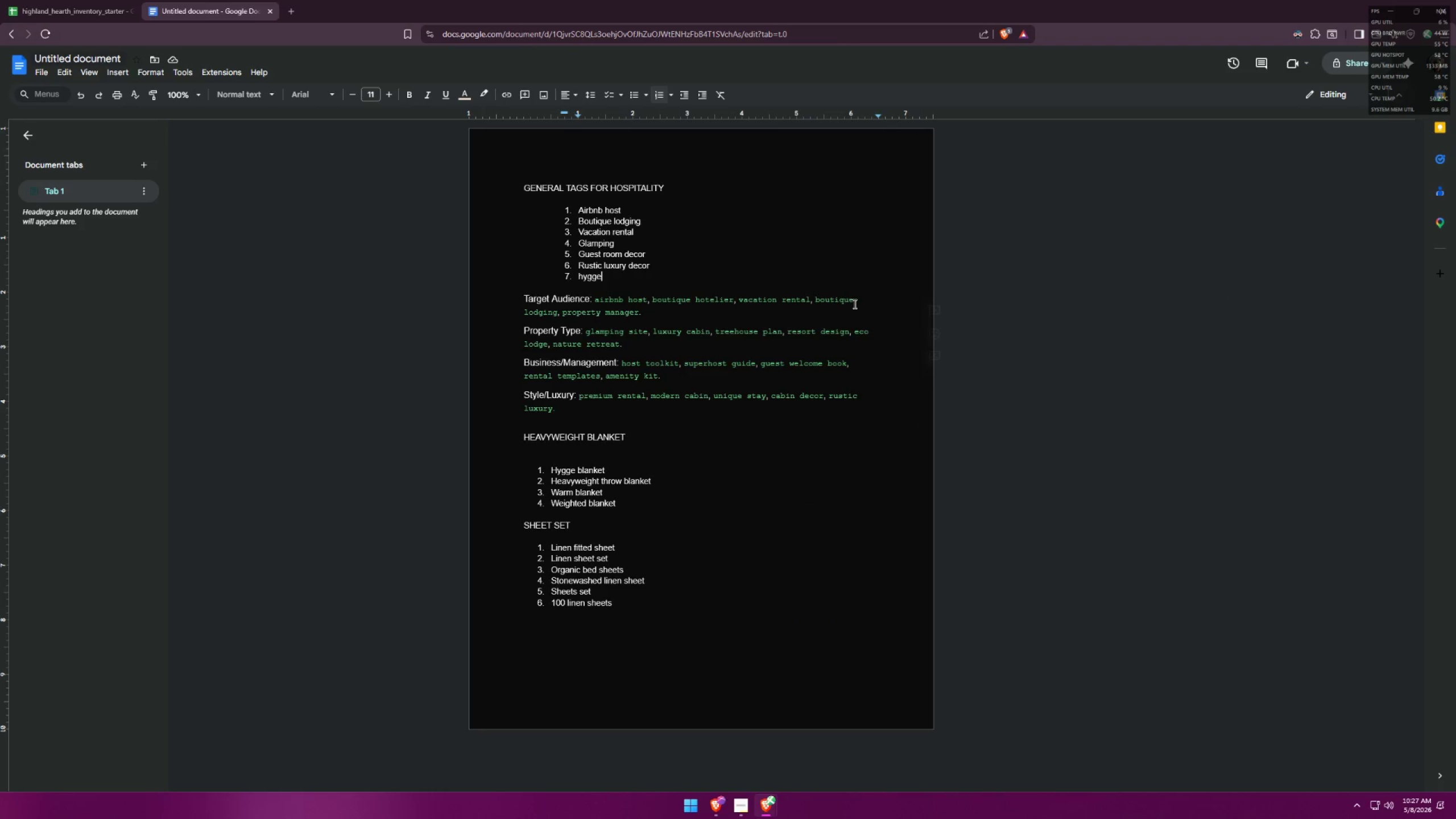 
key(Alt+AltLeft)
 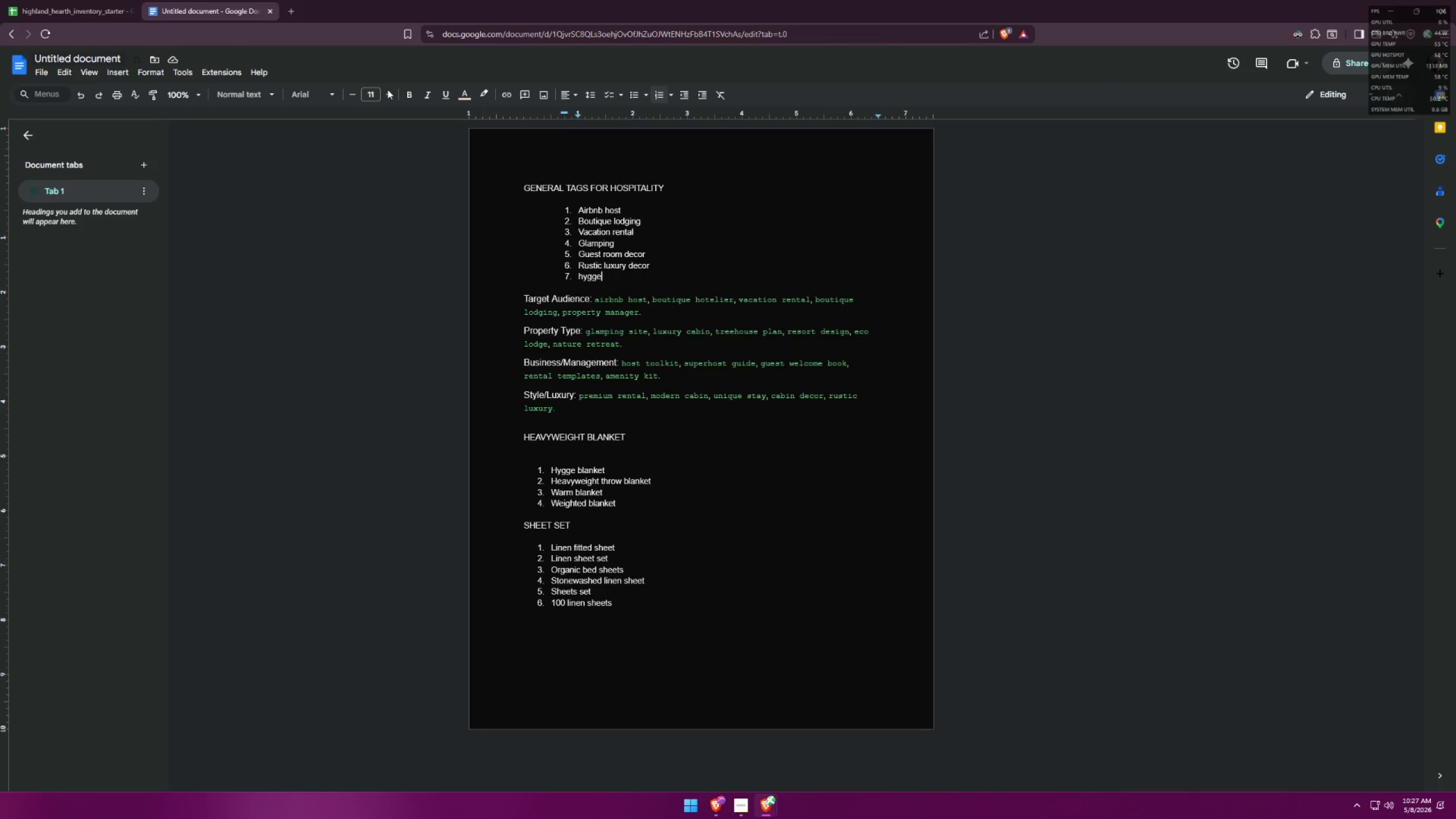 
key(Alt+Tab)
 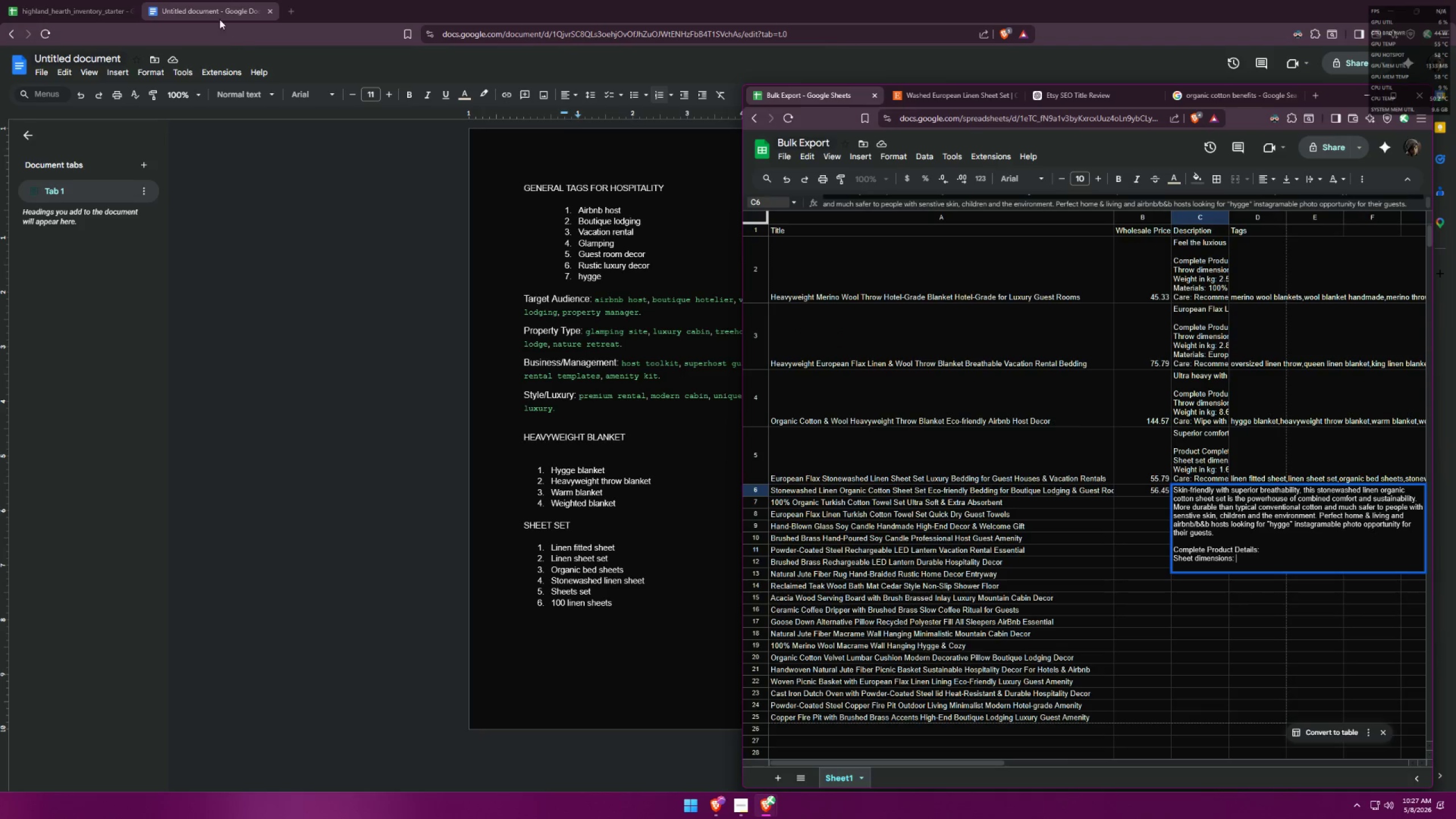 
key(Alt+AltLeft)
 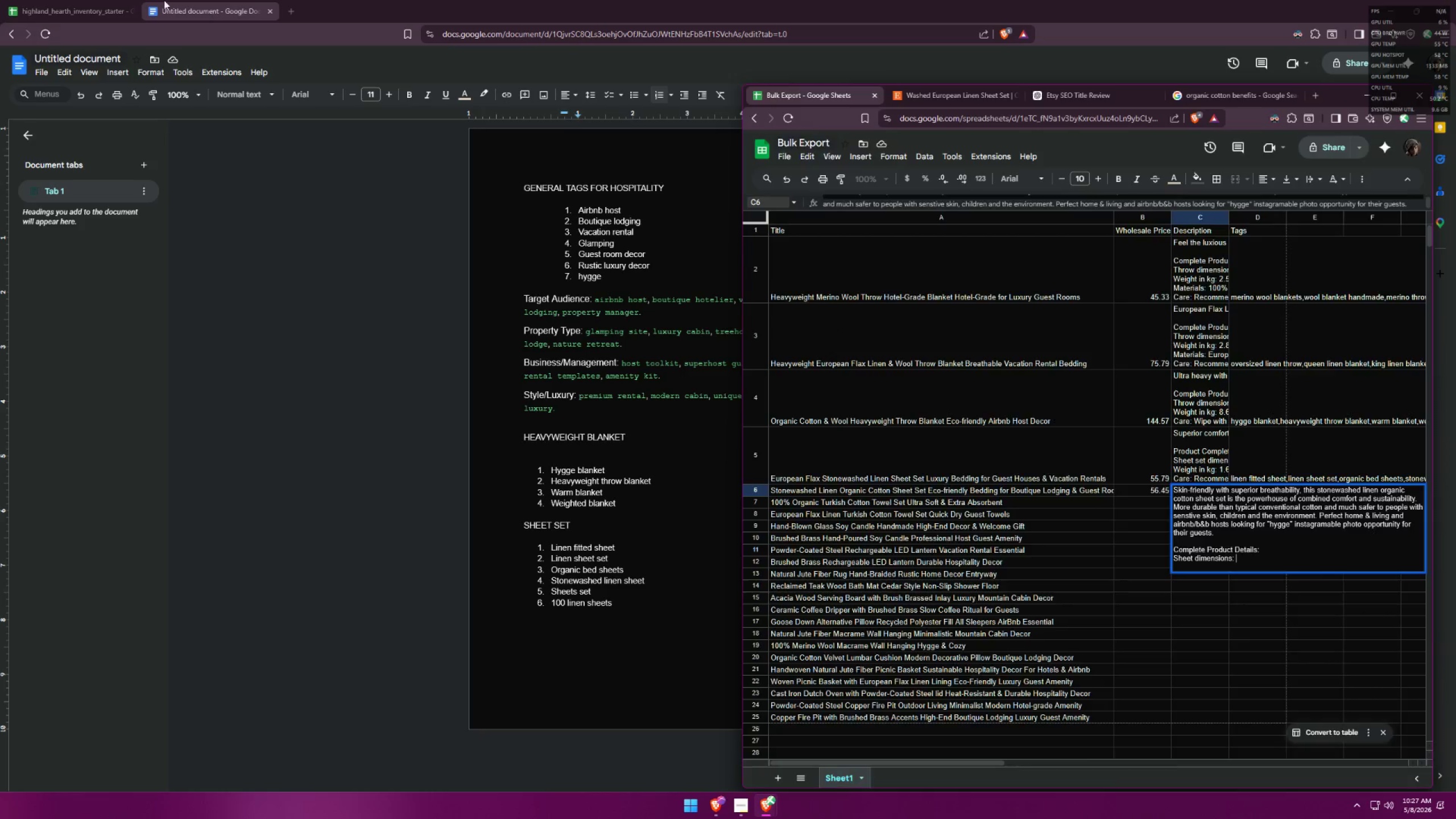 
key(Alt+Tab)
 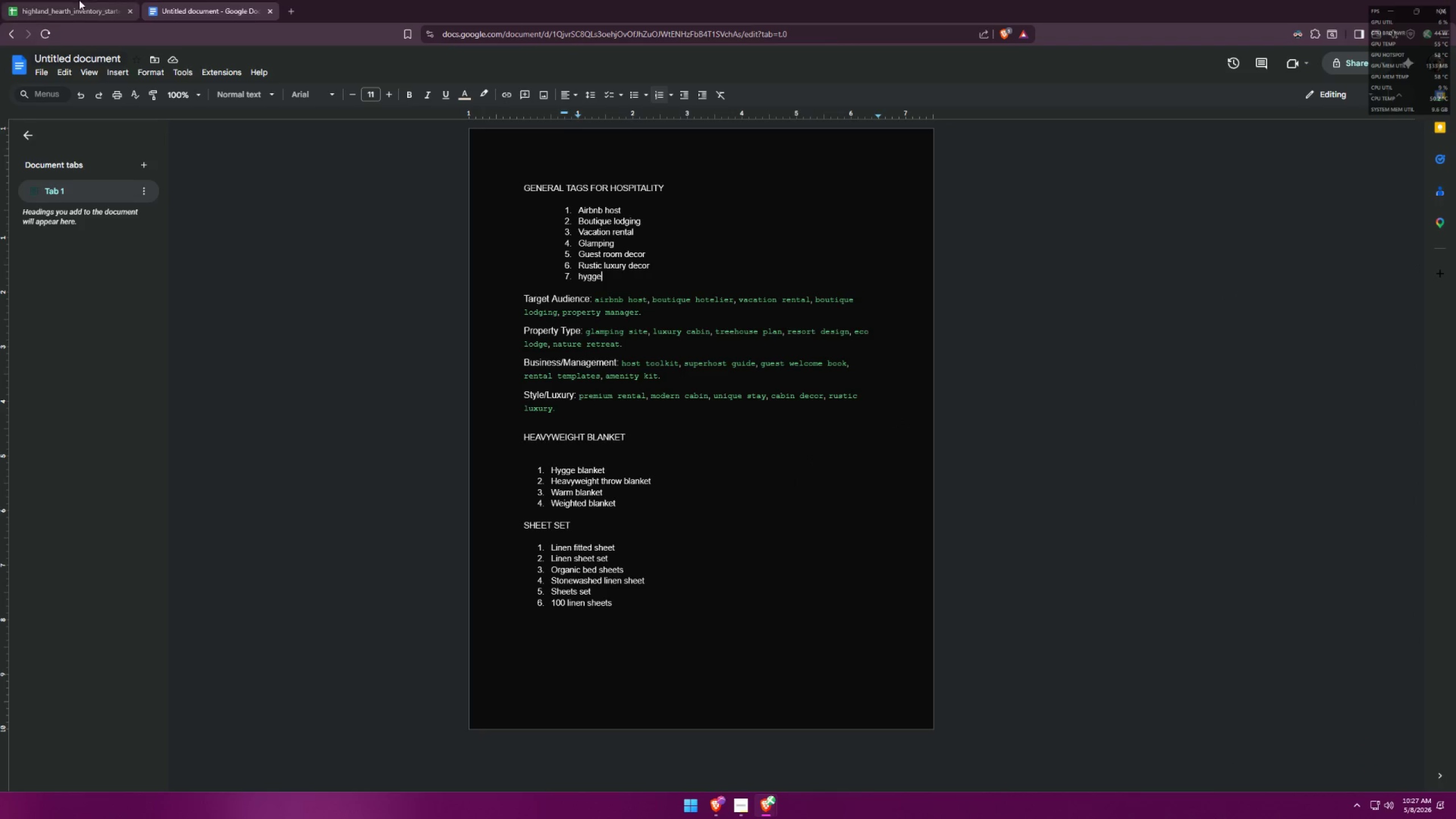 
left_click([76, 0])
 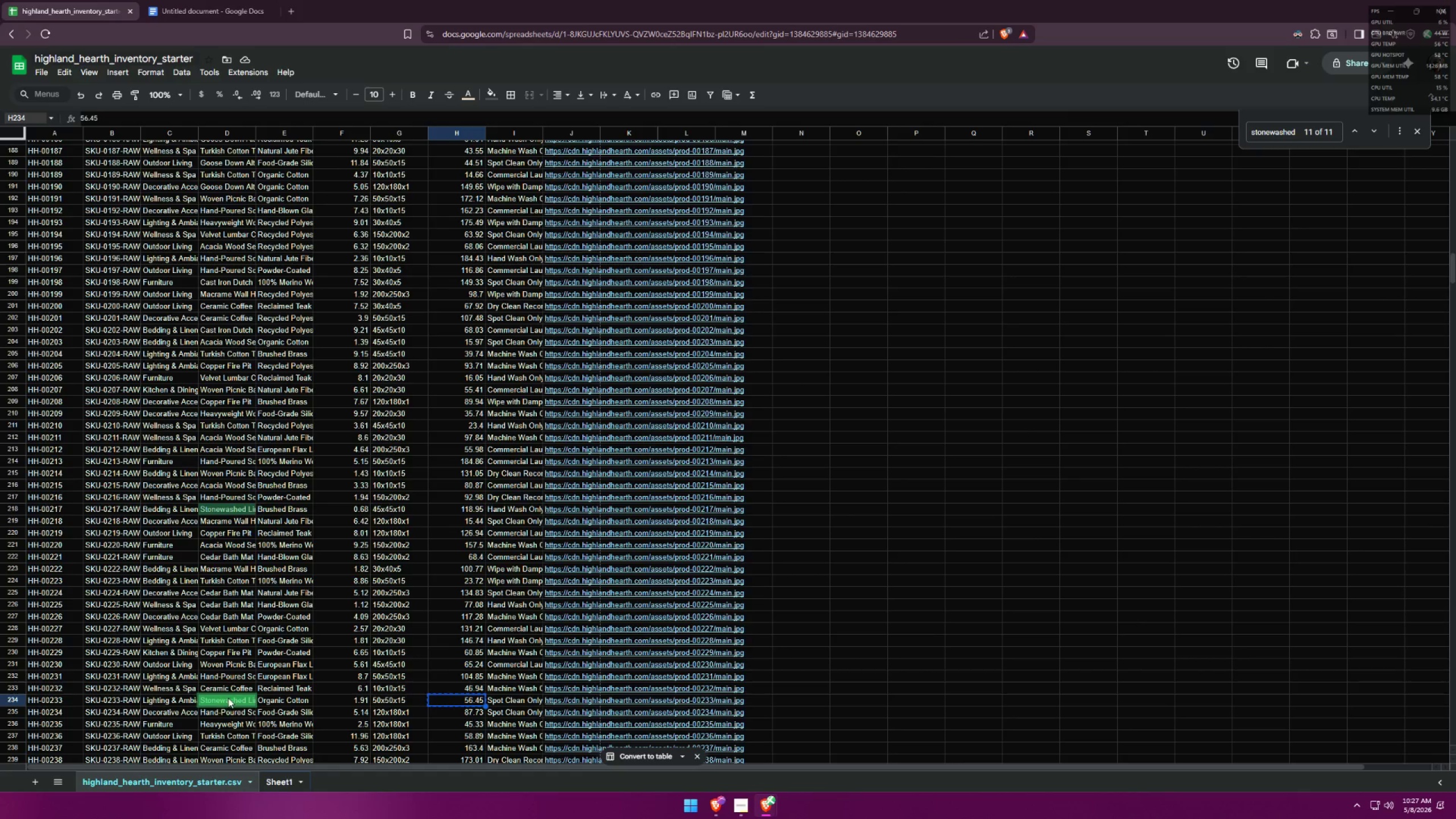 
wait(5.12)
 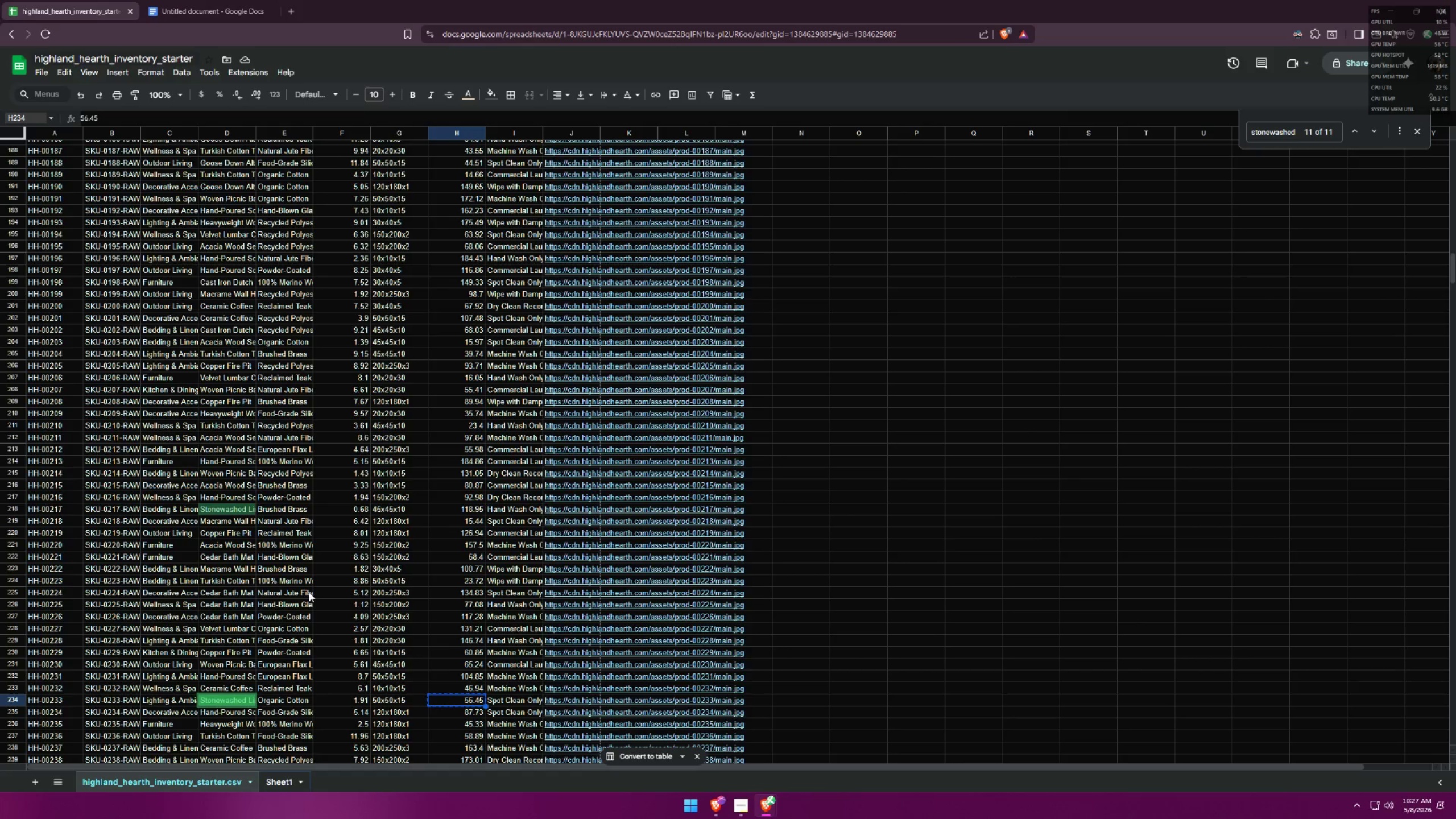 
left_click([383, 702])
 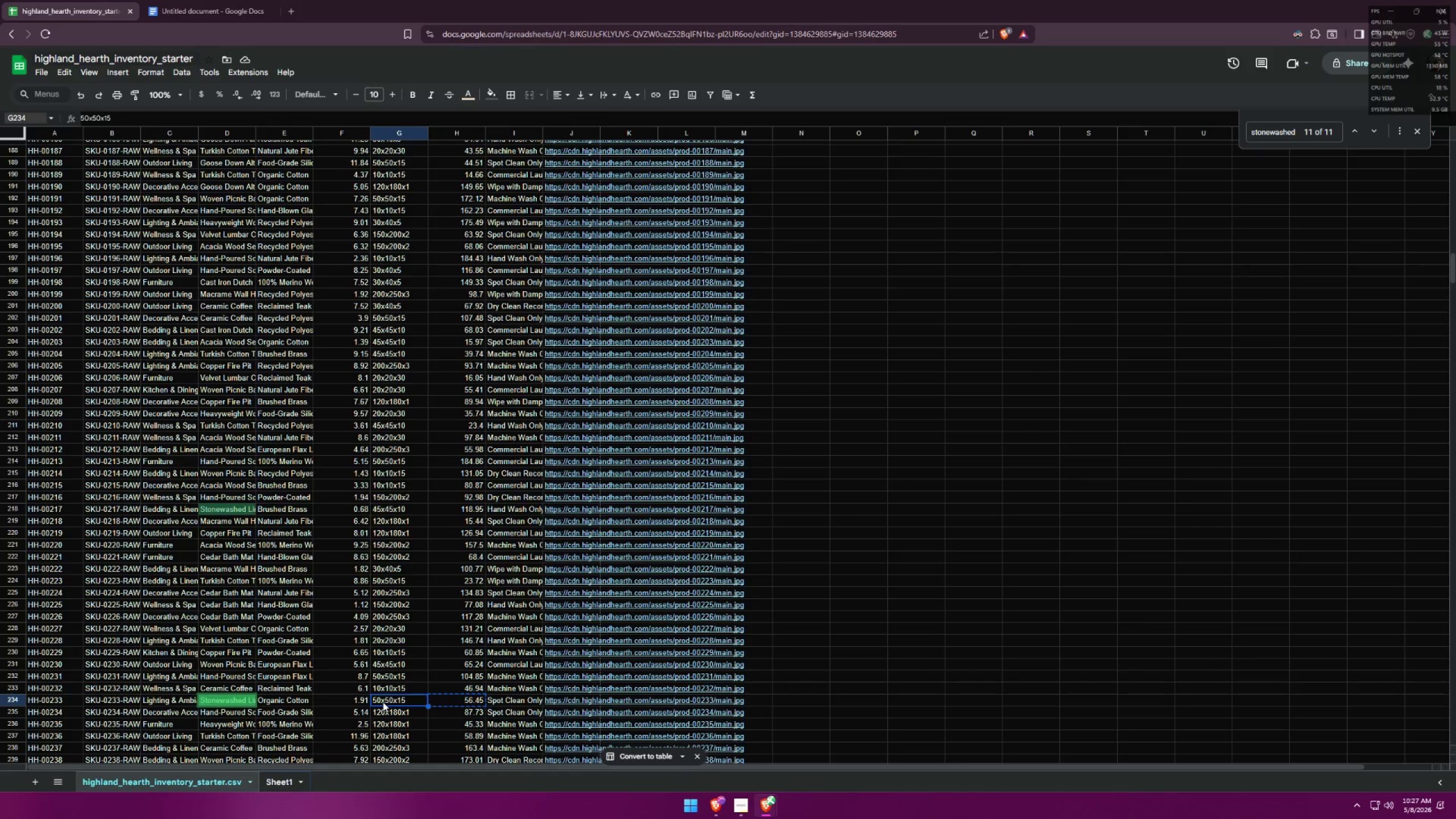 
key(Control+ControlLeft)
 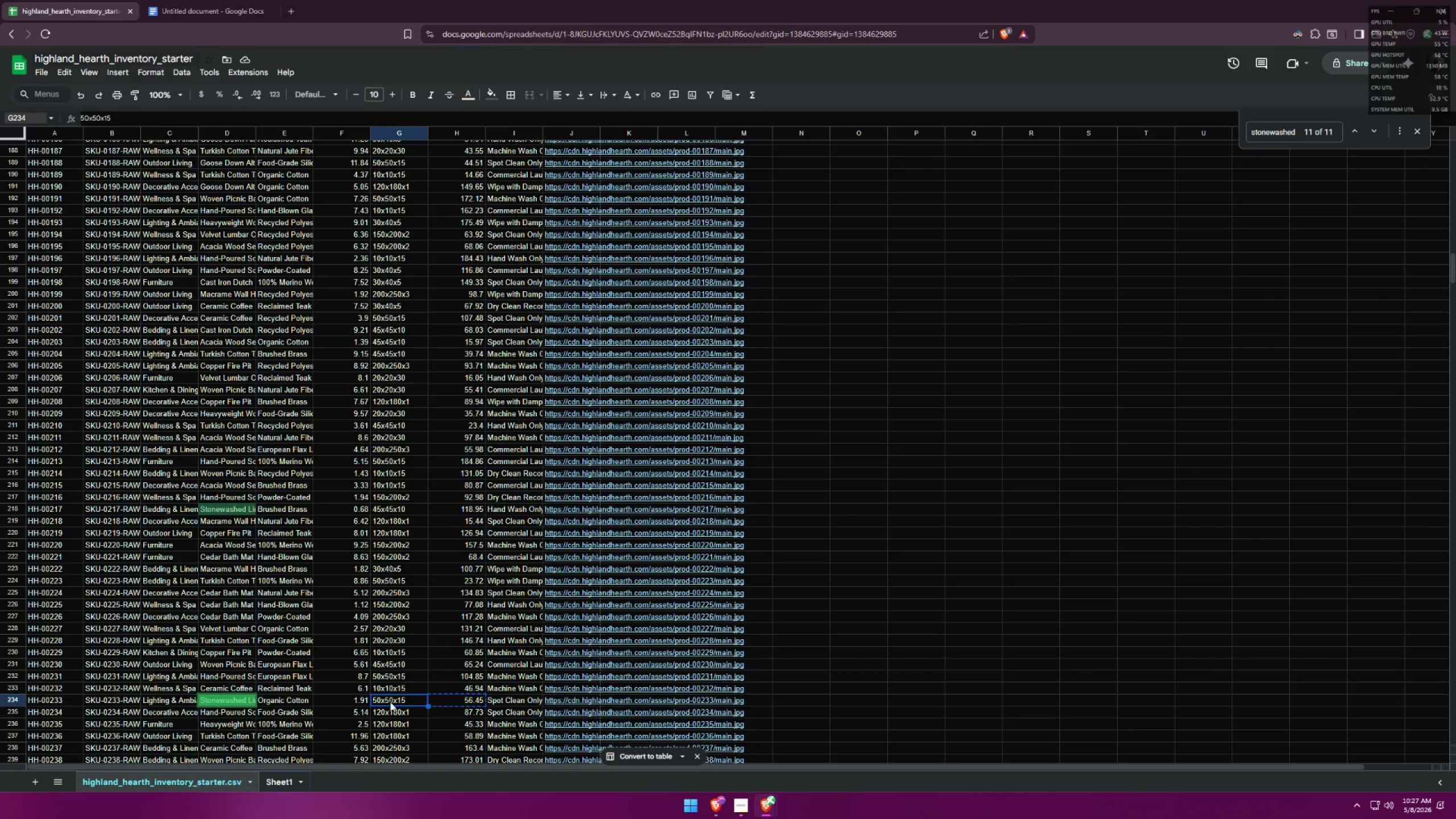 
key(Control+C)
 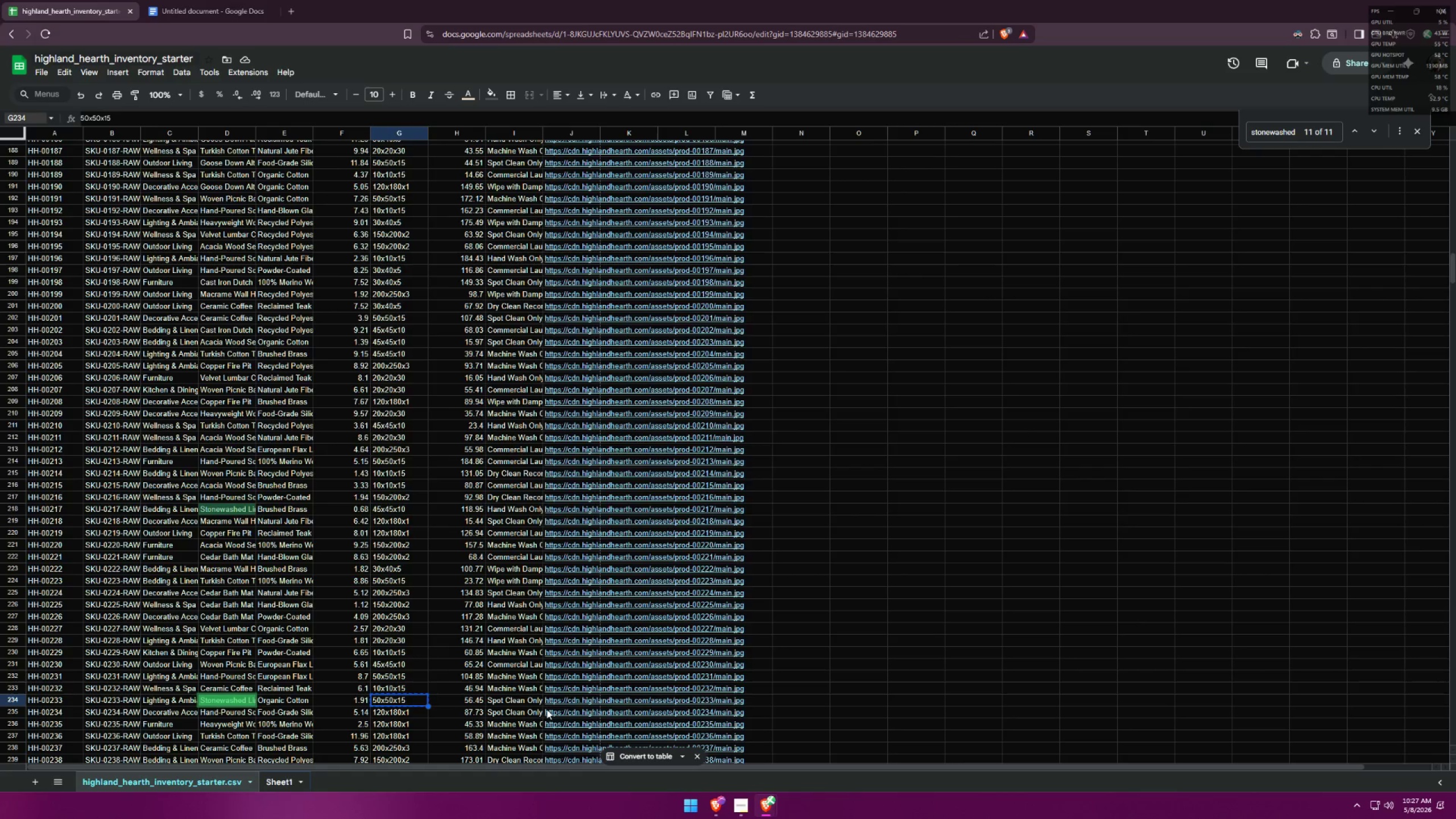 
key(Alt+AltLeft)
 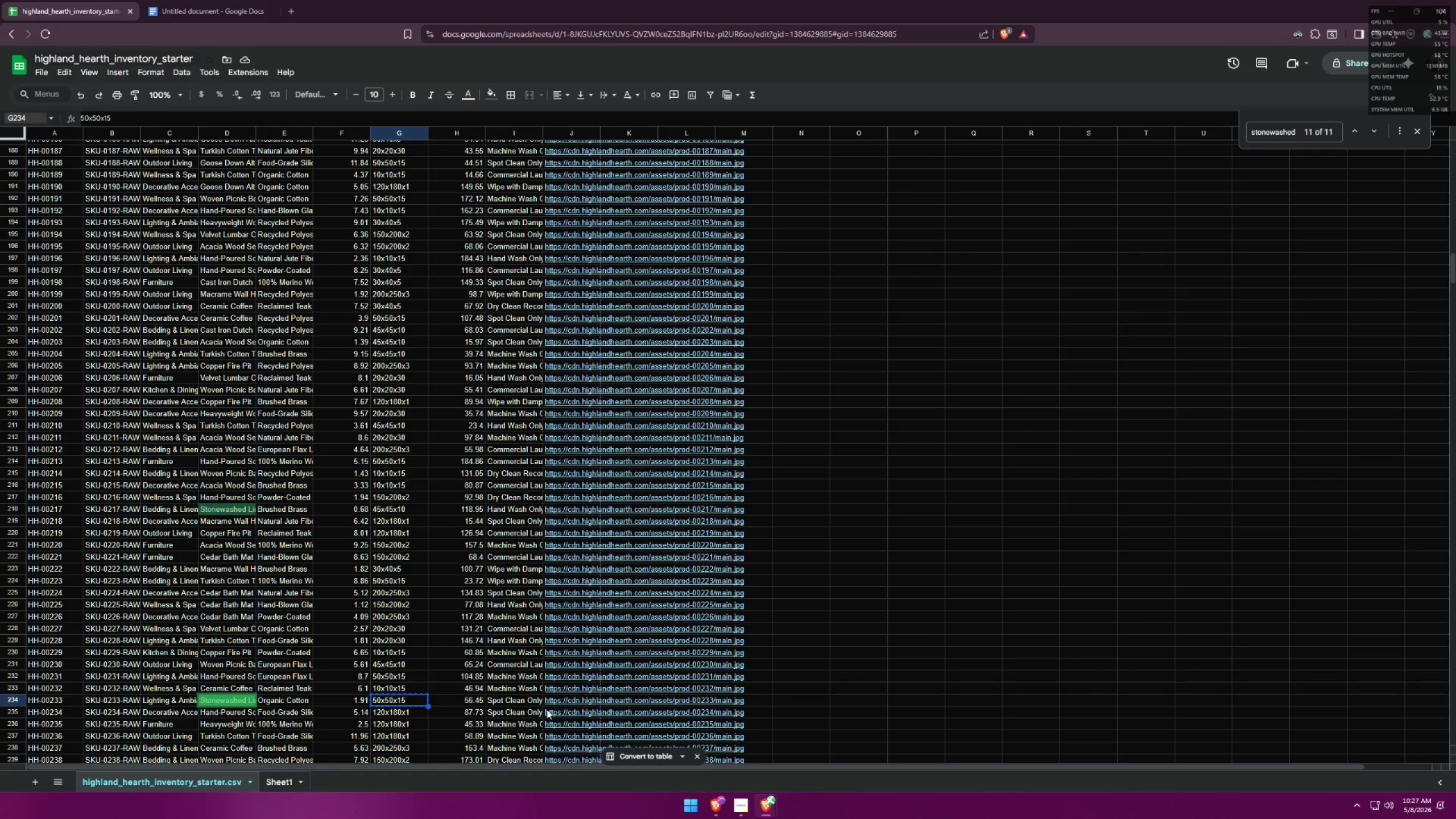 
key(Alt+Tab)
 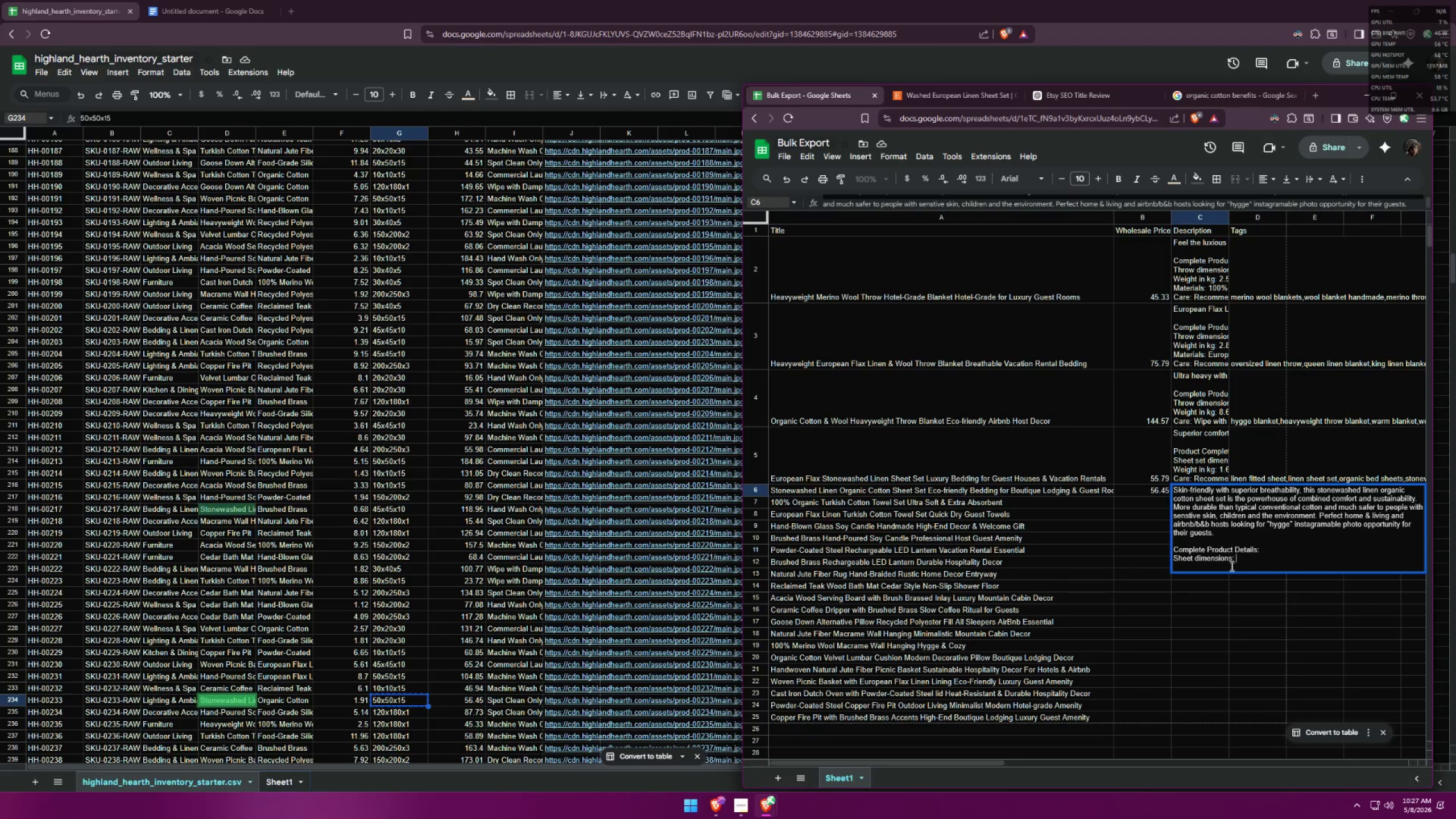 
key(Control+ControlLeft)
 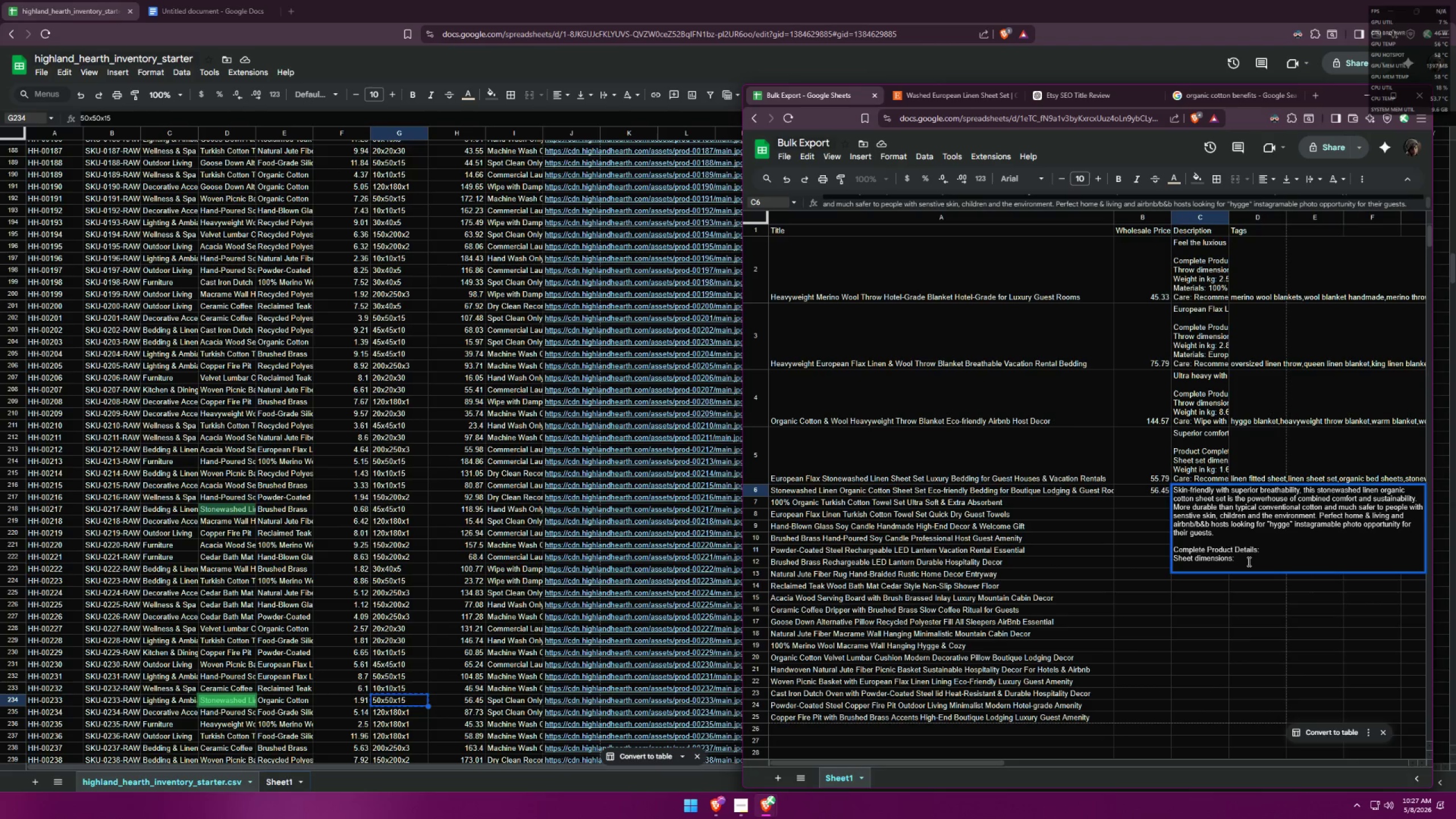 
key(Control+V)
 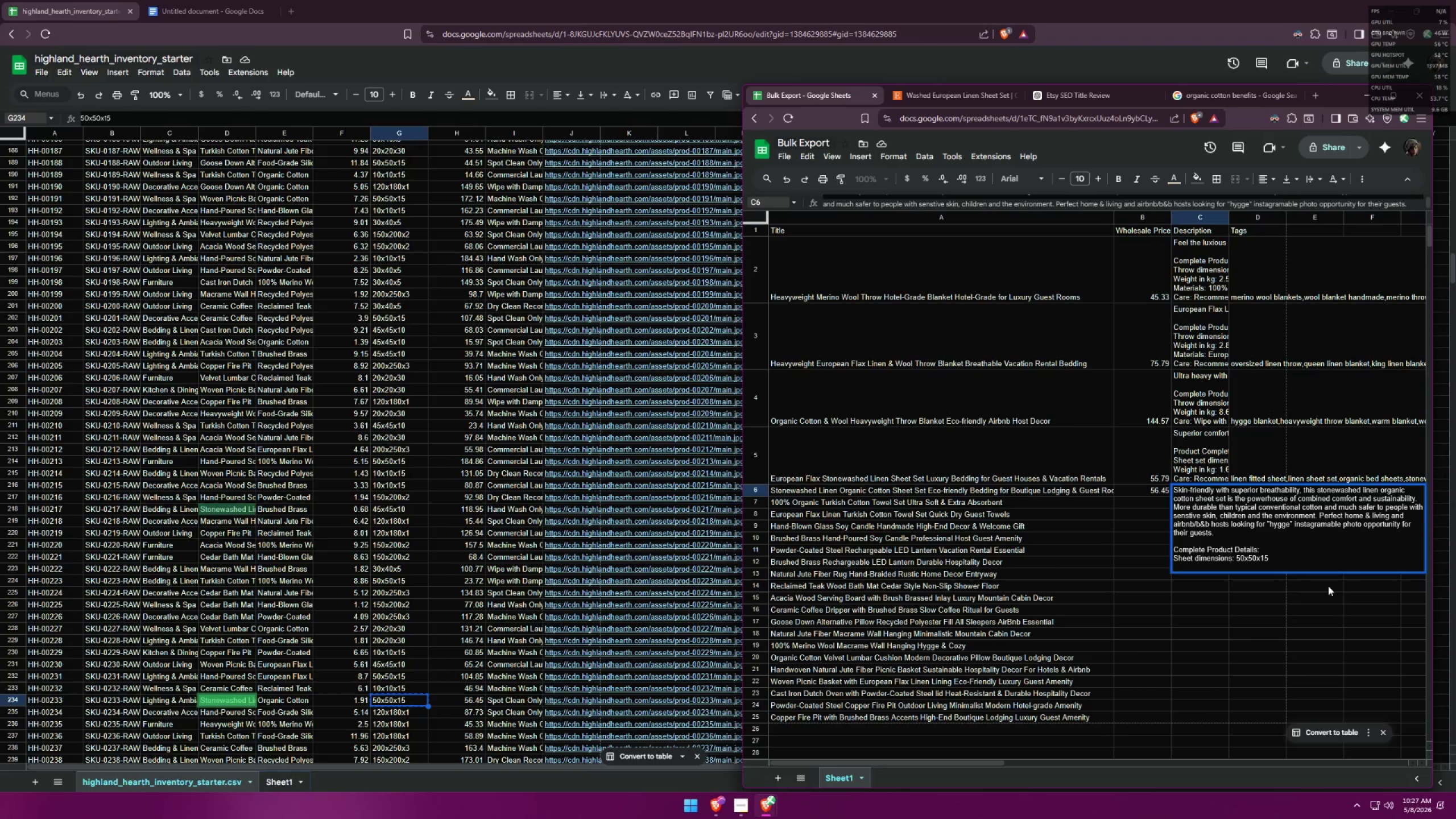 
key(Control+Enter)
 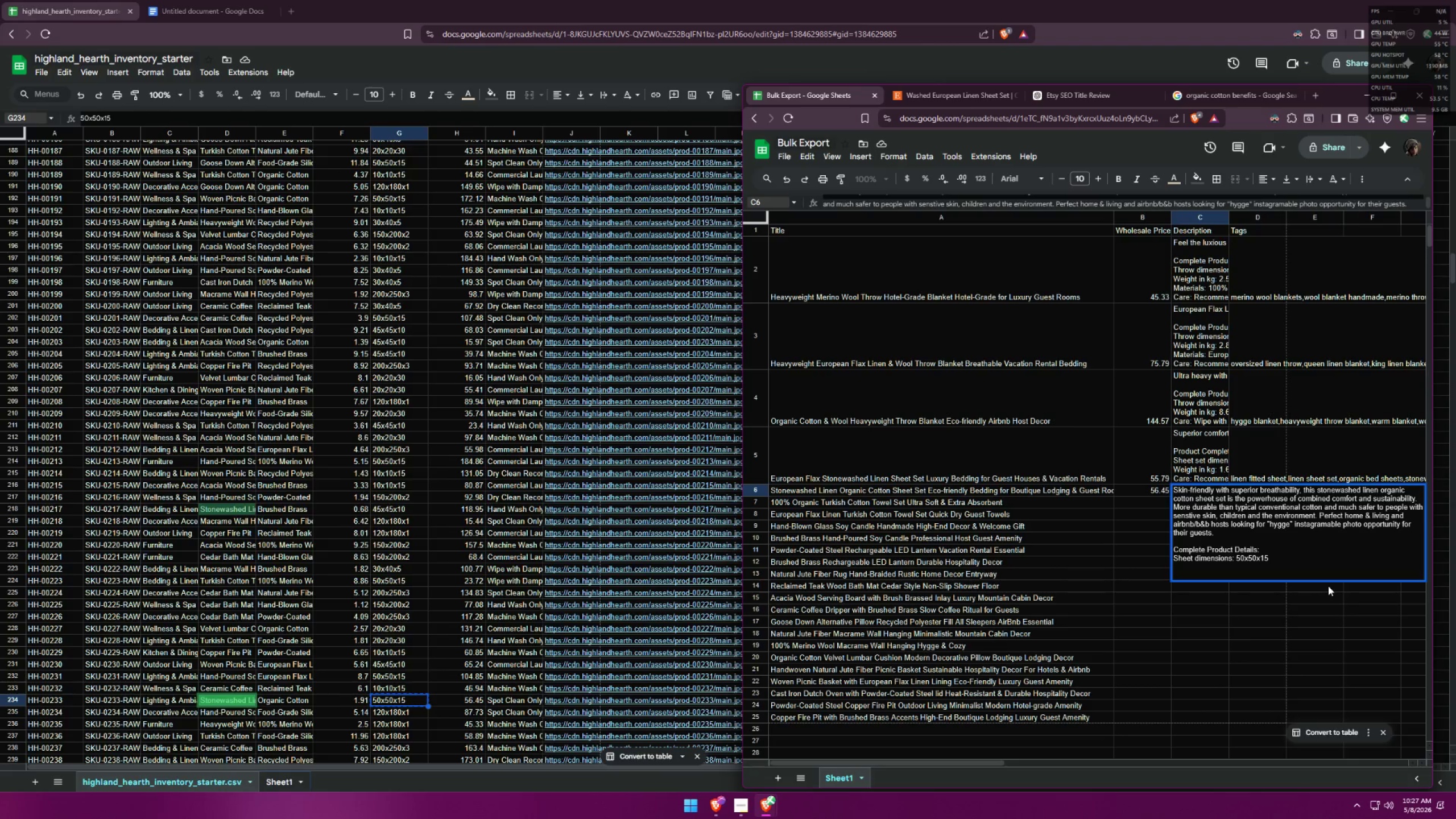 
key(Alt+AltLeft)
 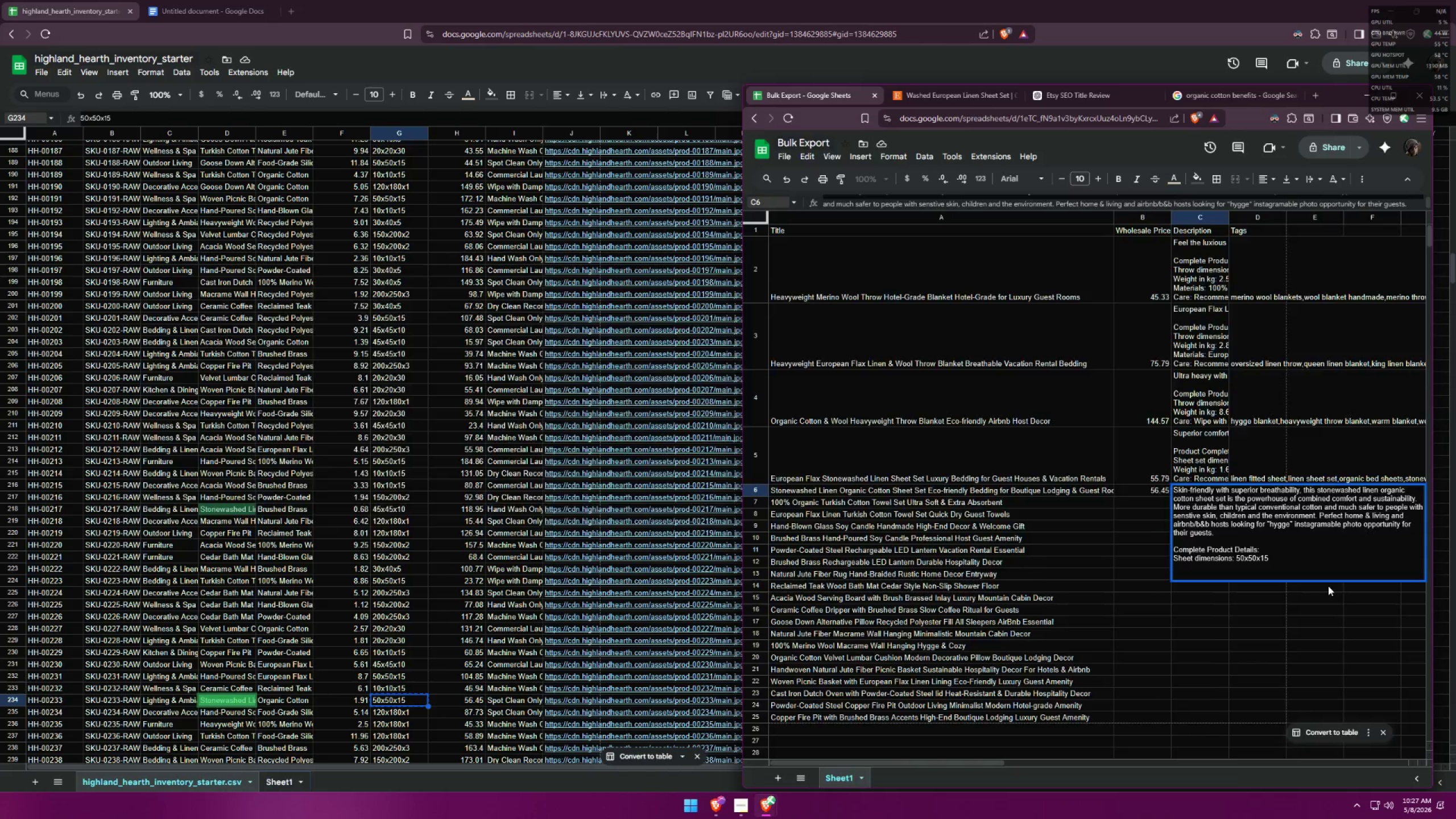 
key(Alt+Tab)
 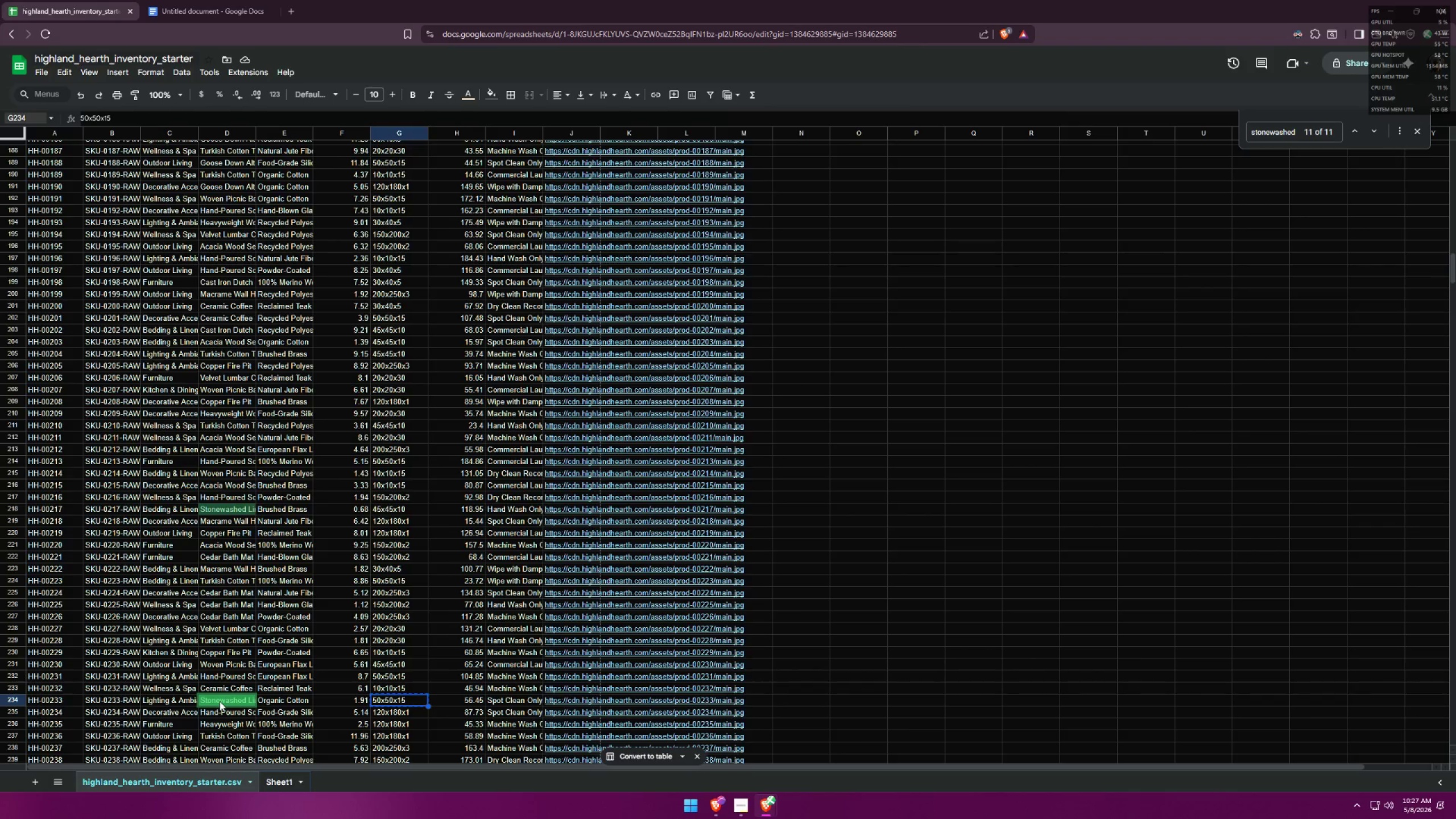 
wait(5.16)
 